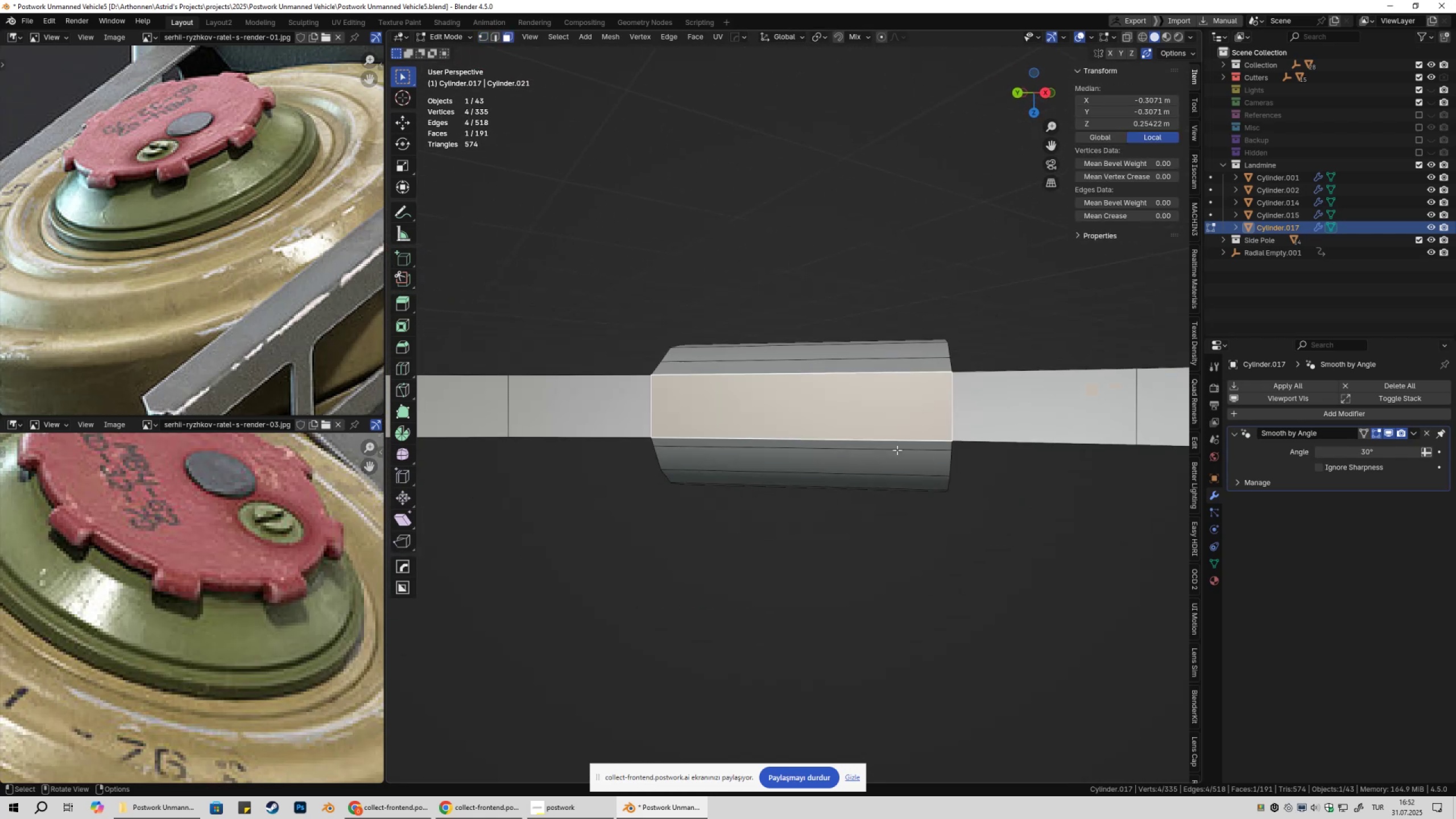 
key(1)
 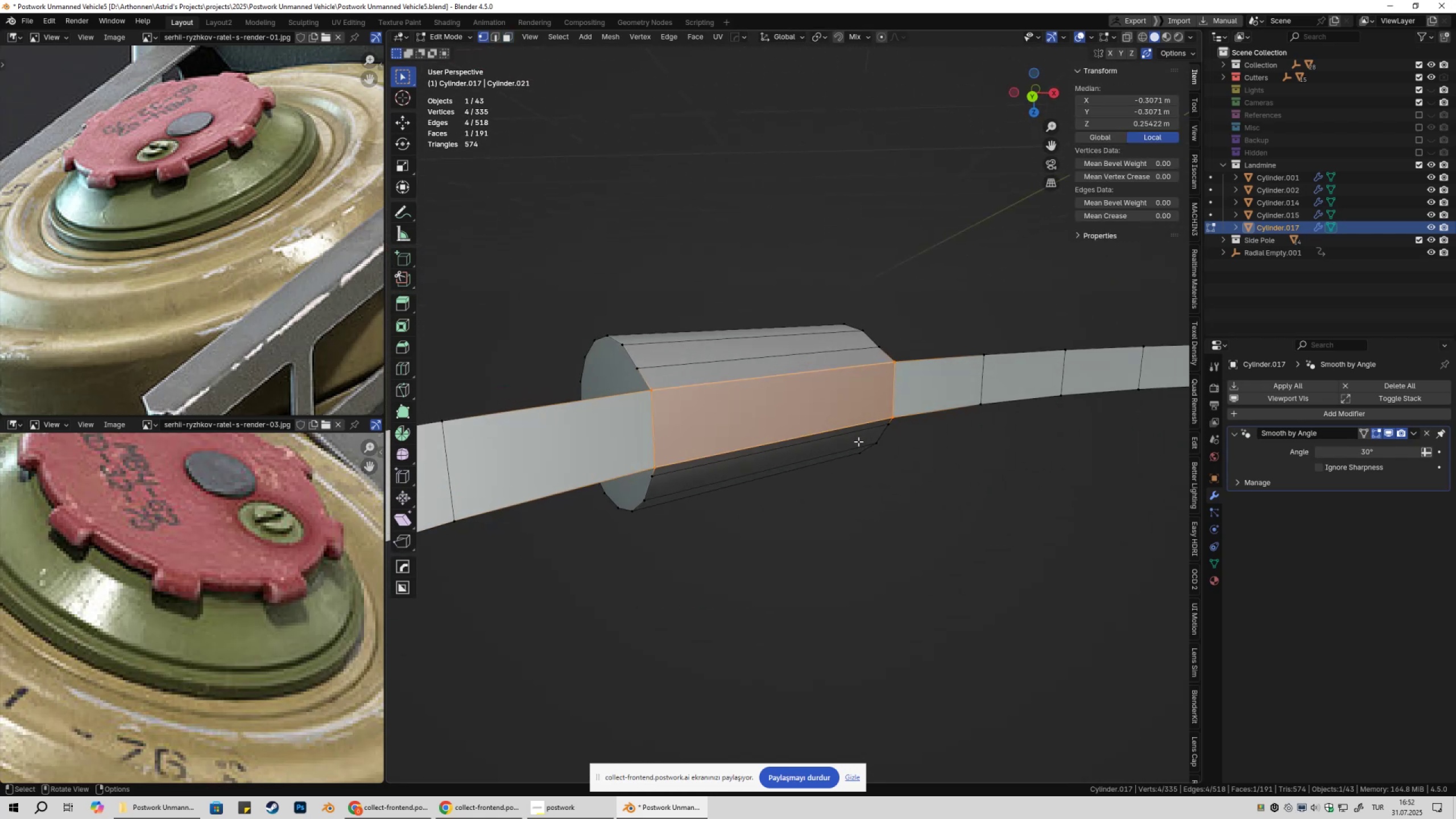 
left_click([777, 421])
 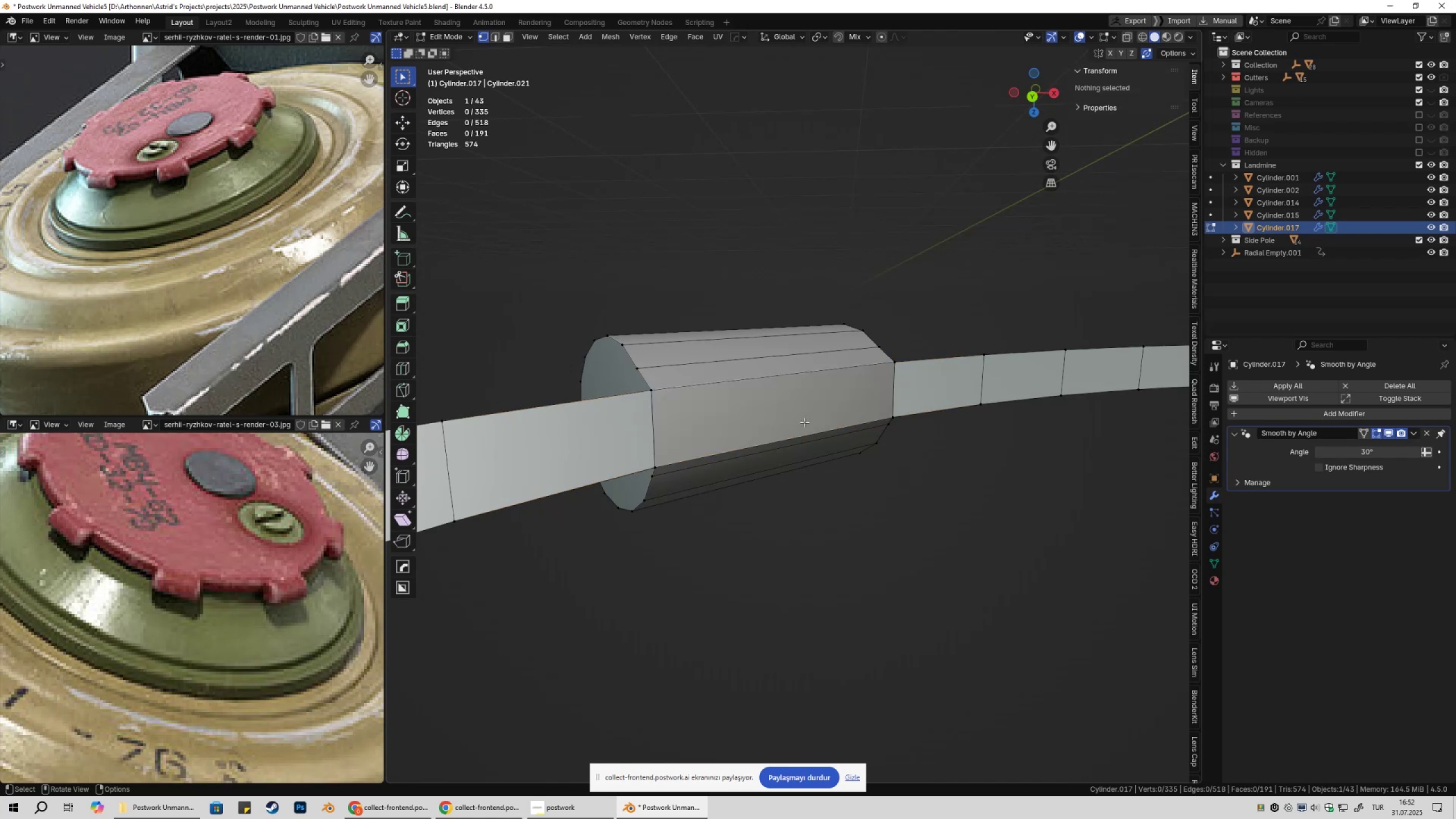 
key(3)
 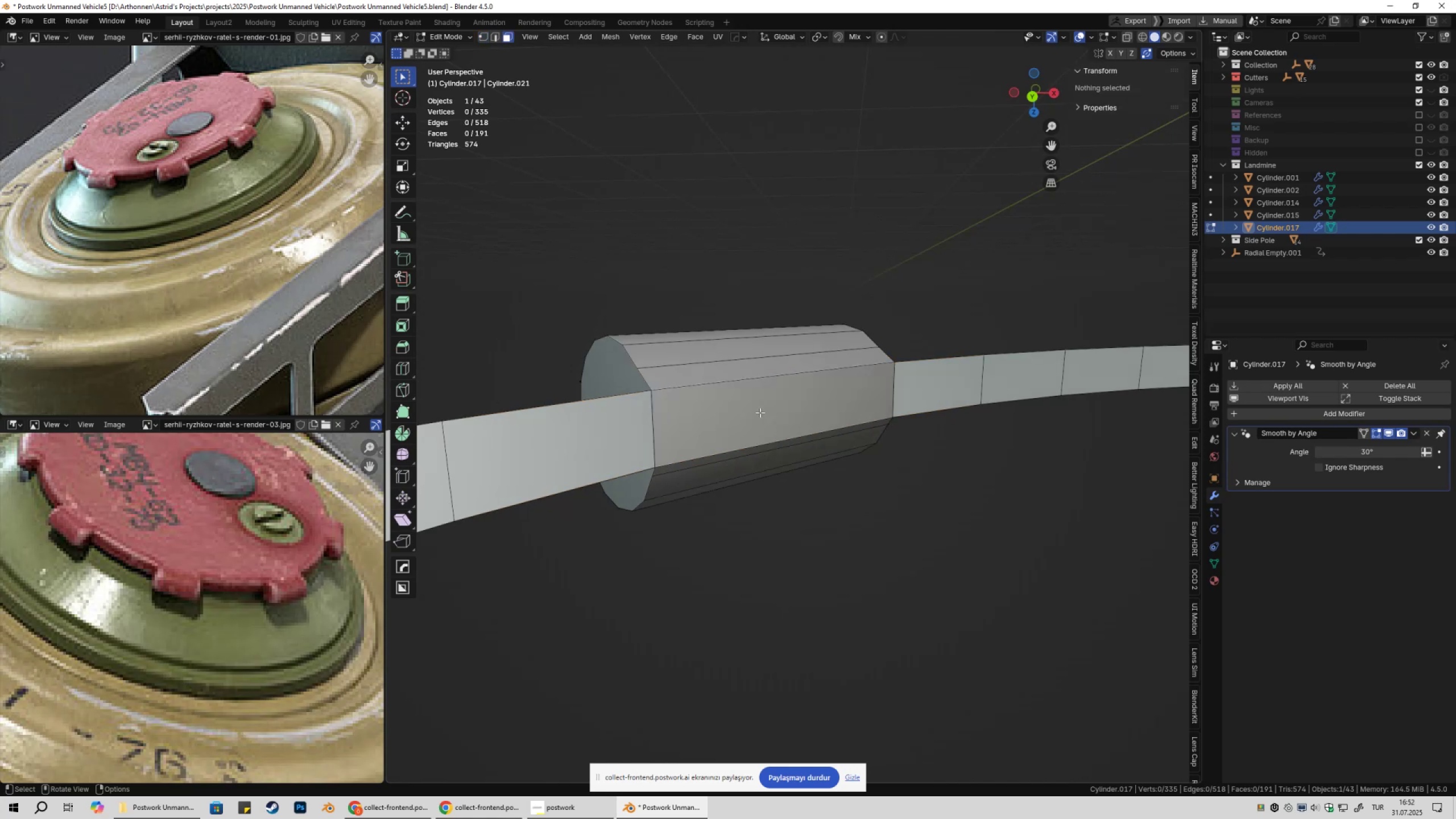 
left_click([760, 412])
 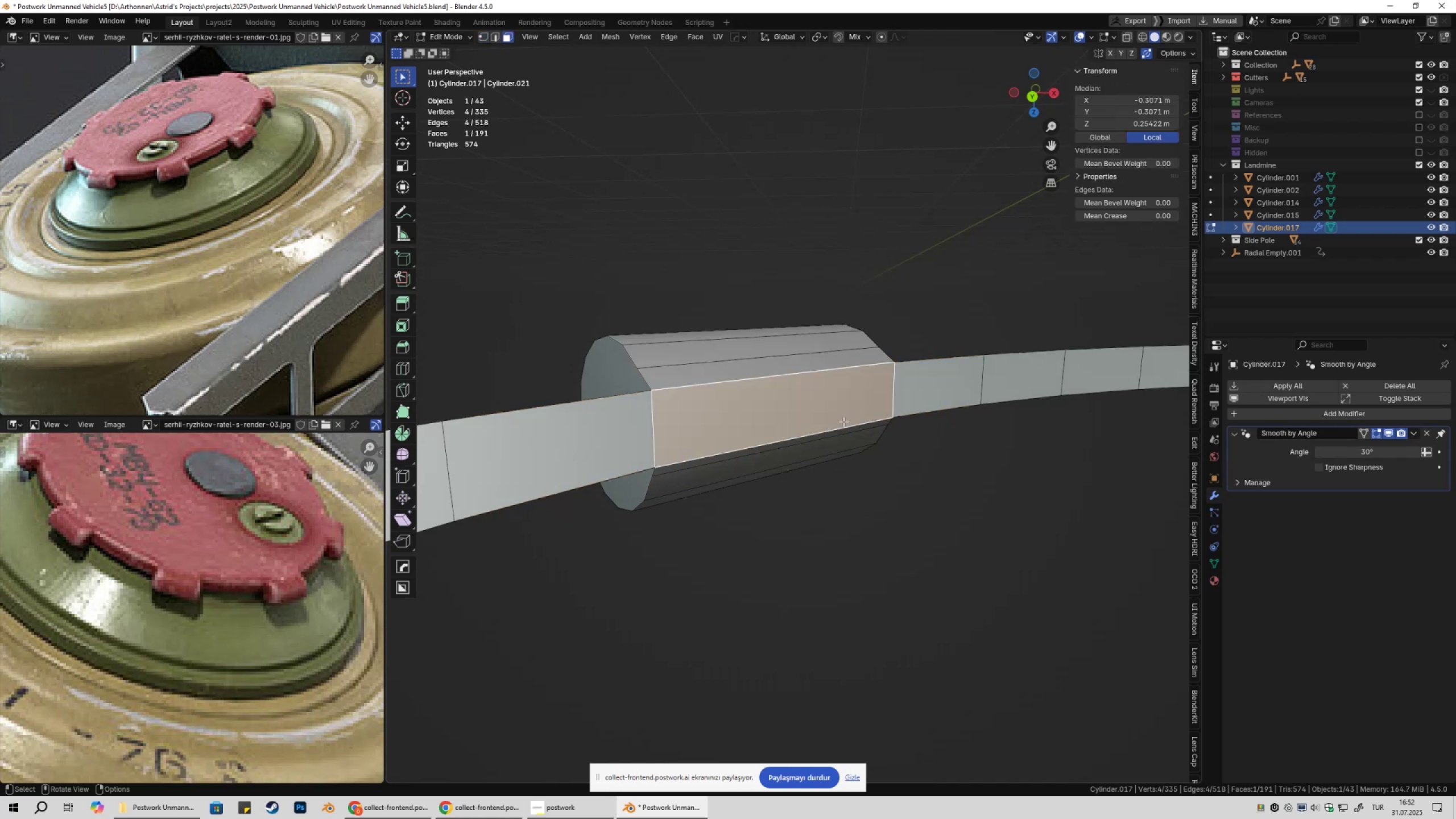 
key(X)
 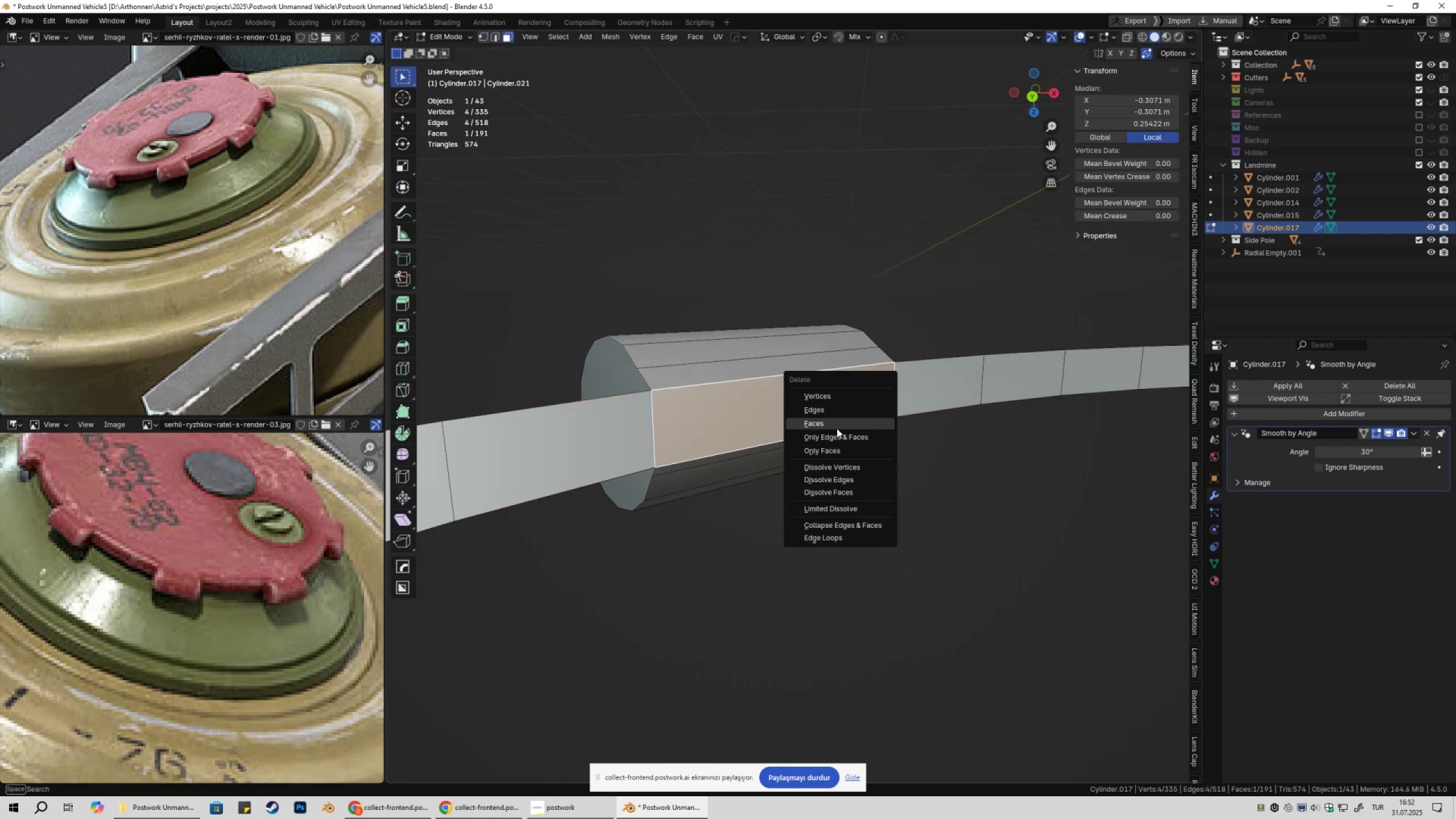 
left_click([837, 428])
 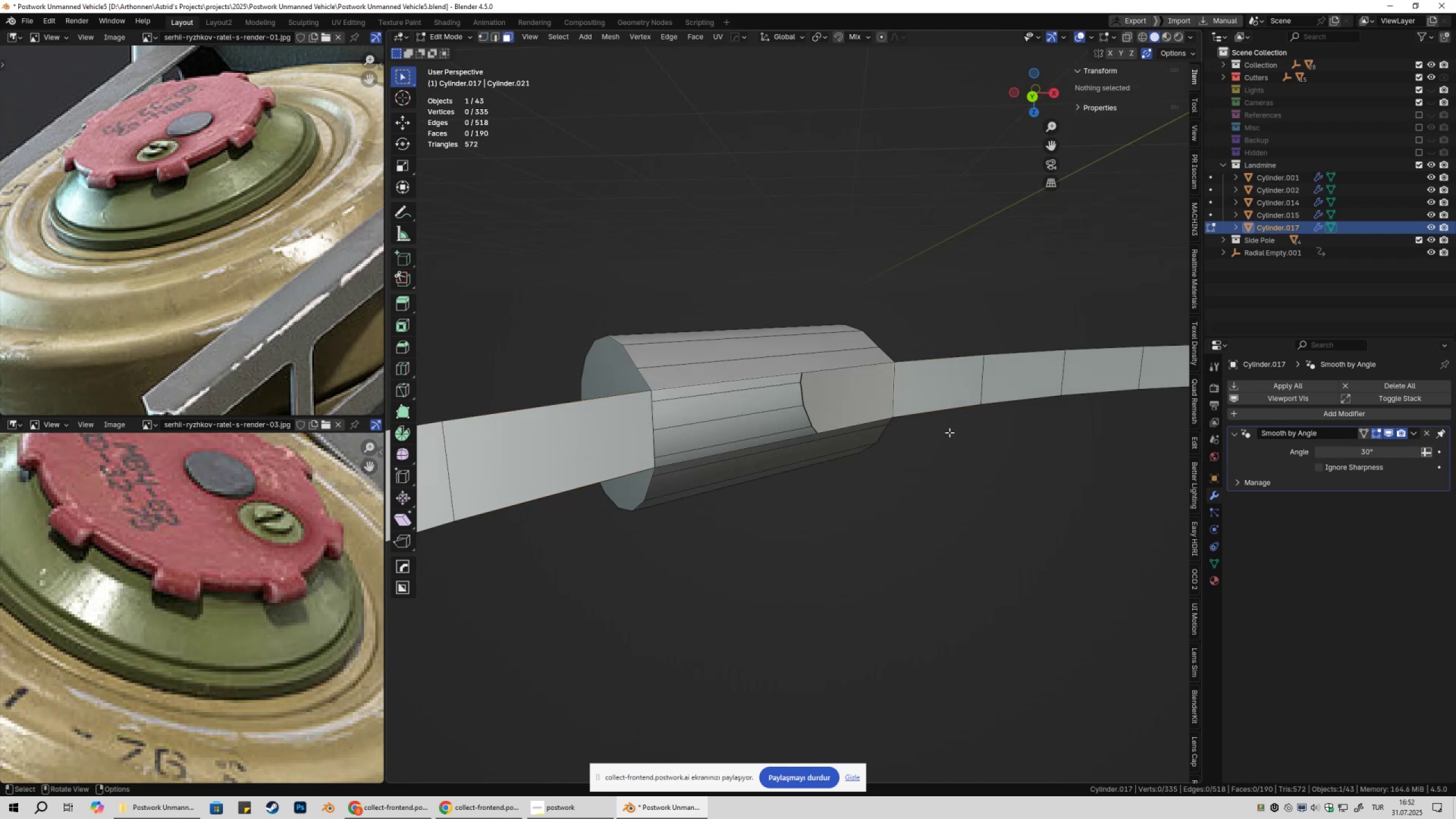 
key(Control+Z)
 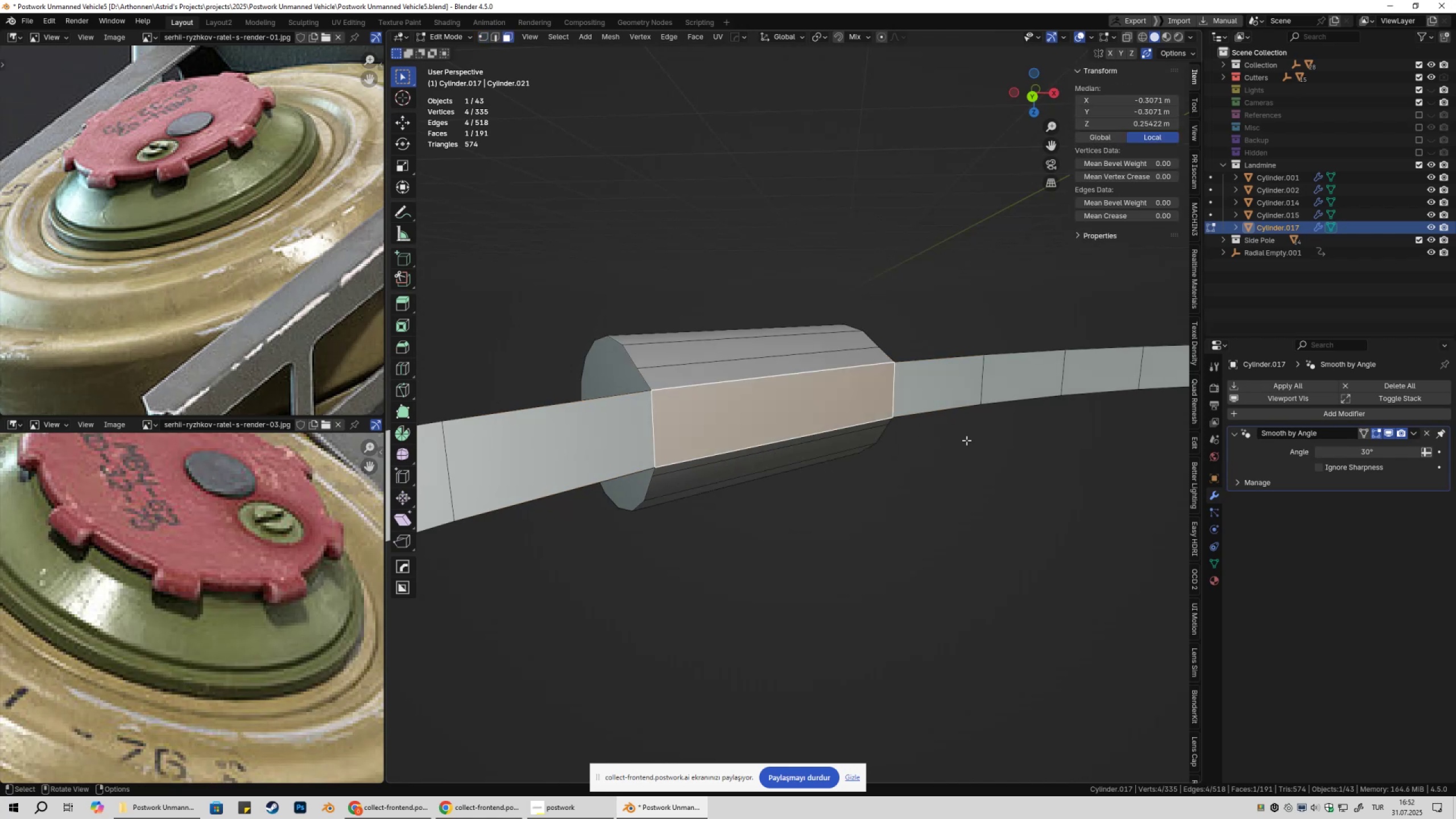 
hold_key(key=ShiftLeft, duration=0.32)
 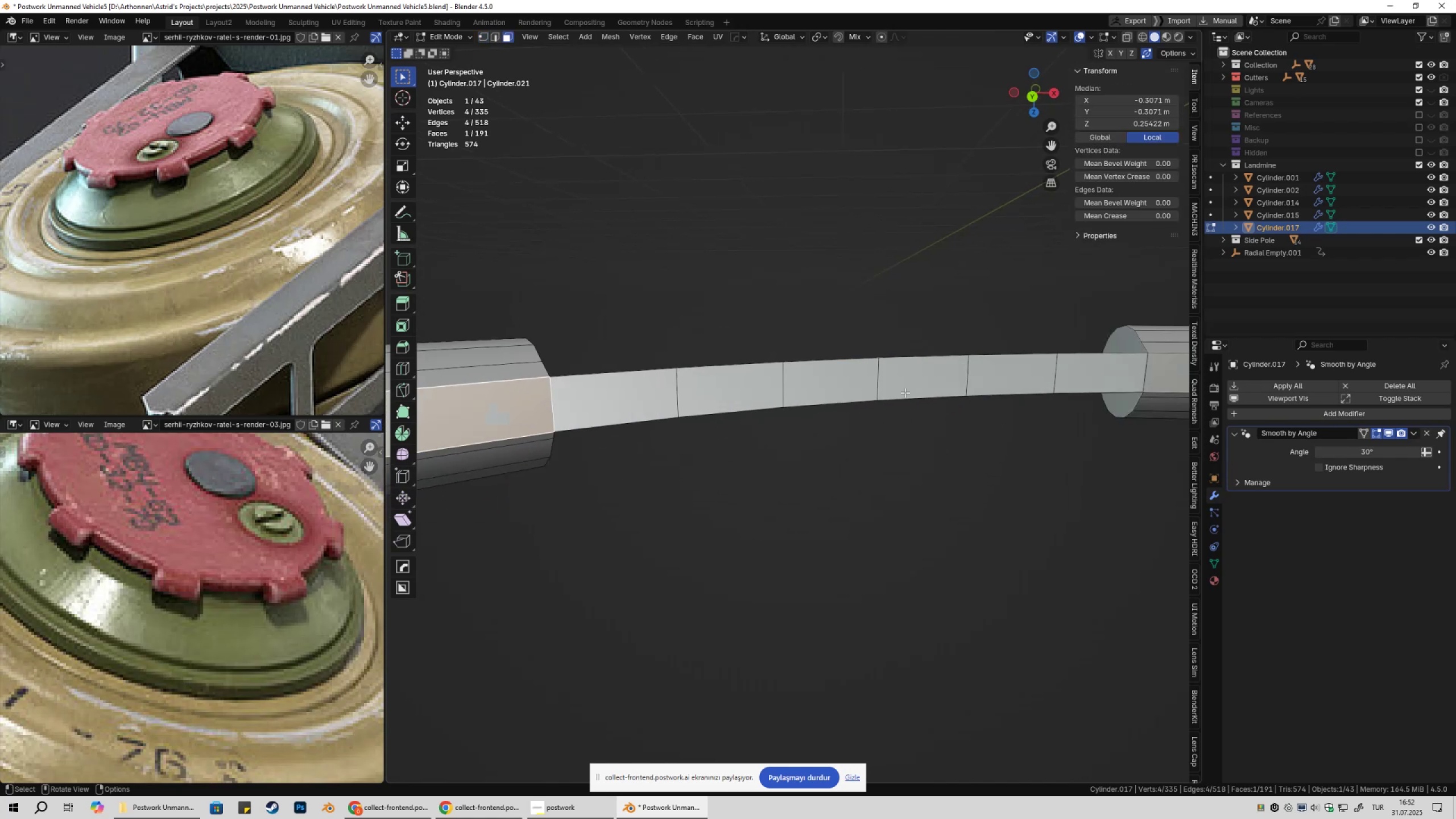 
scroll: coordinate [906, 399], scroll_direction: down, amount: 4.0
 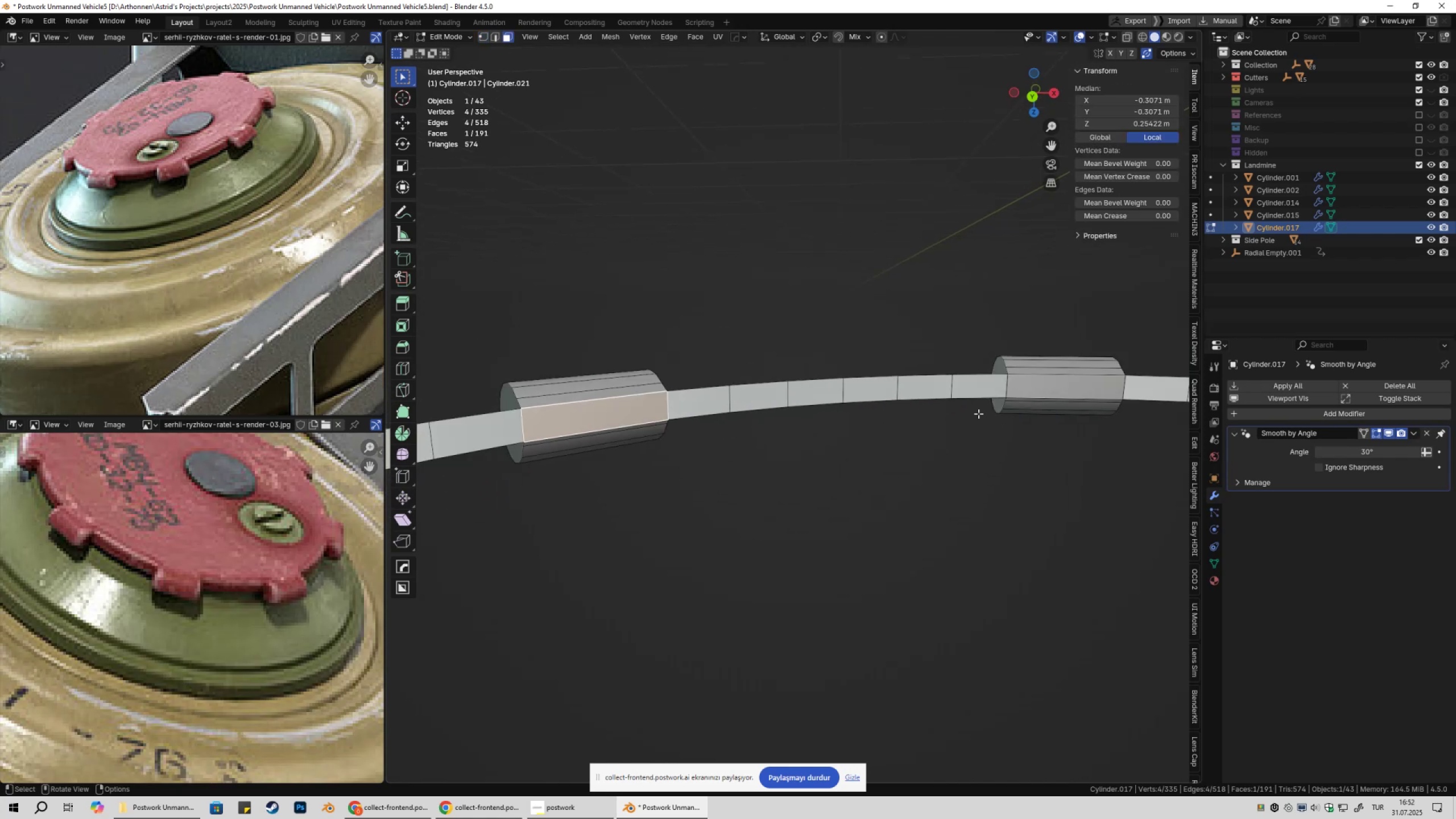 
key(Shift+ShiftLeft)
 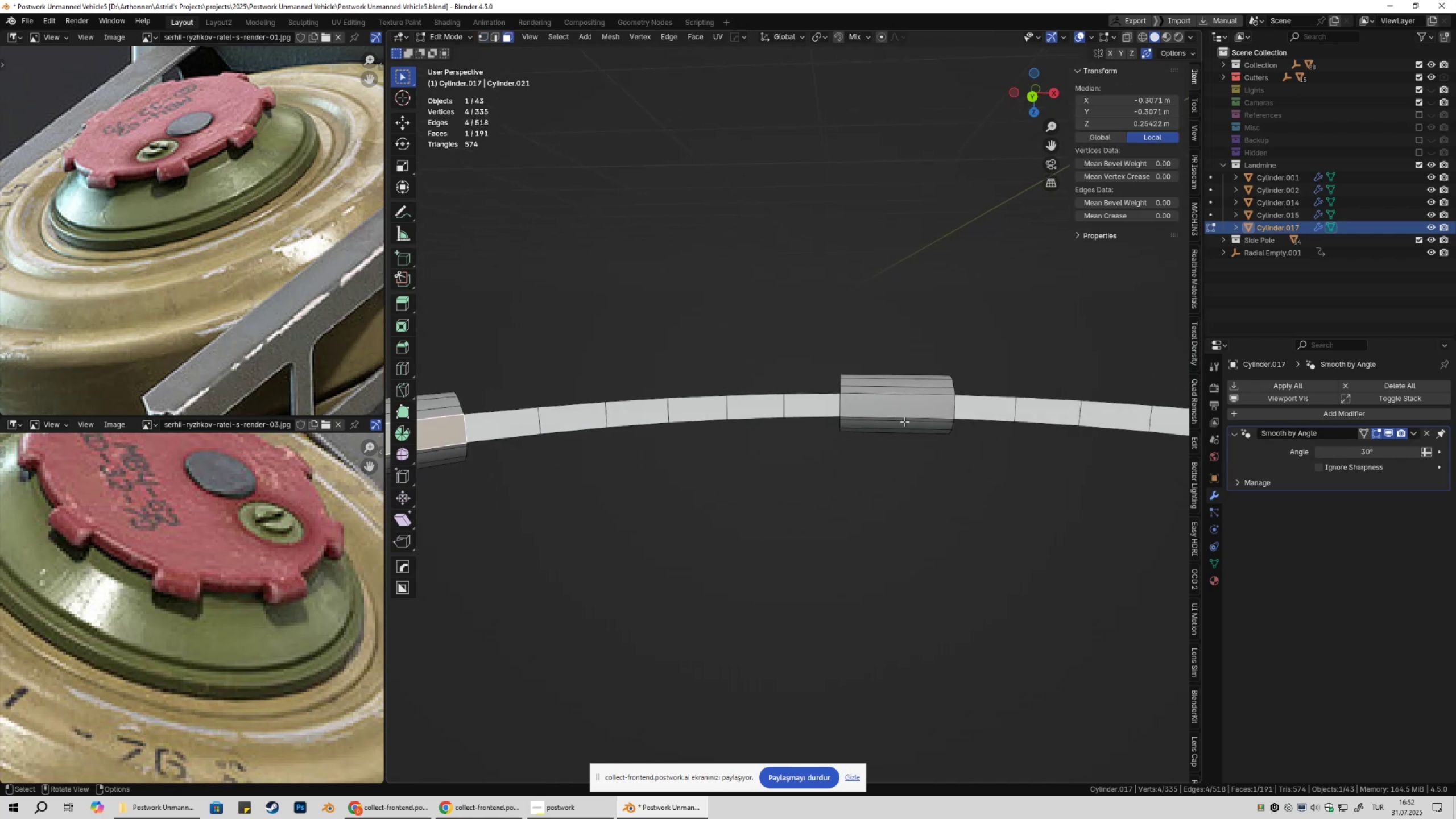 
key(3)
 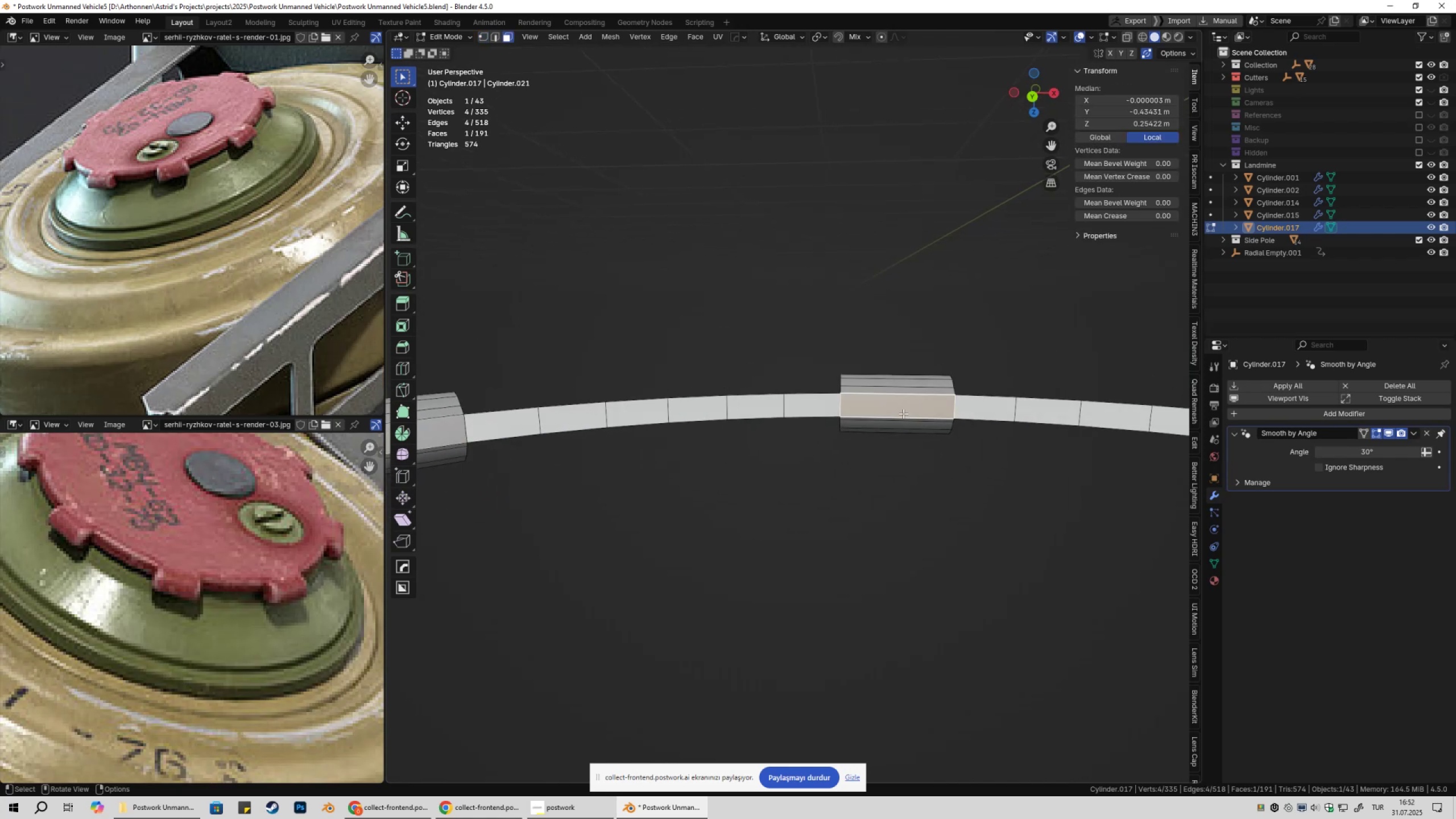 
key(NumpadDecimal)
 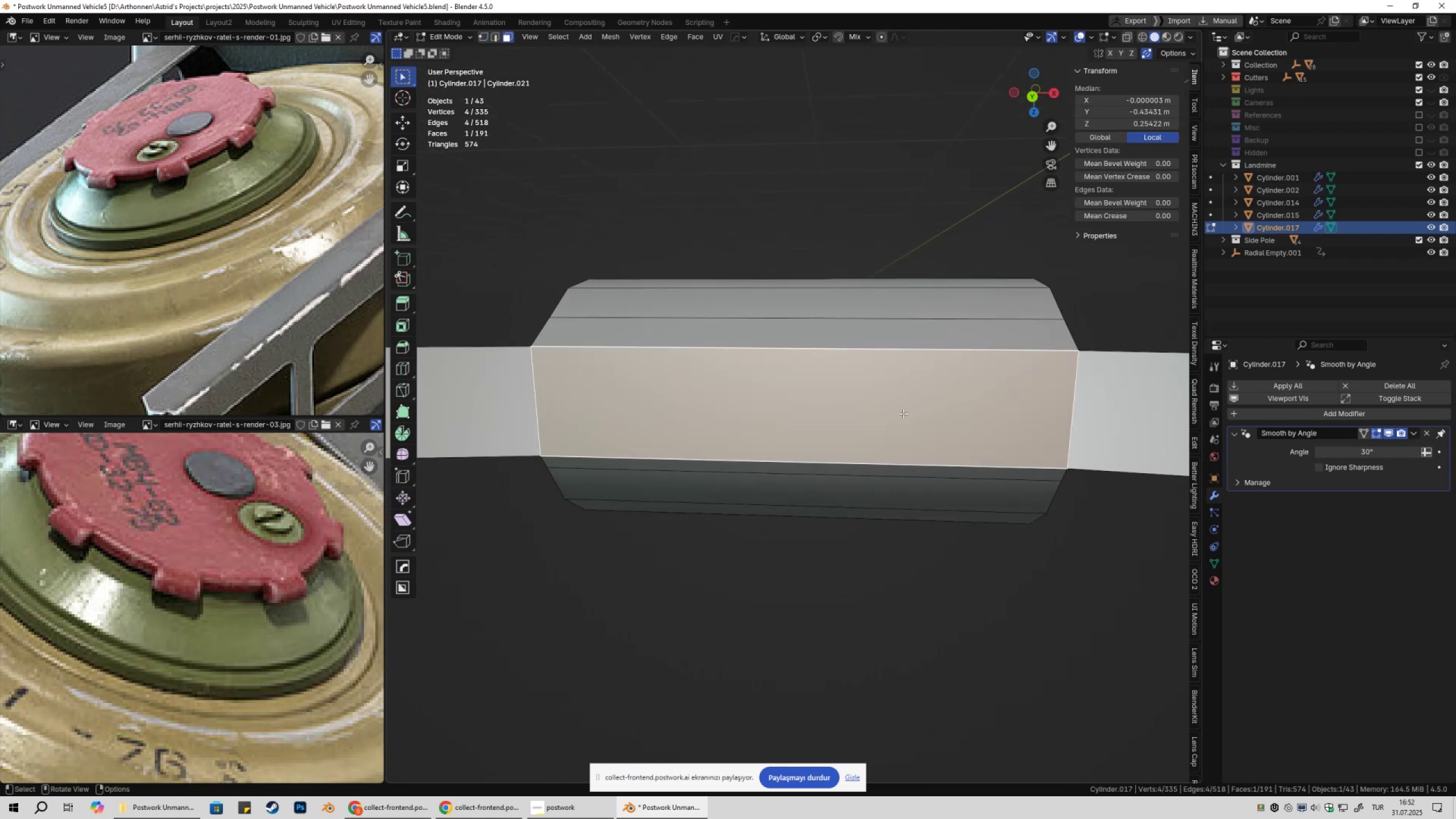 
scroll: coordinate [895, 416], scroll_direction: down, amount: 2.0
 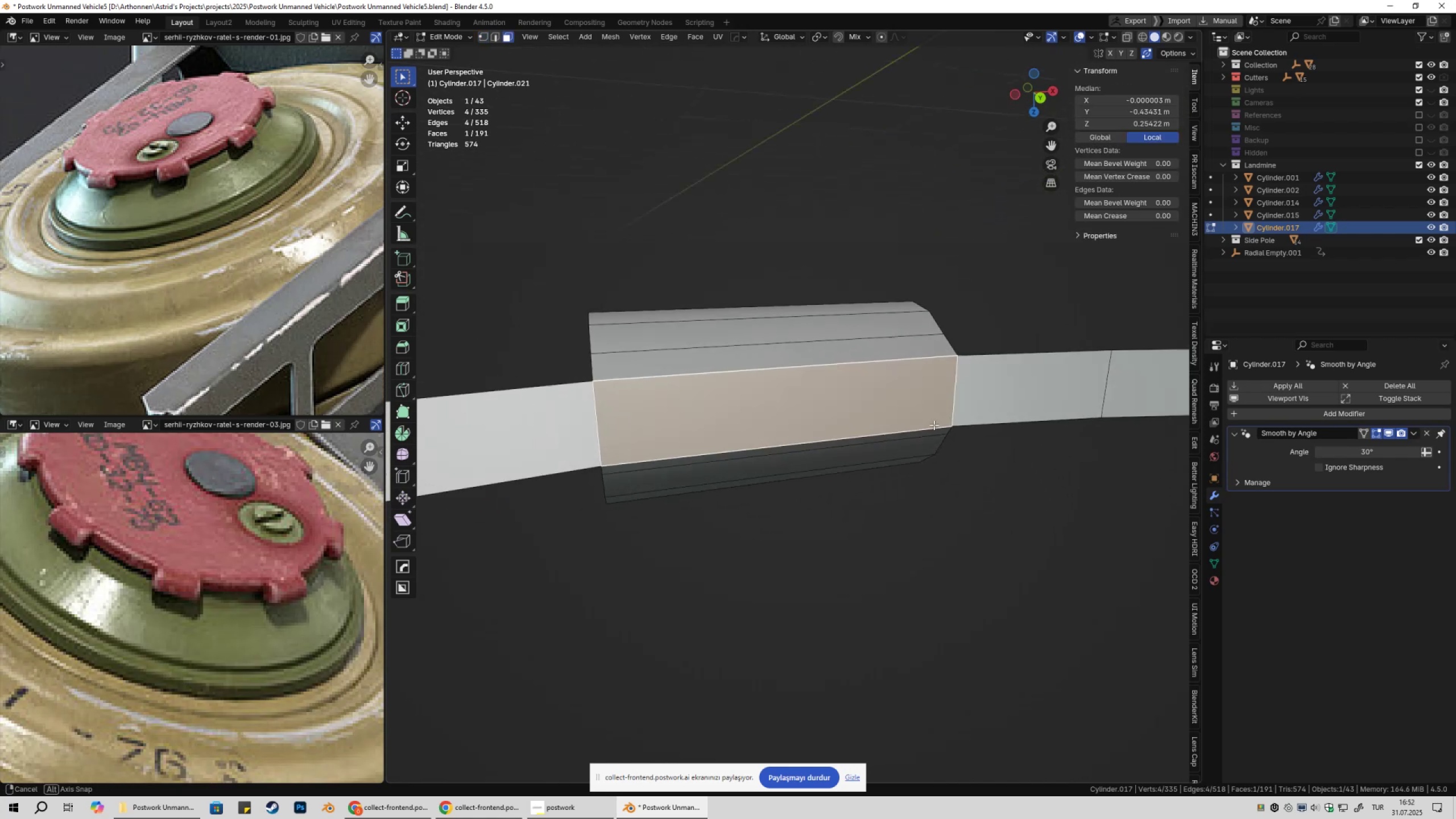 
key(X)
 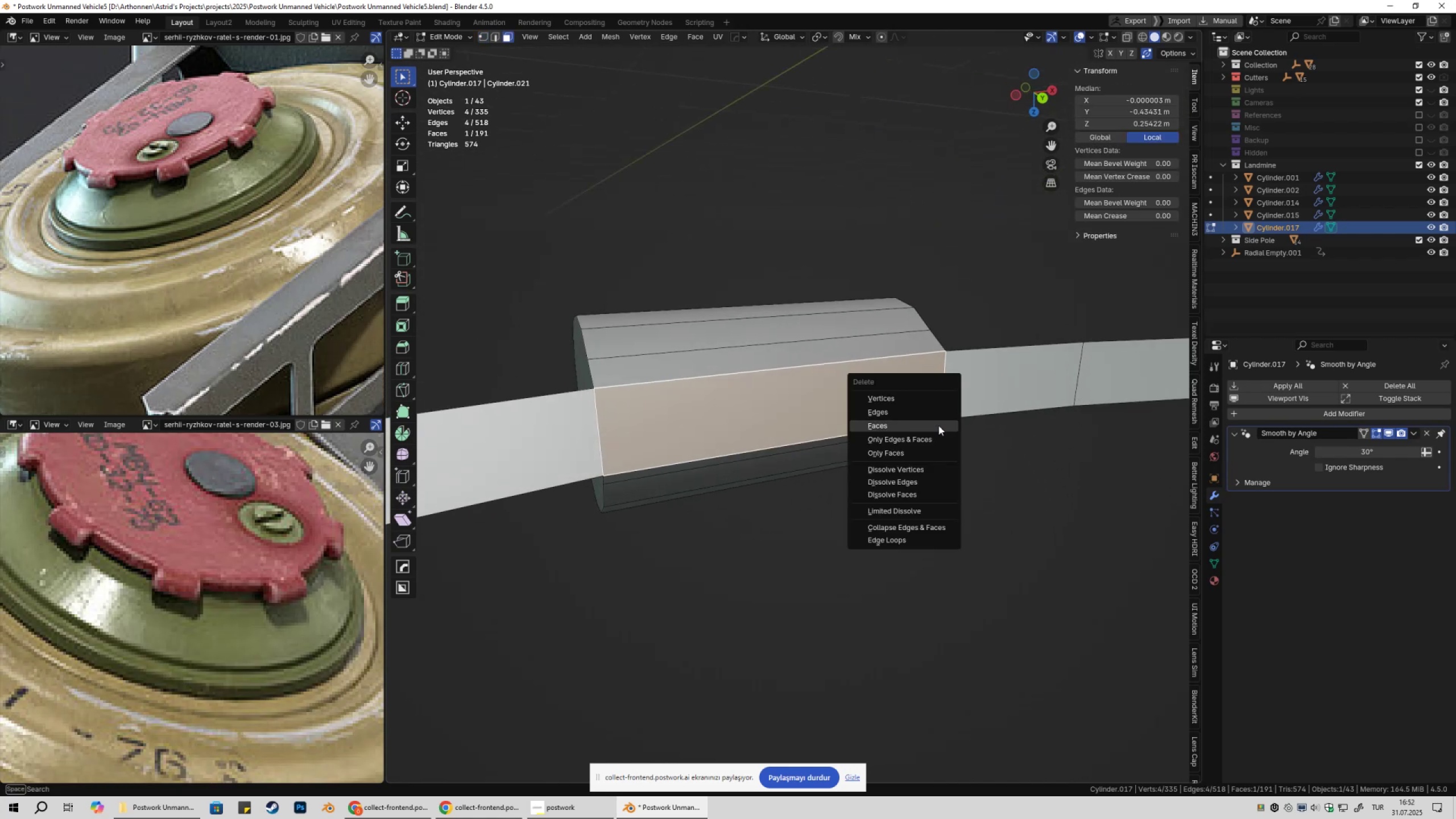 
left_click([938, 425])
 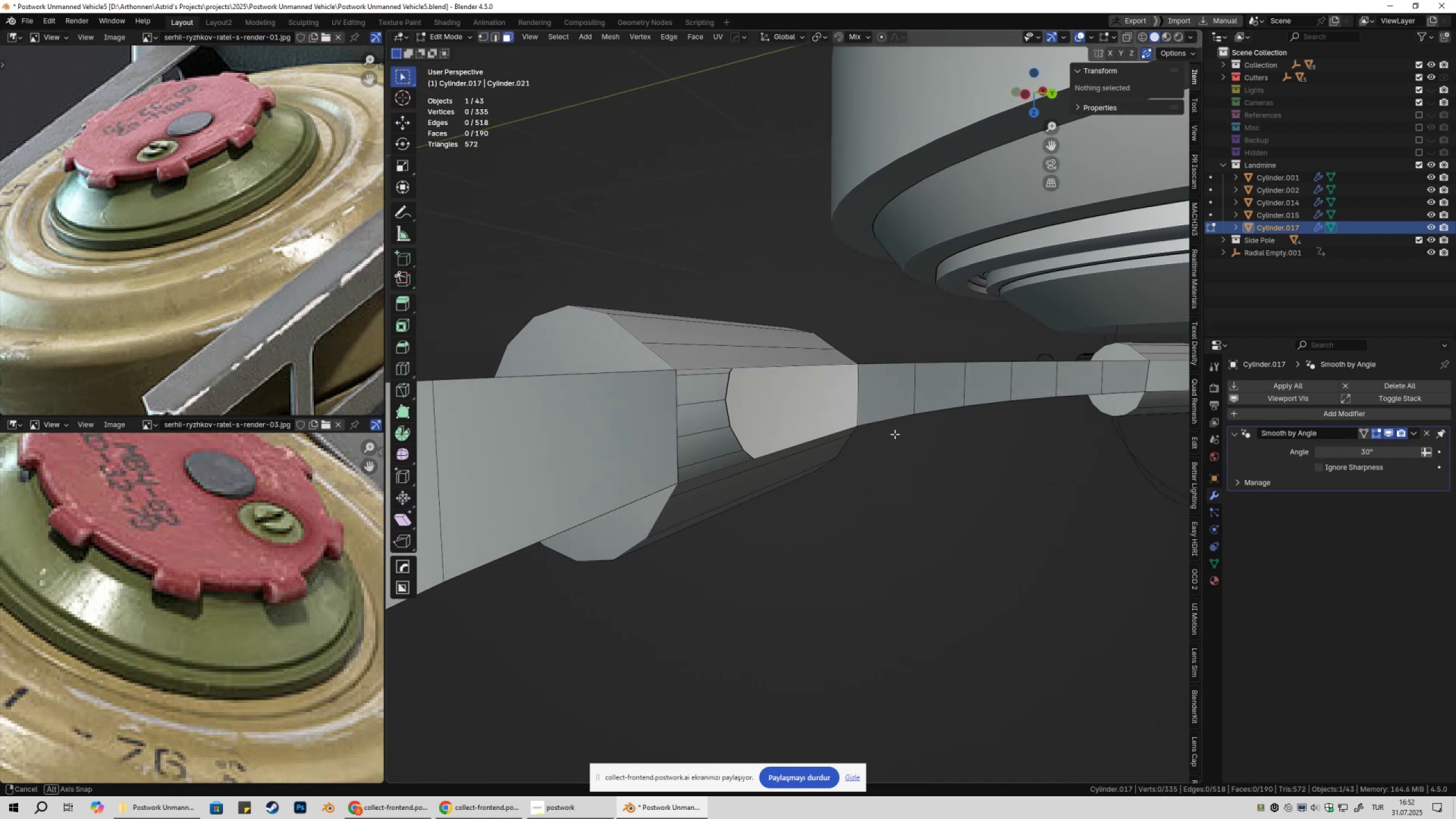 
key(Control+ControlLeft)
 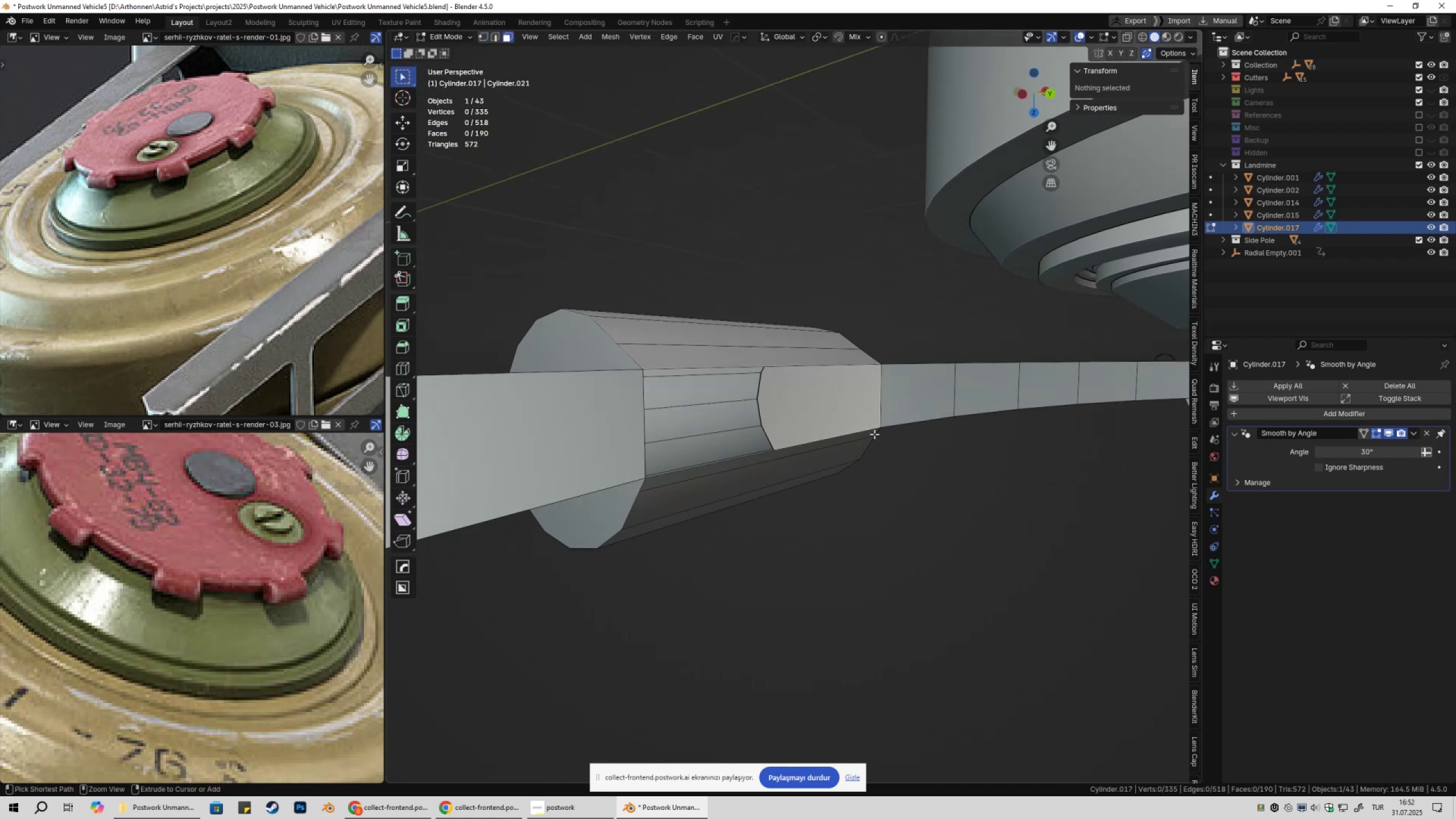 
key(Control+Z)
 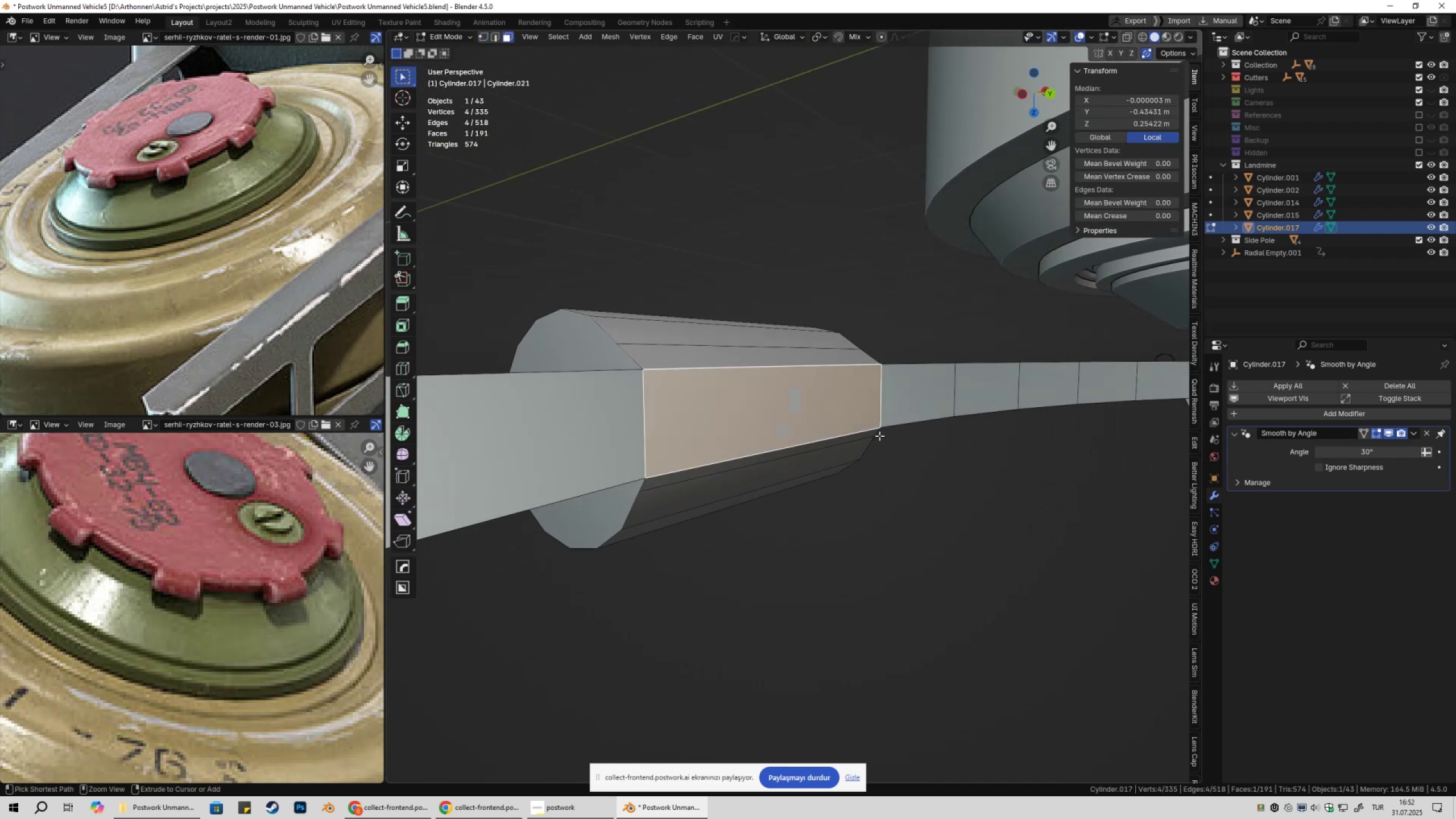 
scroll: coordinate [951, 440], scroll_direction: down, amount: 5.0
 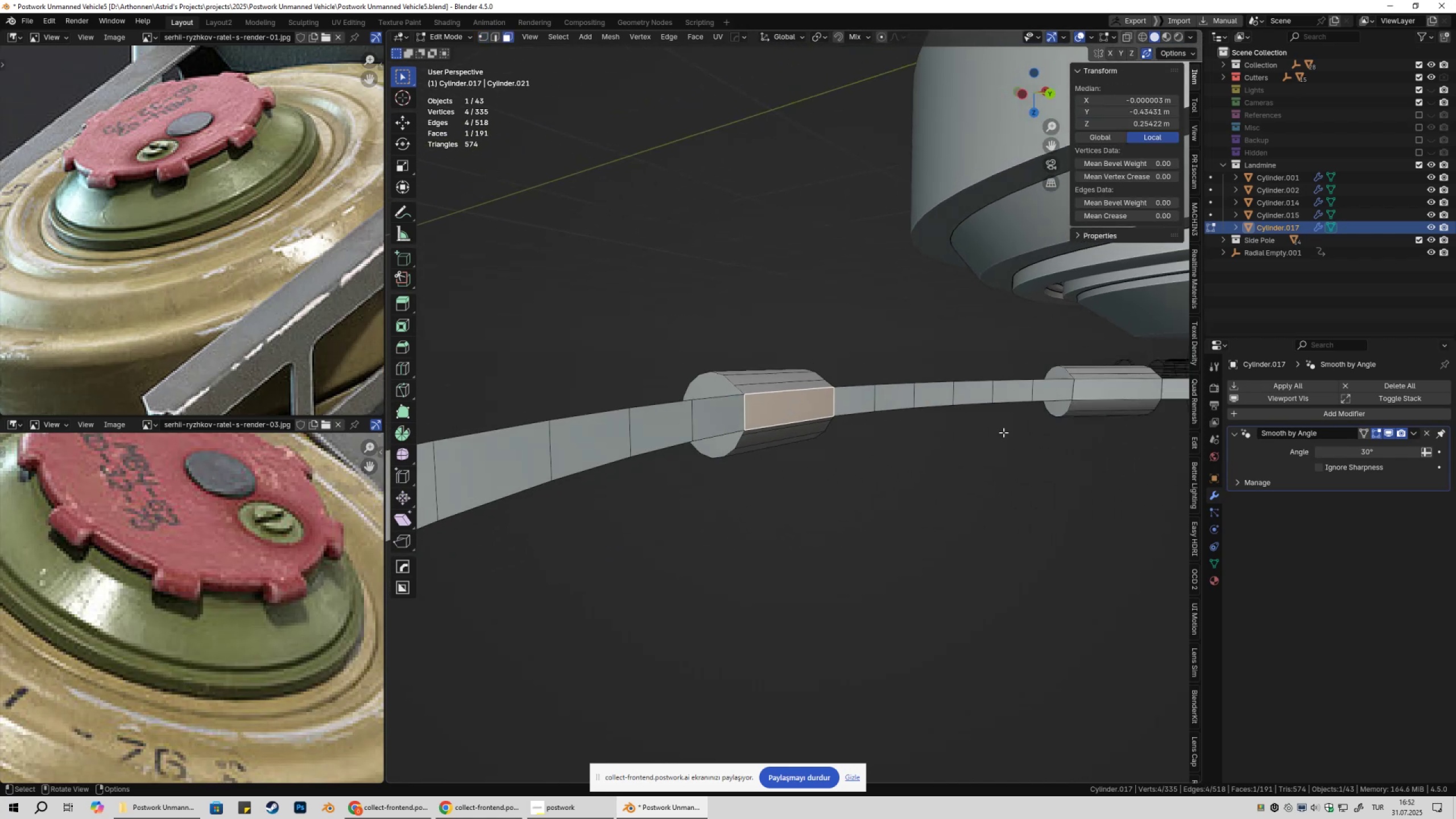 
hold_key(key=ShiftLeft, duration=0.33)
 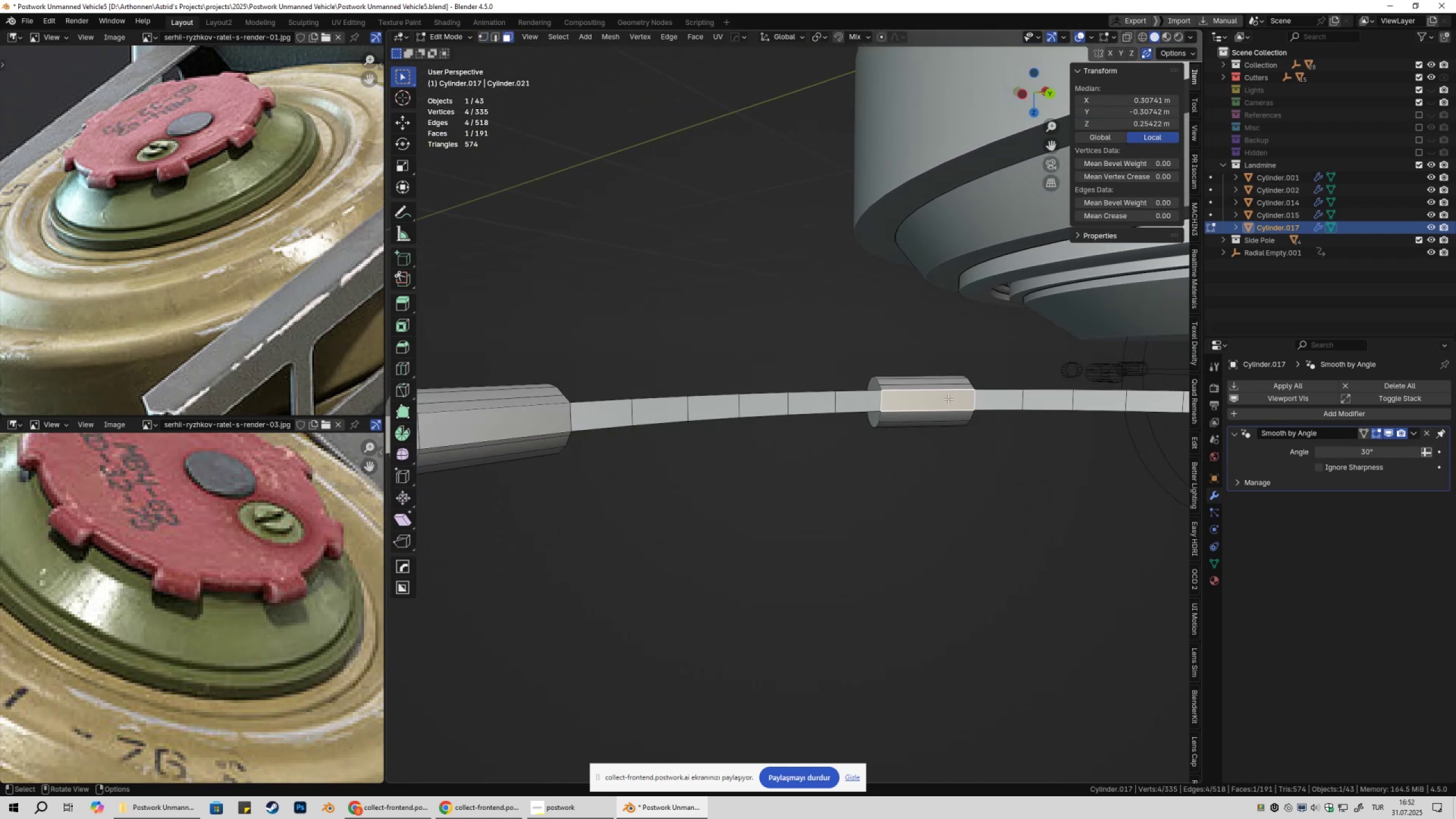 
key(NumpadDecimal)
 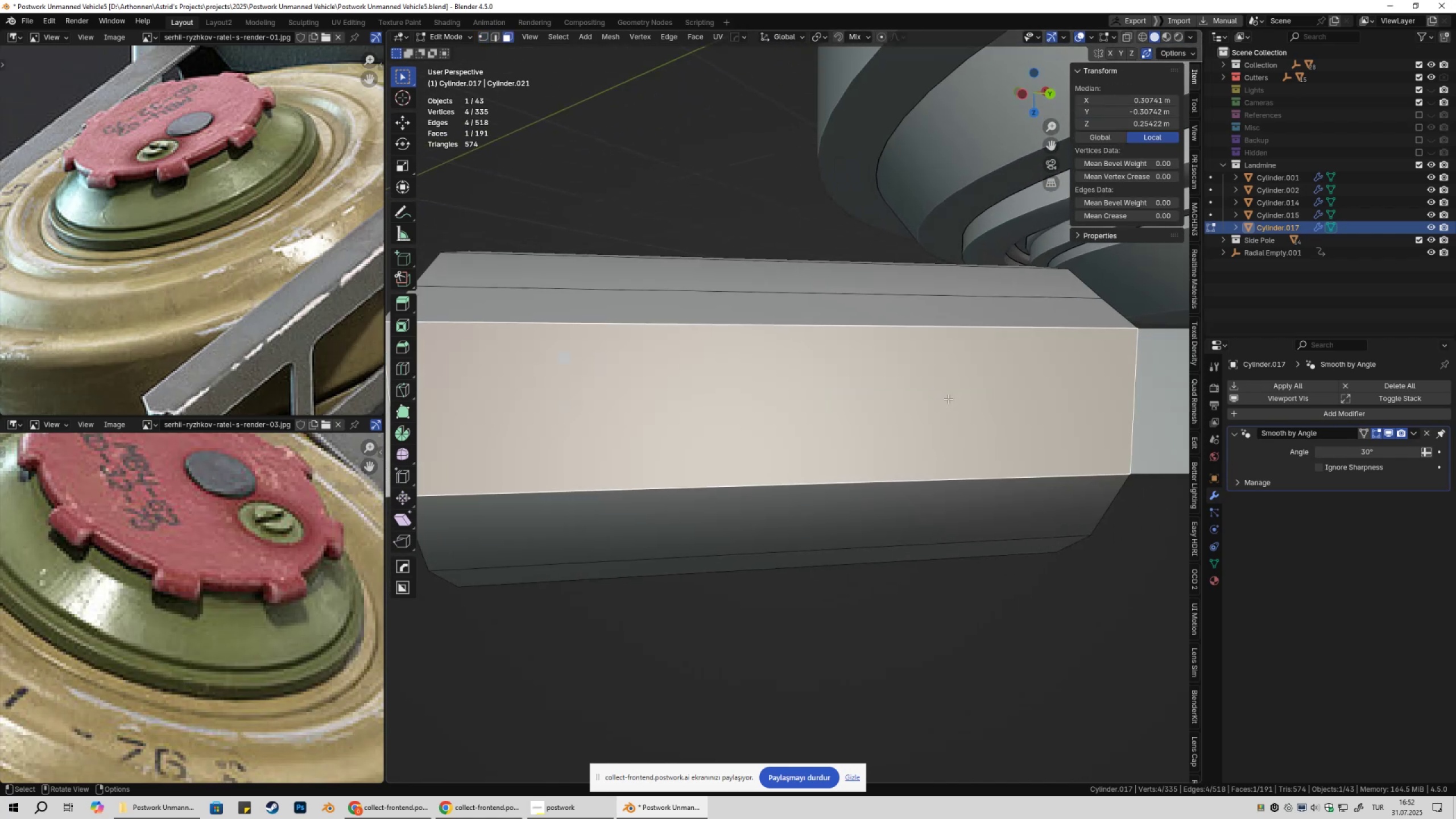 
scroll: coordinate [926, 412], scroll_direction: down, amount: 4.0
 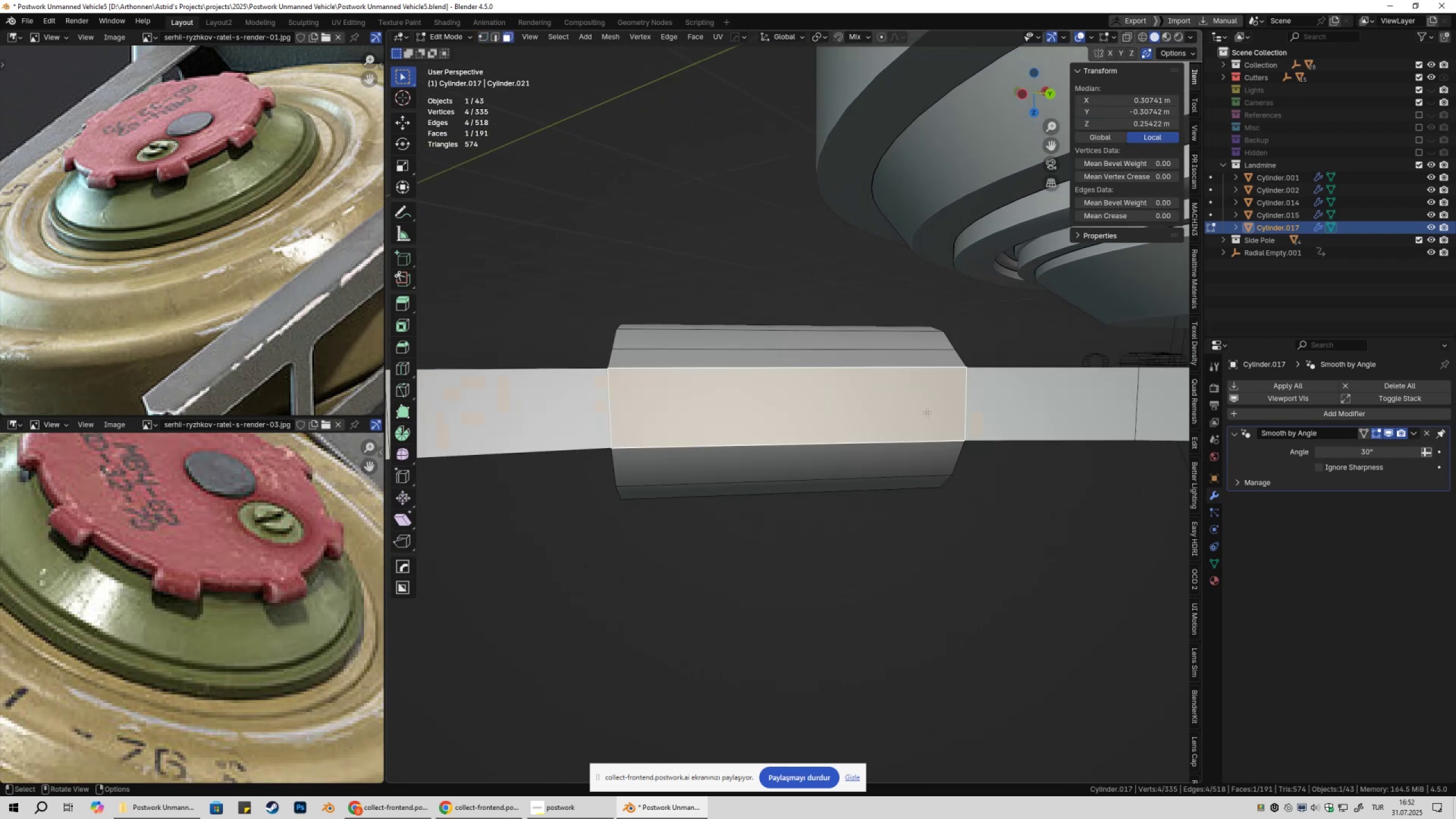 
key(X)
 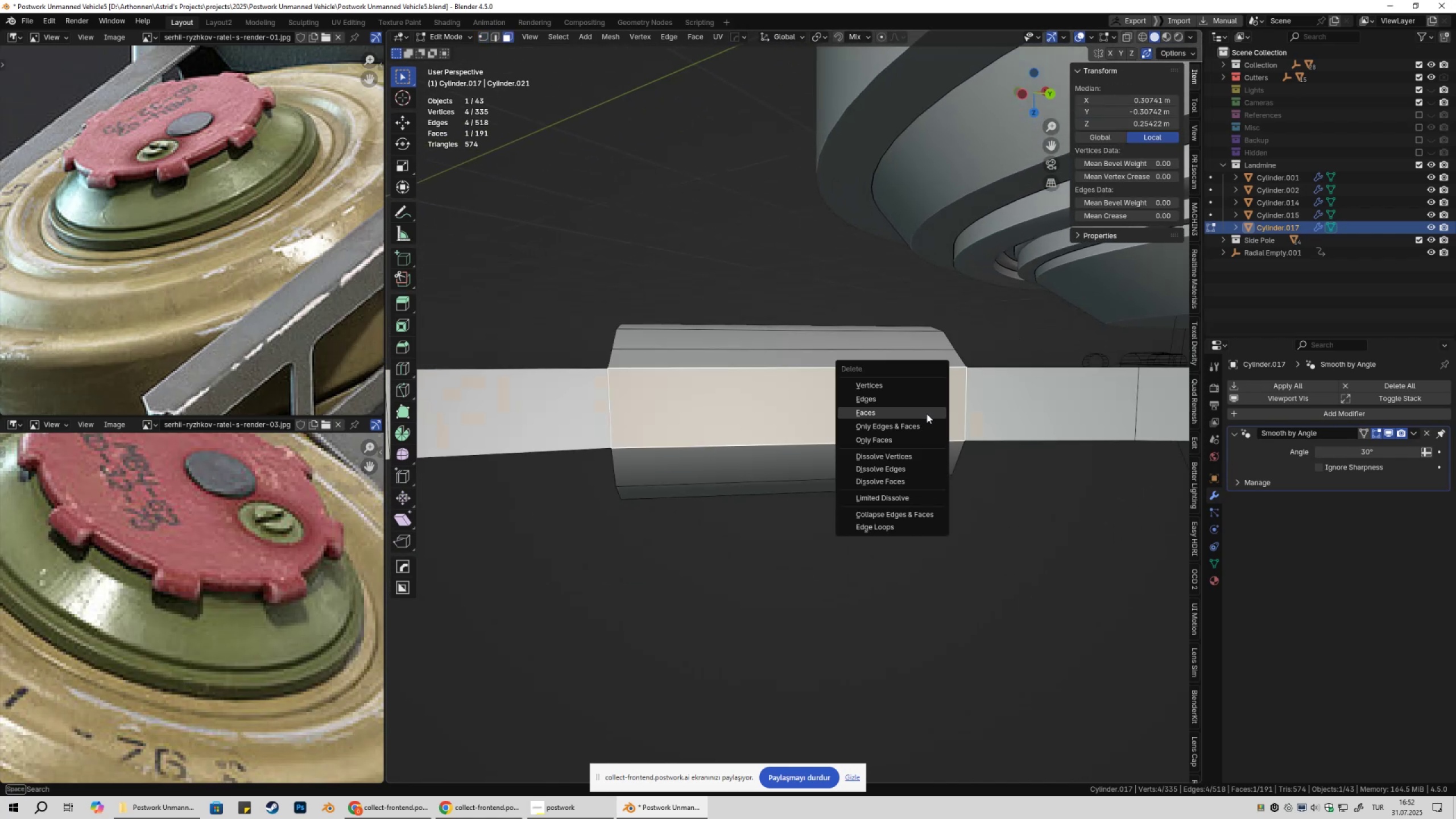 
left_click([926, 413])
 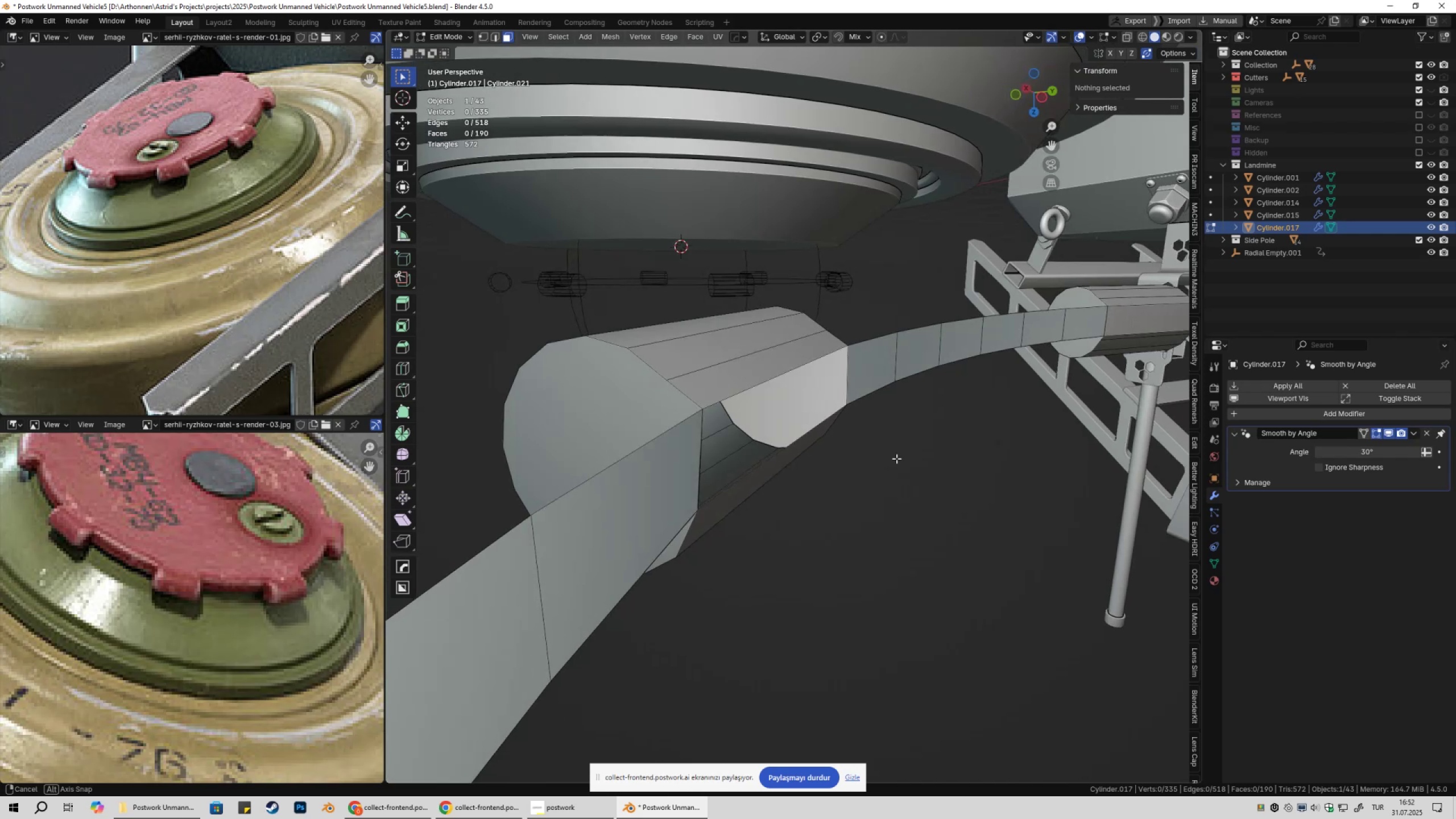 
key(Control+ControlLeft)
 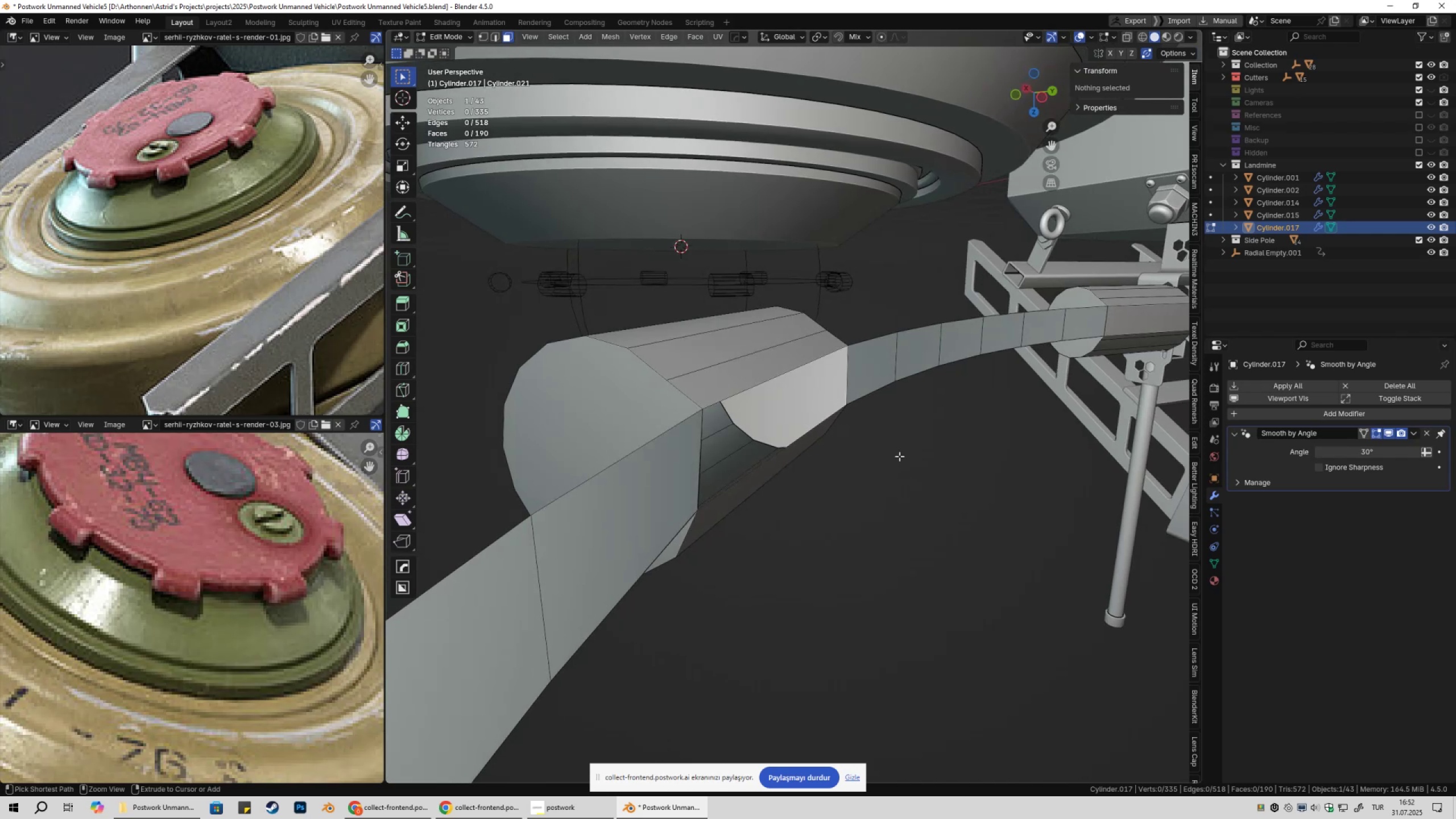 
key(Control+Z)
 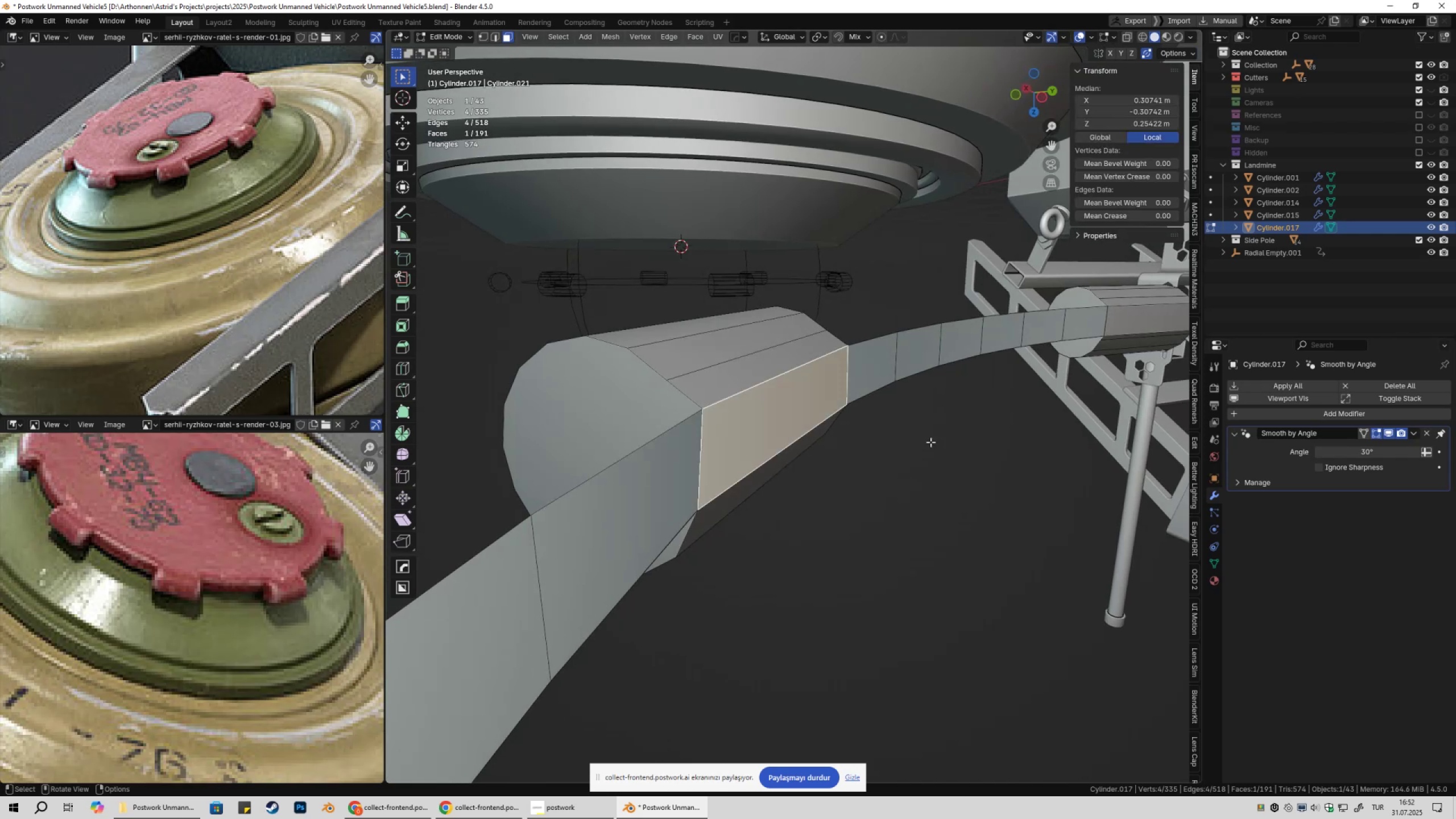 
hold_key(key=ShiftLeft, duration=0.33)
 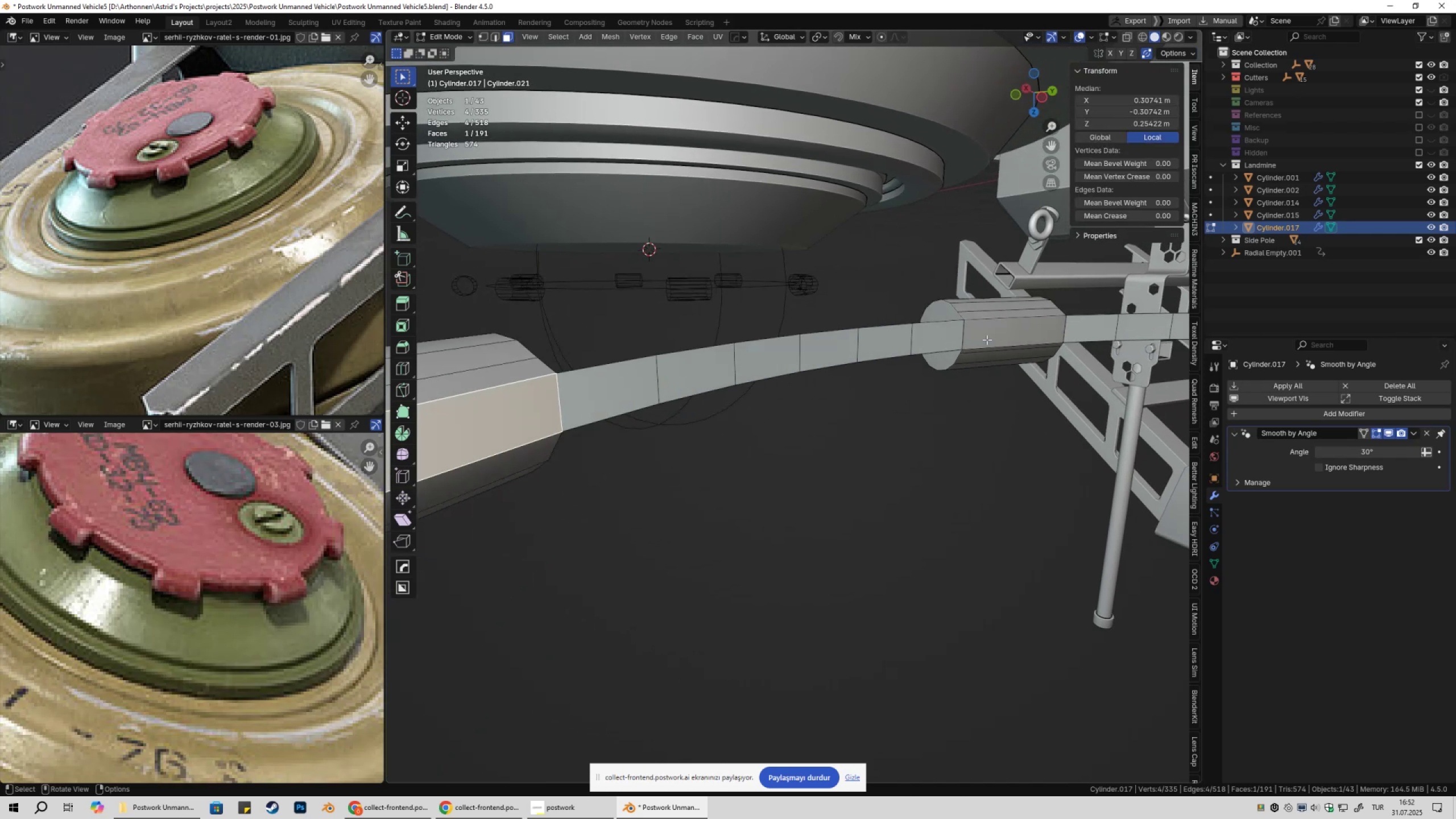 
left_click([987, 340])
 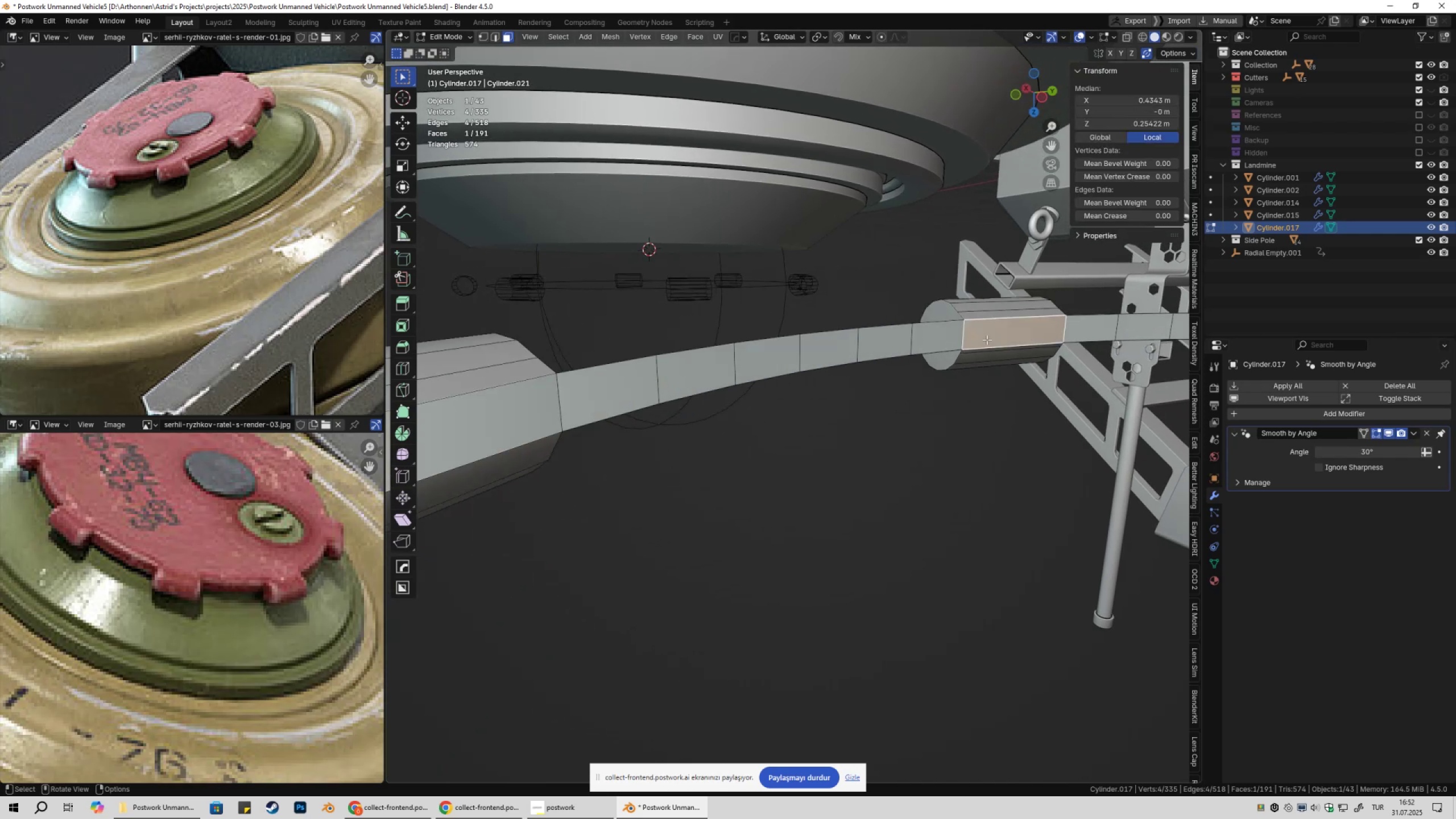 
key(NumpadDecimal)
 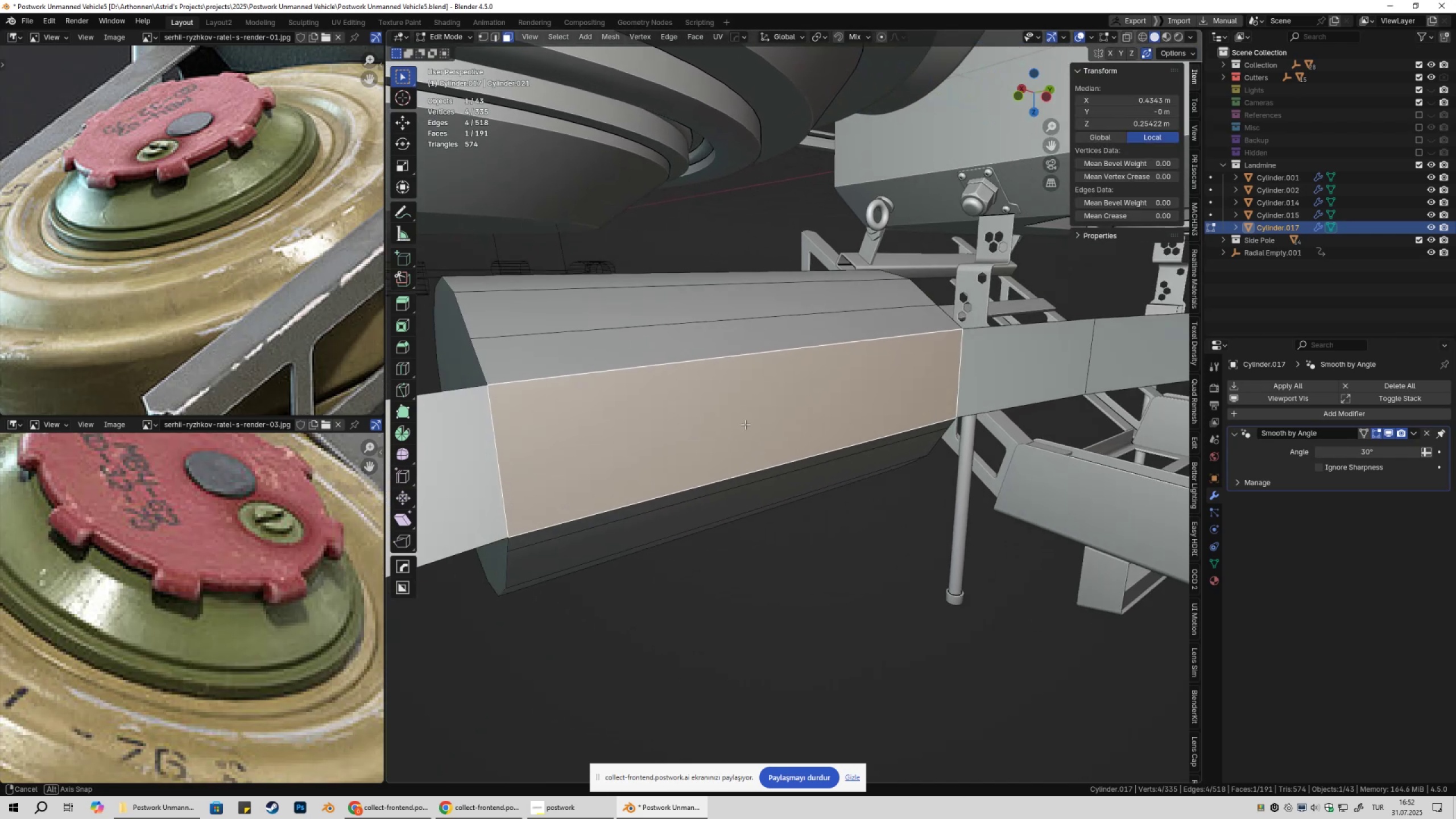 
key(X)
 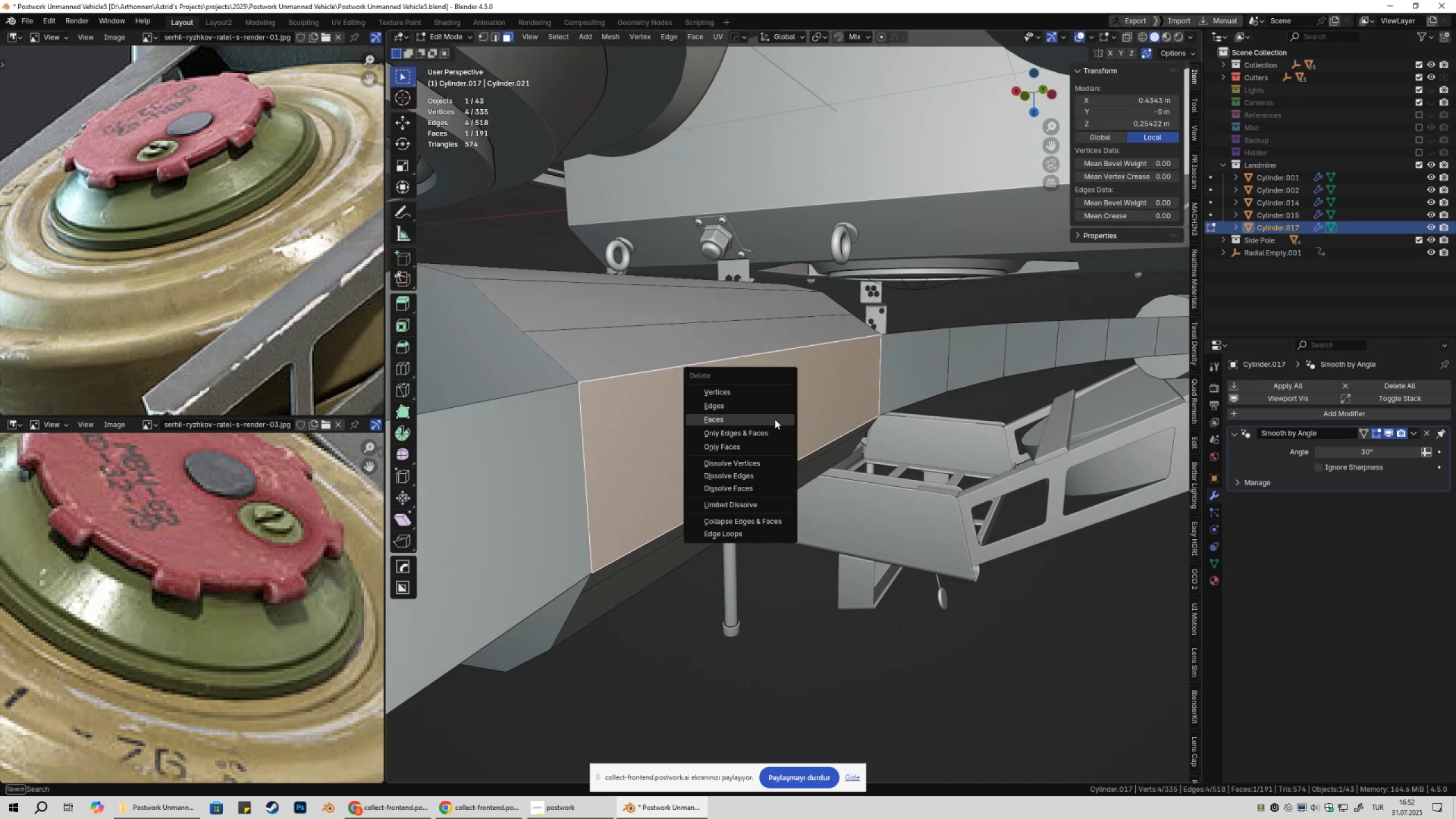 
left_click([775, 419])
 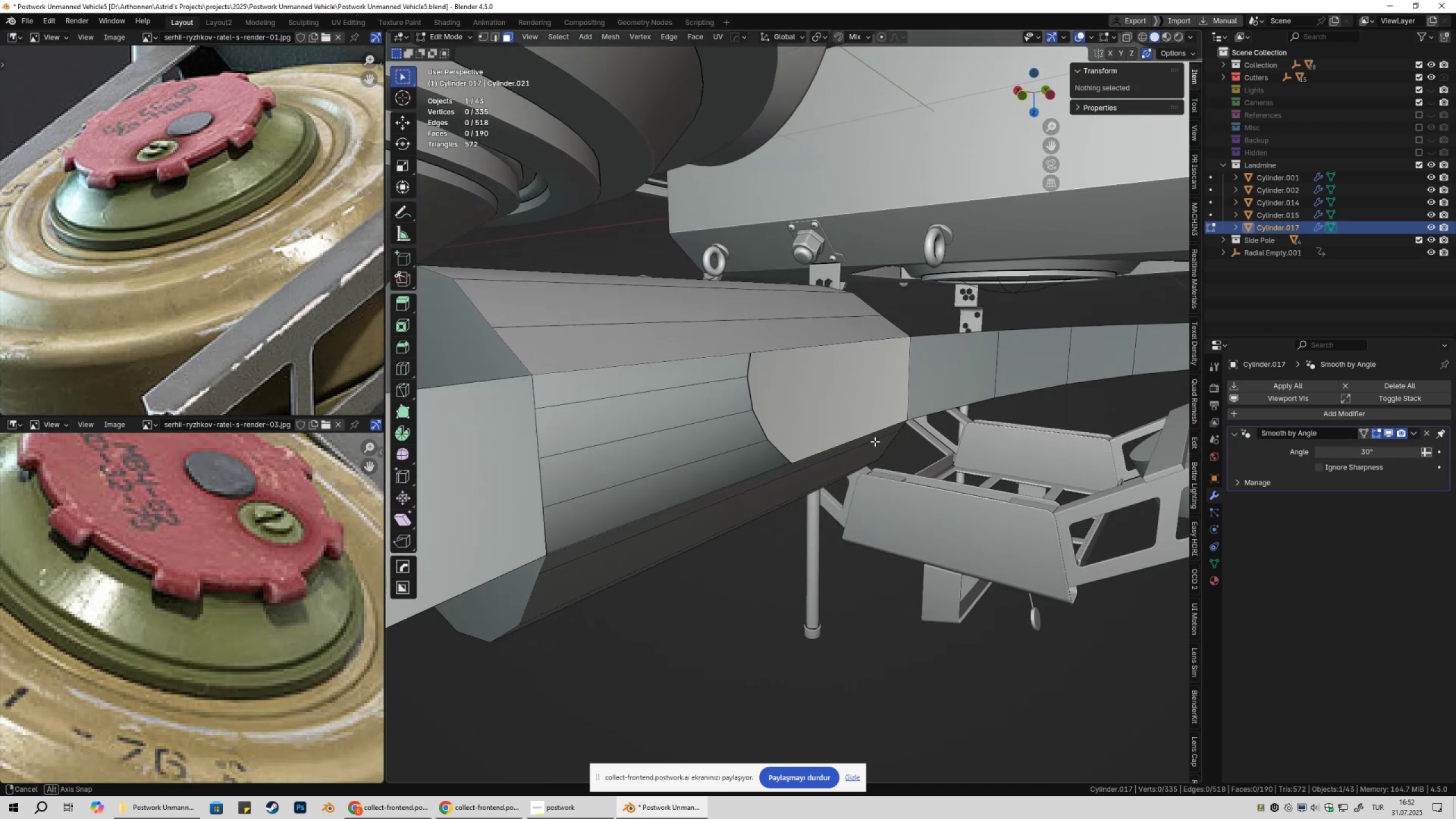 
key(Control+ControlLeft)
 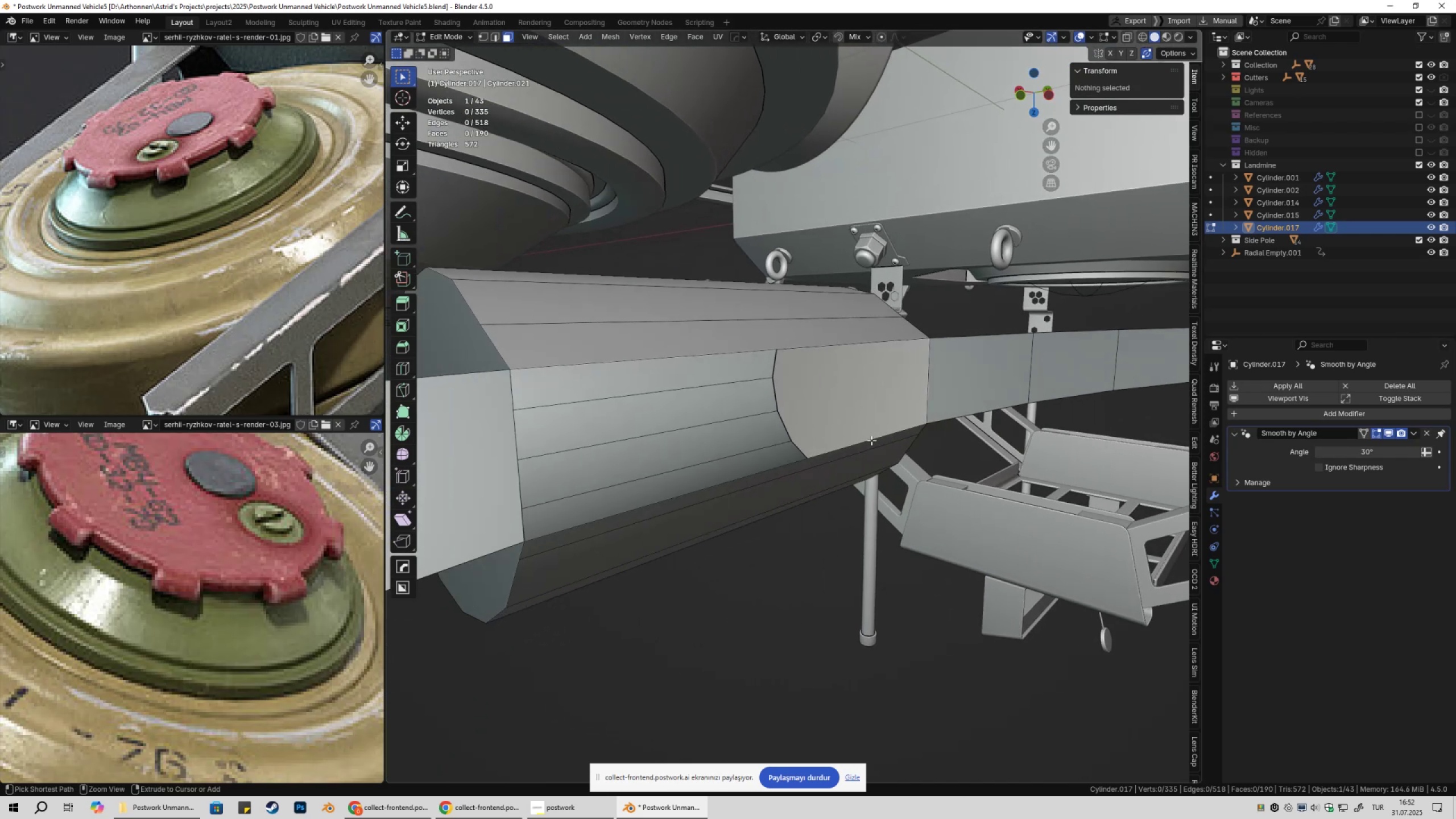 
key(Control+Z)
 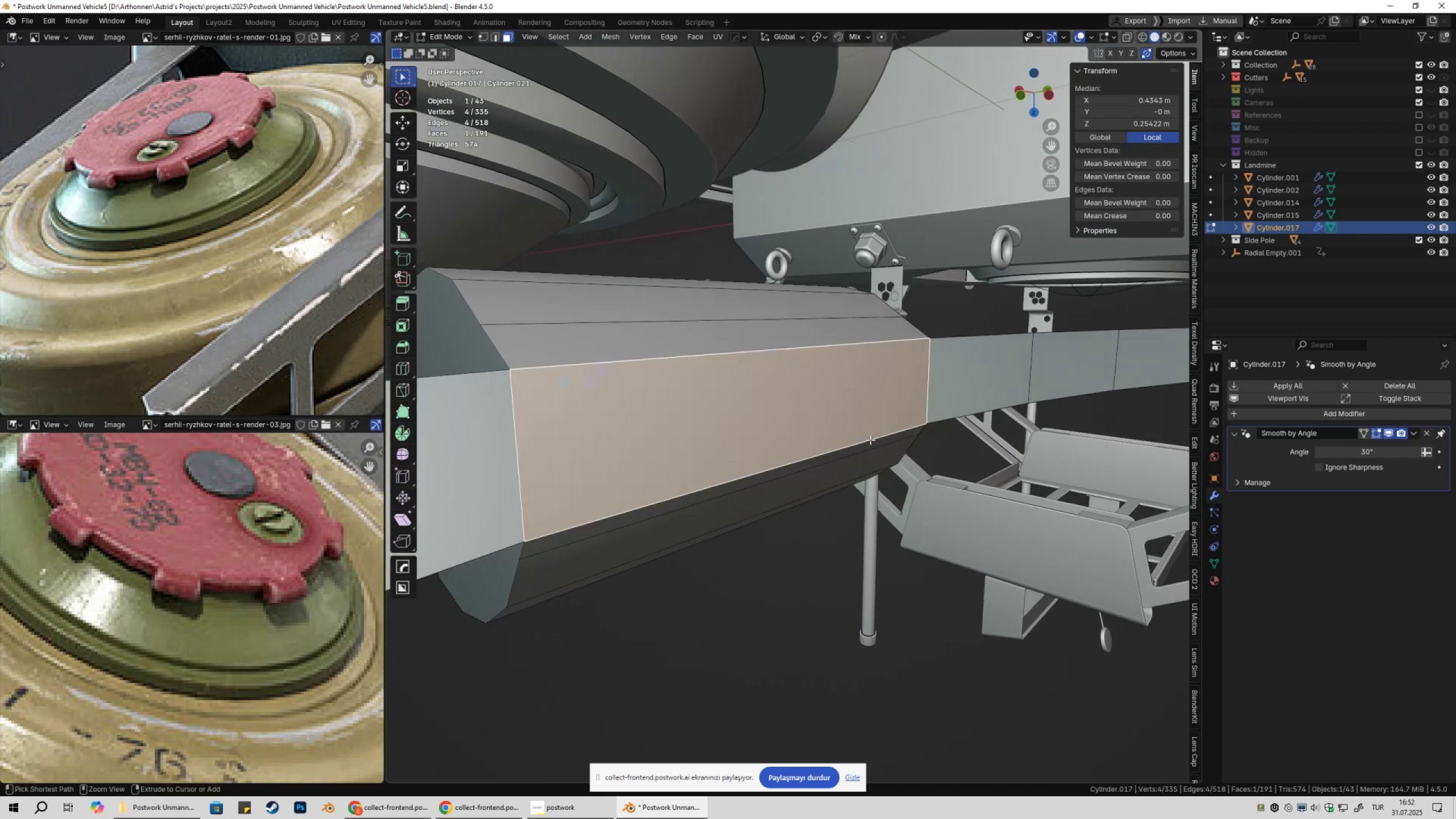 
scroll: coordinate [886, 457], scroll_direction: down, amount: 4.0
 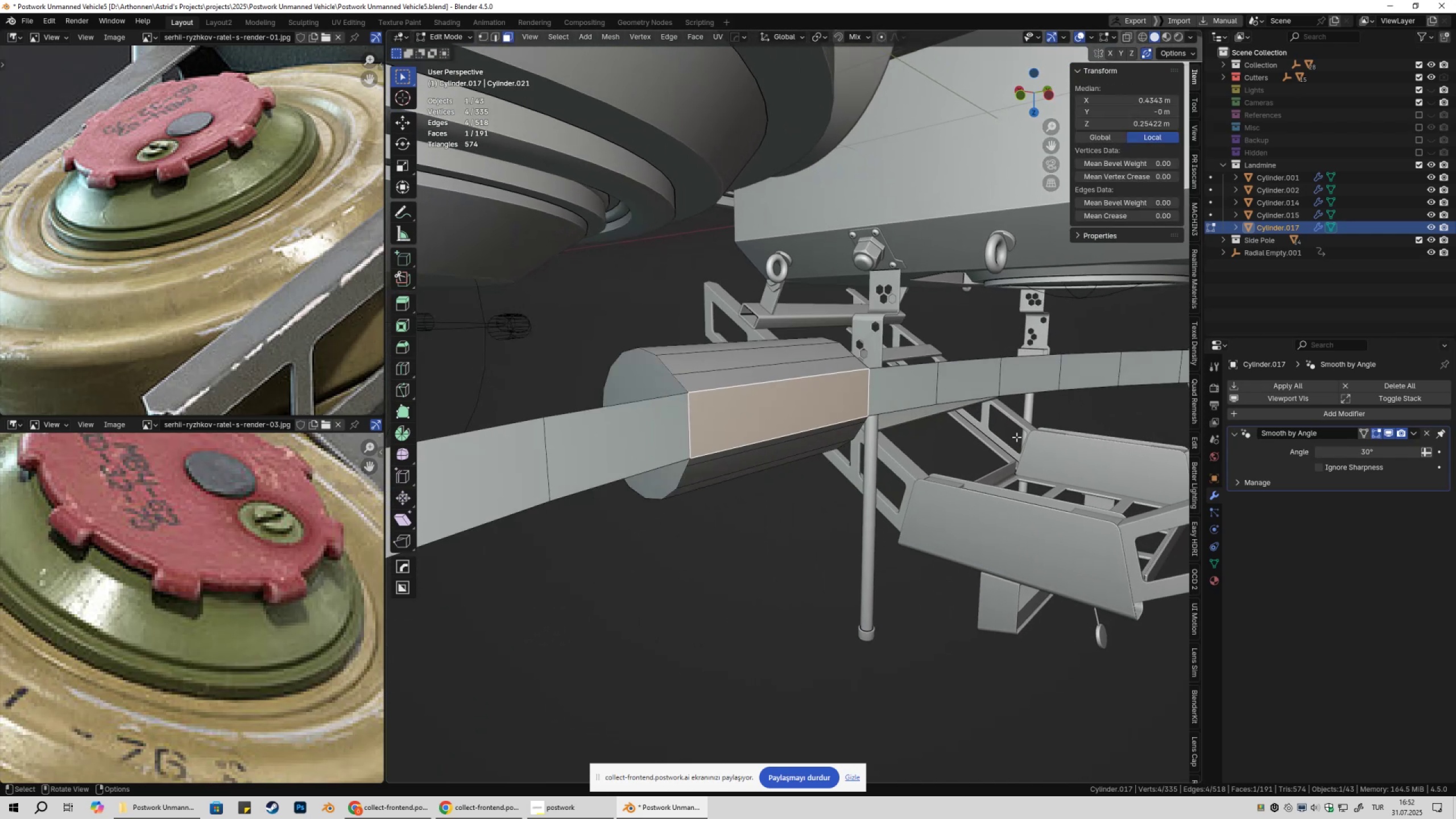 
hold_key(key=ShiftLeft, duration=0.44)
 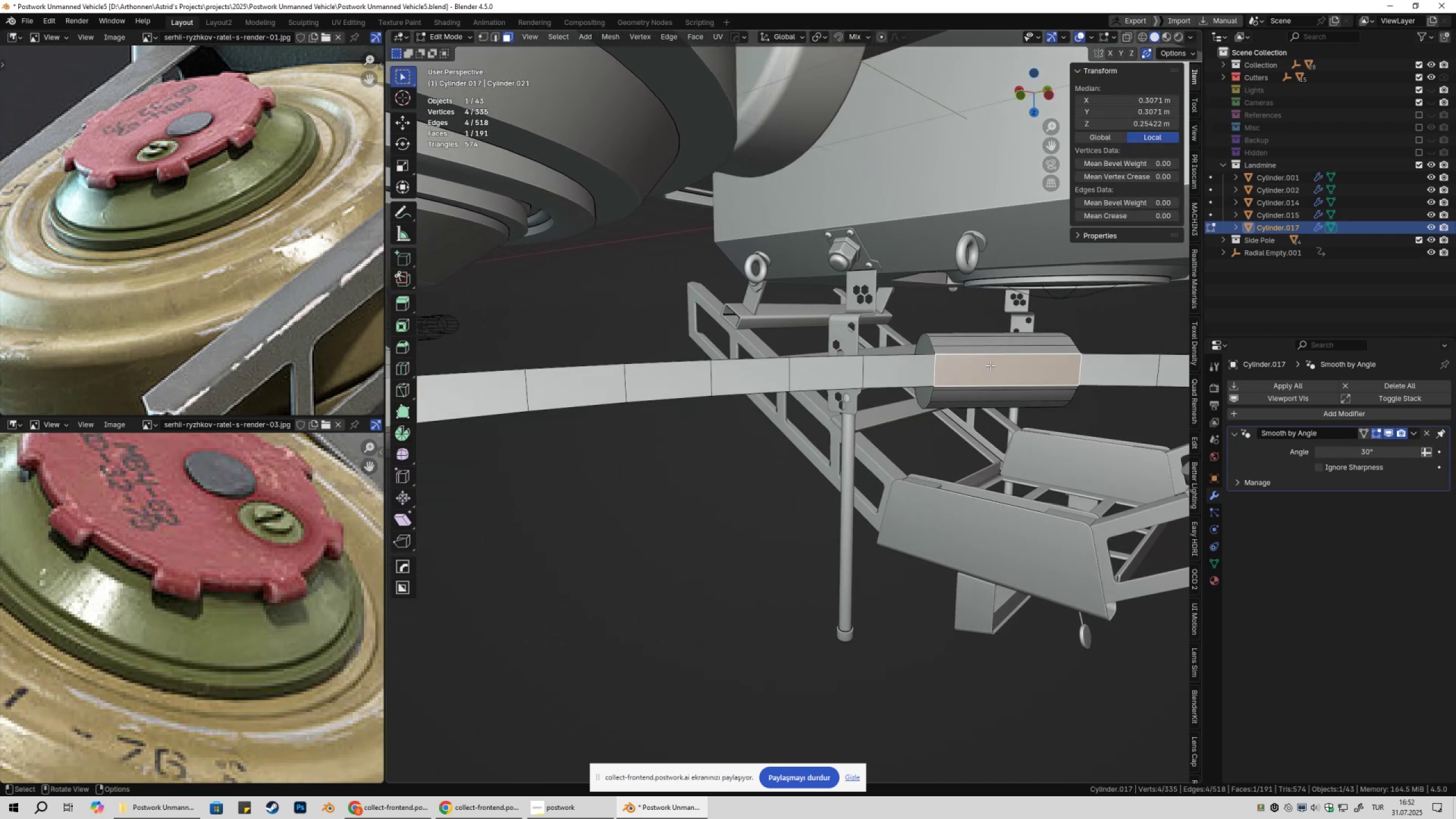 
key(NumpadDecimal)
 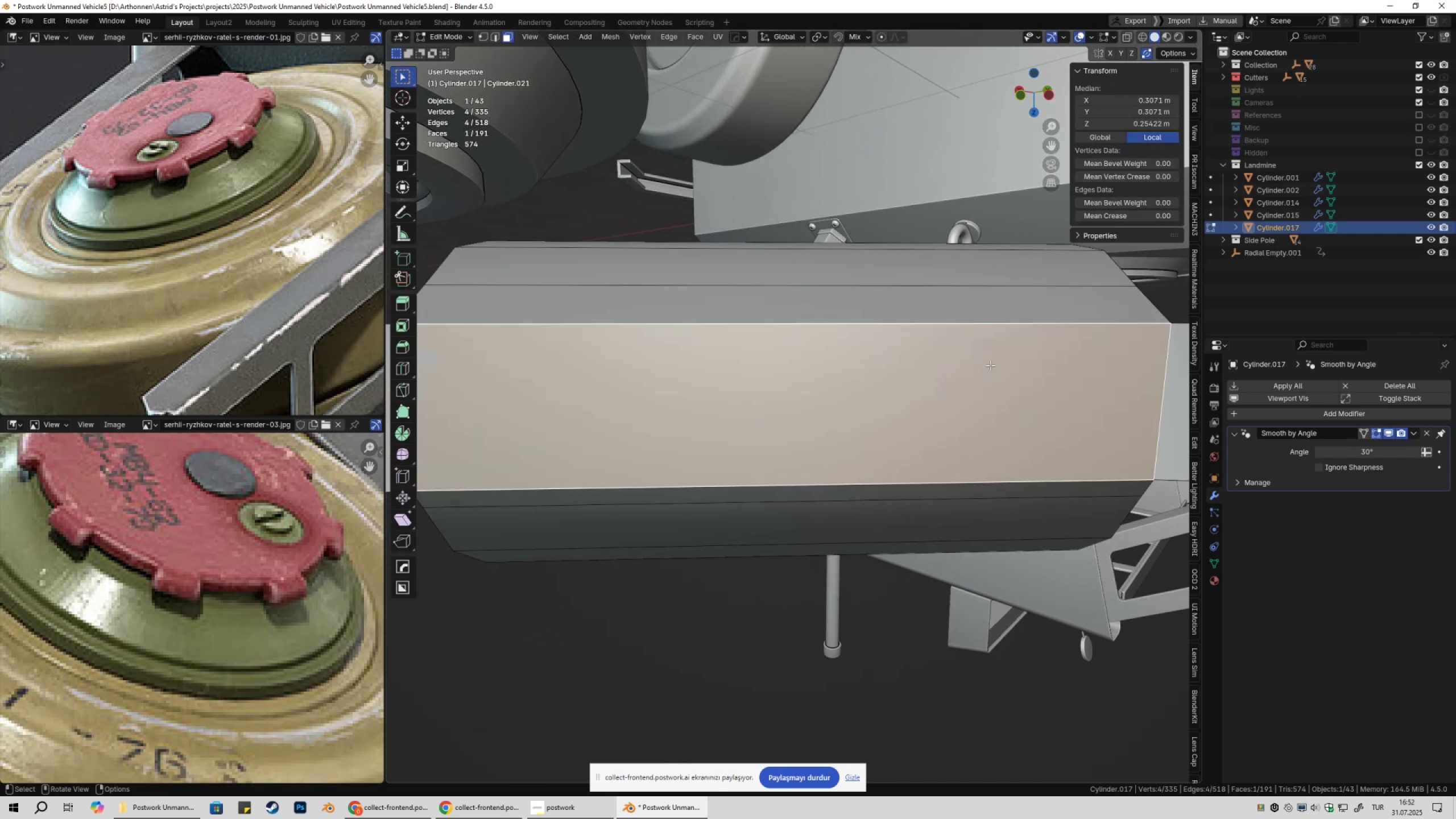 
scroll: coordinate [958, 388], scroll_direction: down, amount: 4.0
 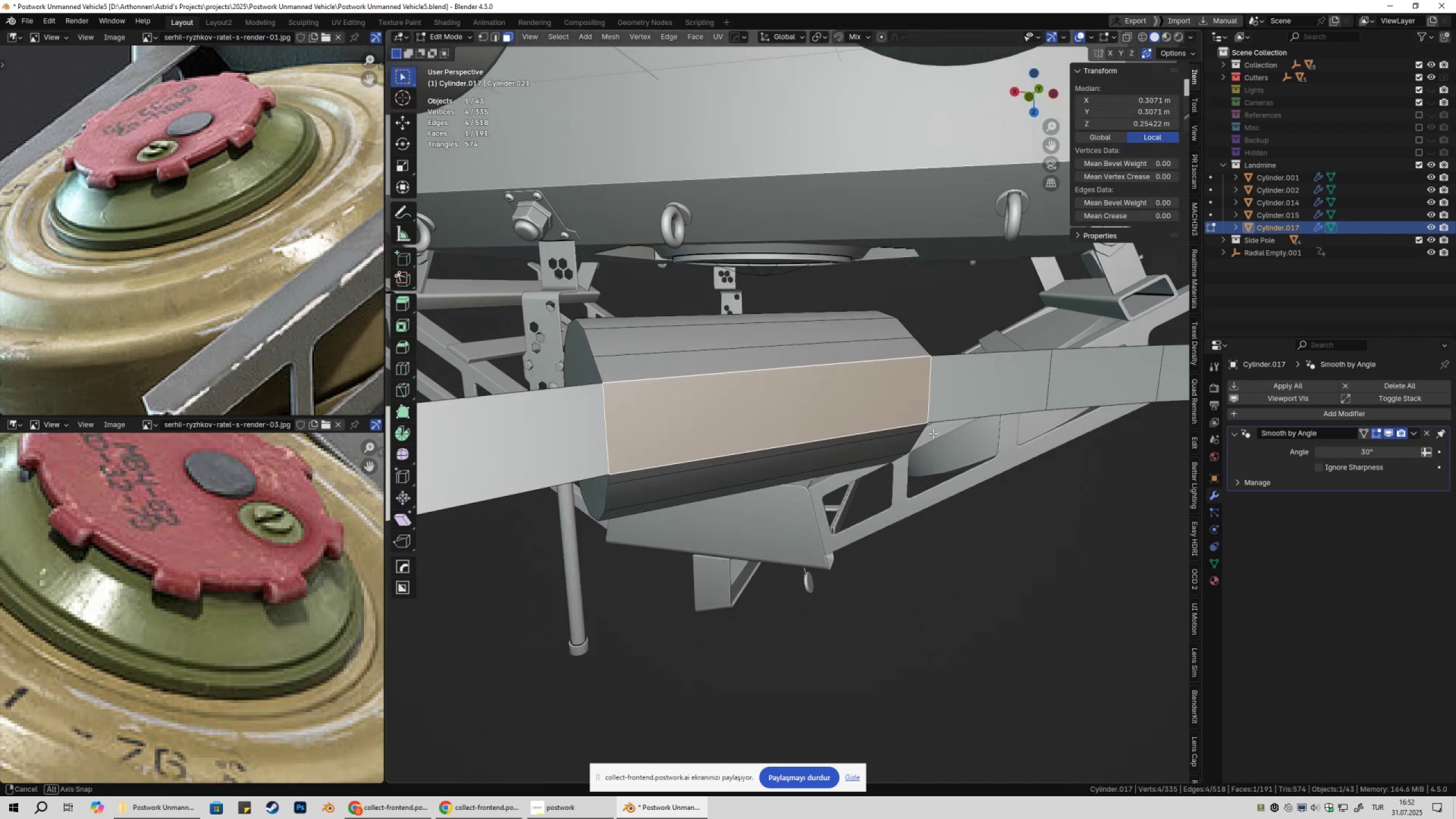 
key(X)
 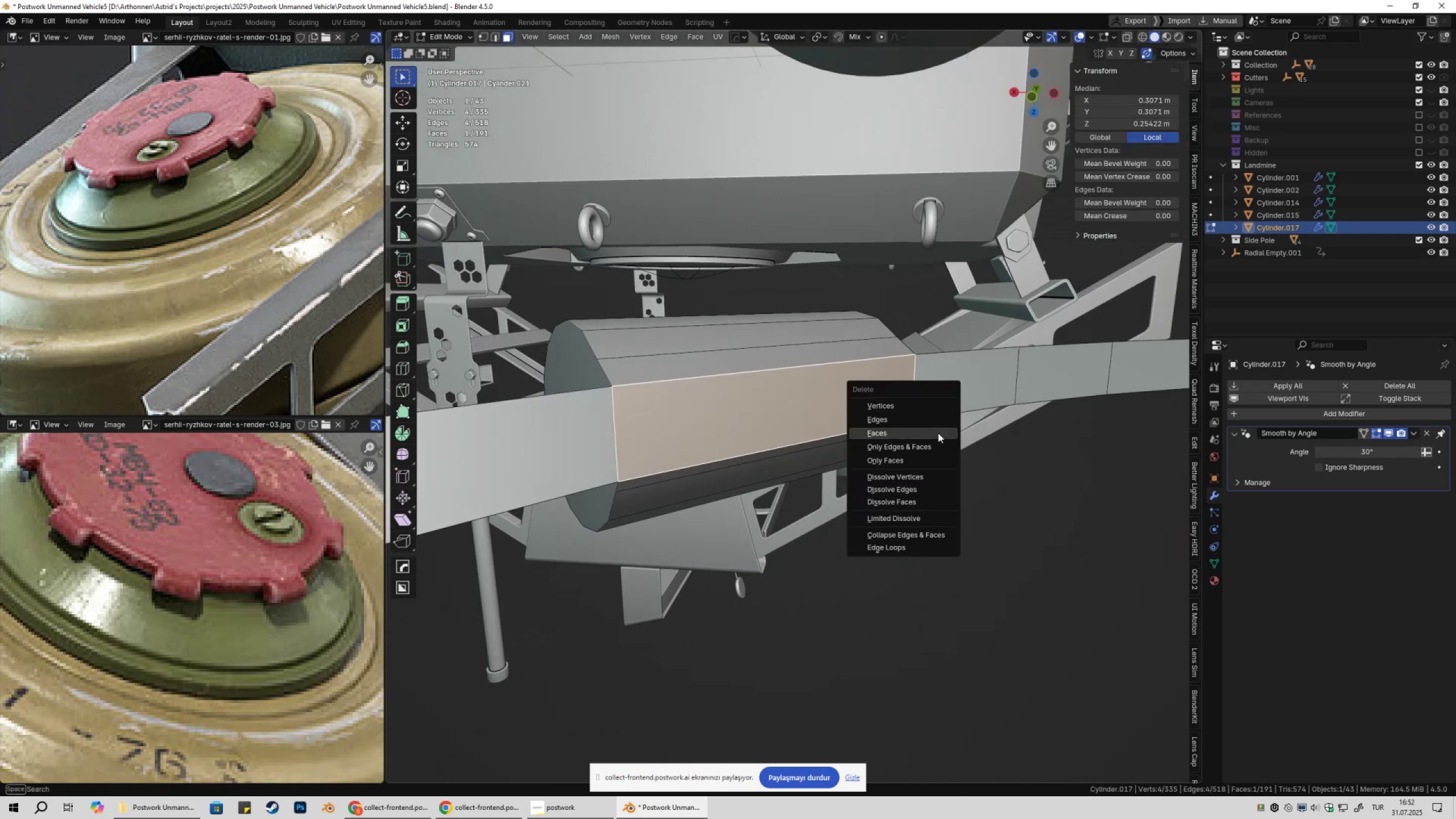 
left_click([938, 433])
 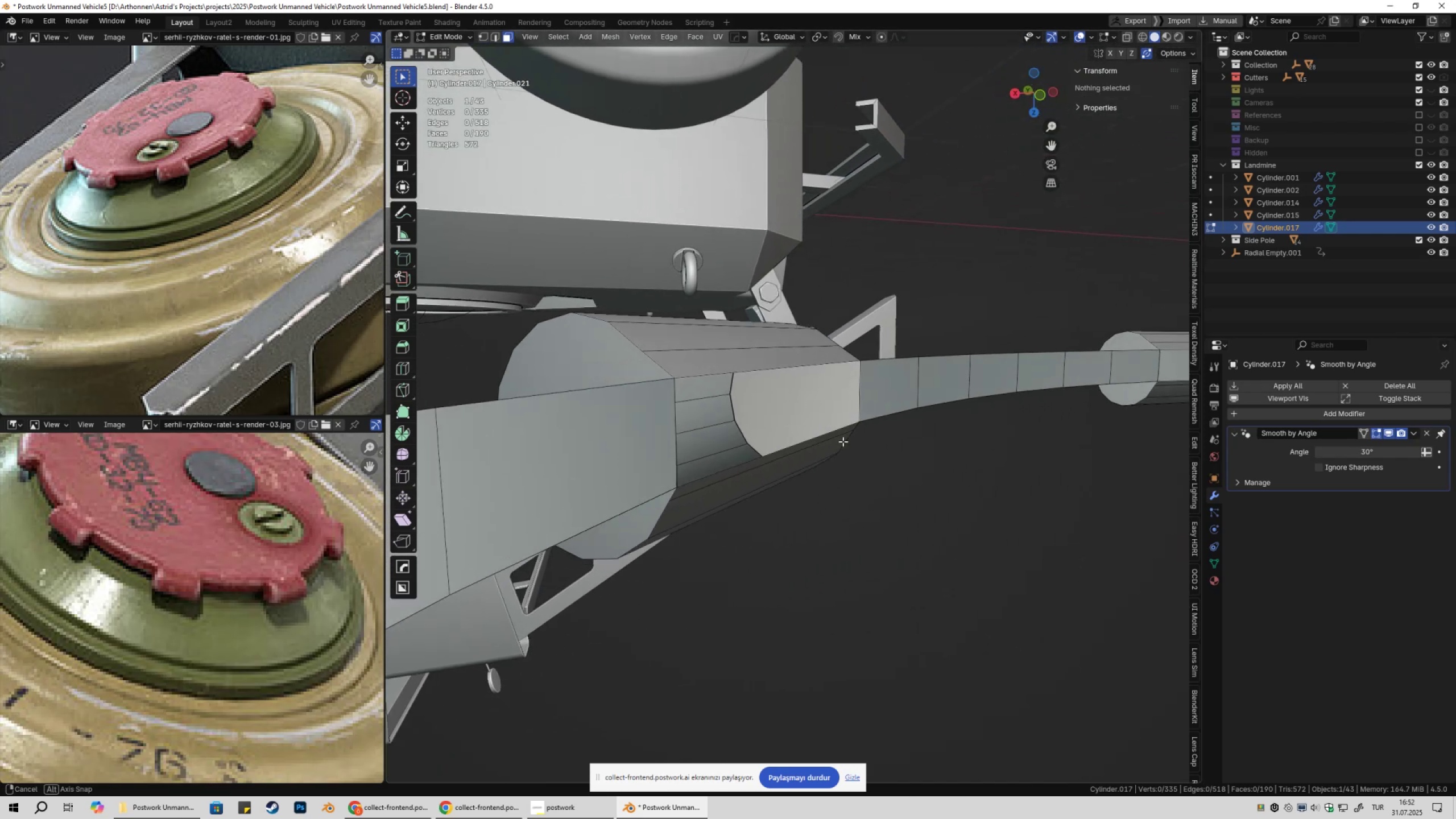 
key(Control+ControlLeft)
 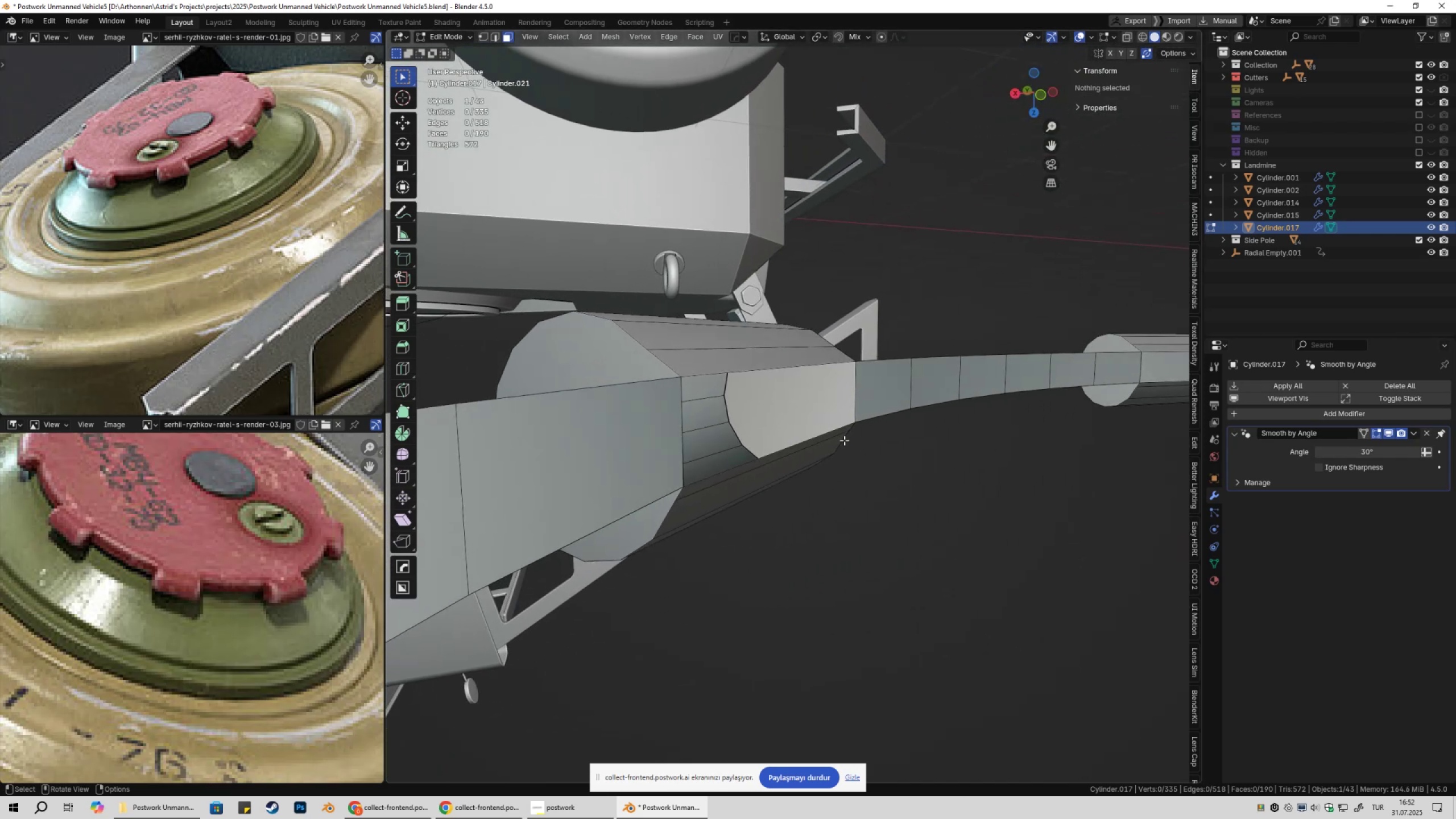 
key(Control+Z)
 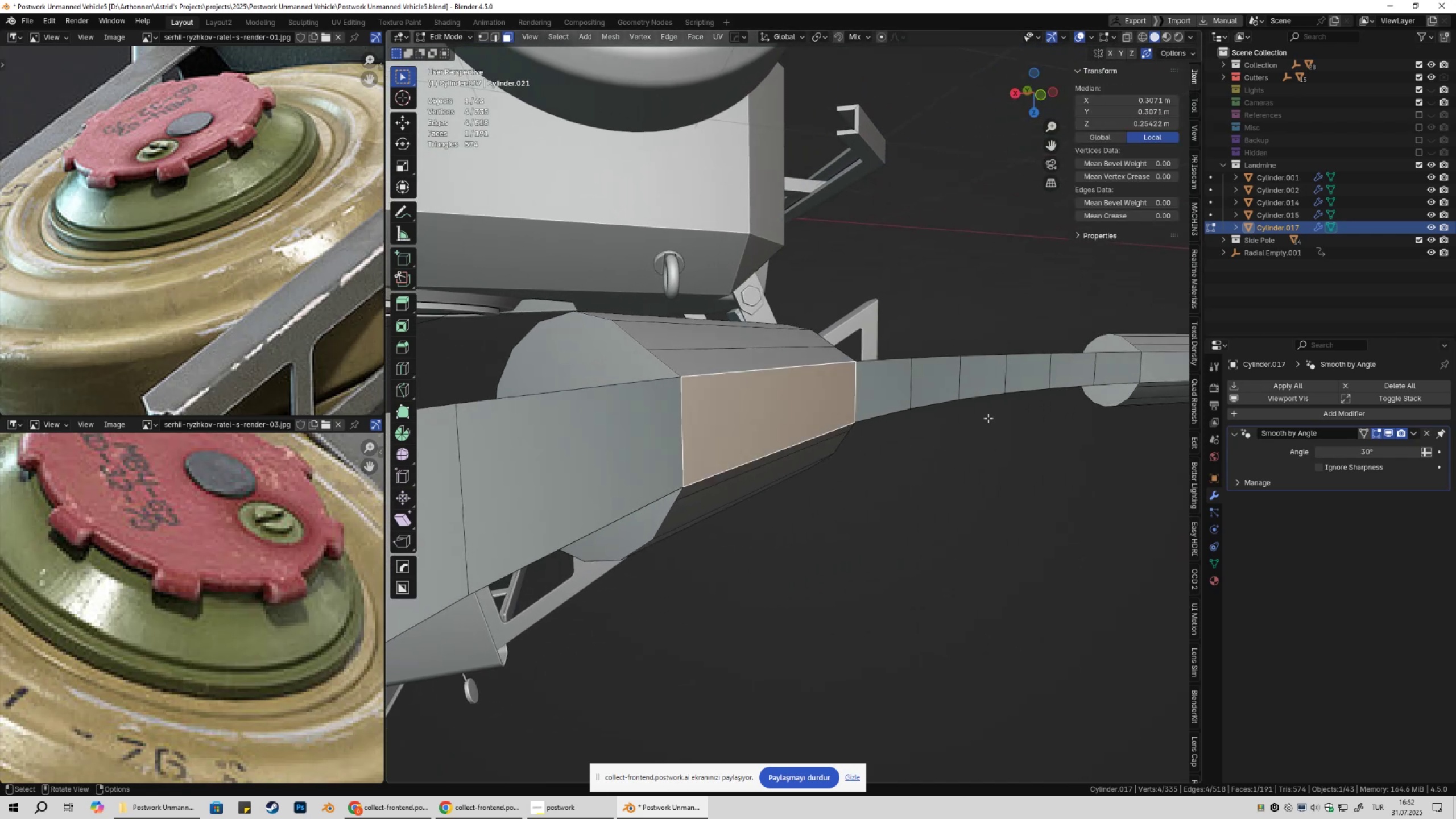 
scroll: coordinate [988, 419], scroll_direction: down, amount: 3.0
 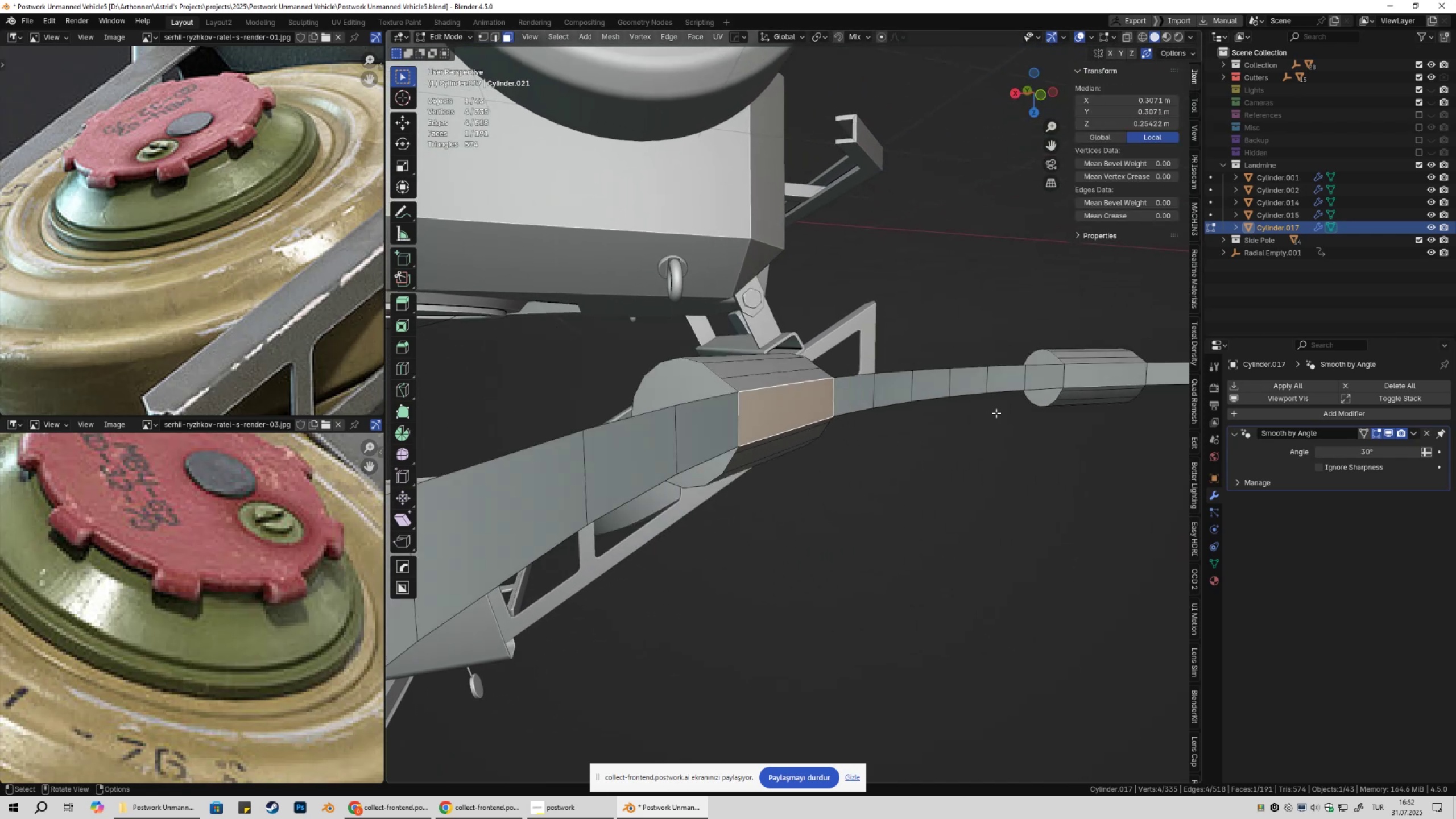 
key(Shift+ShiftLeft)
 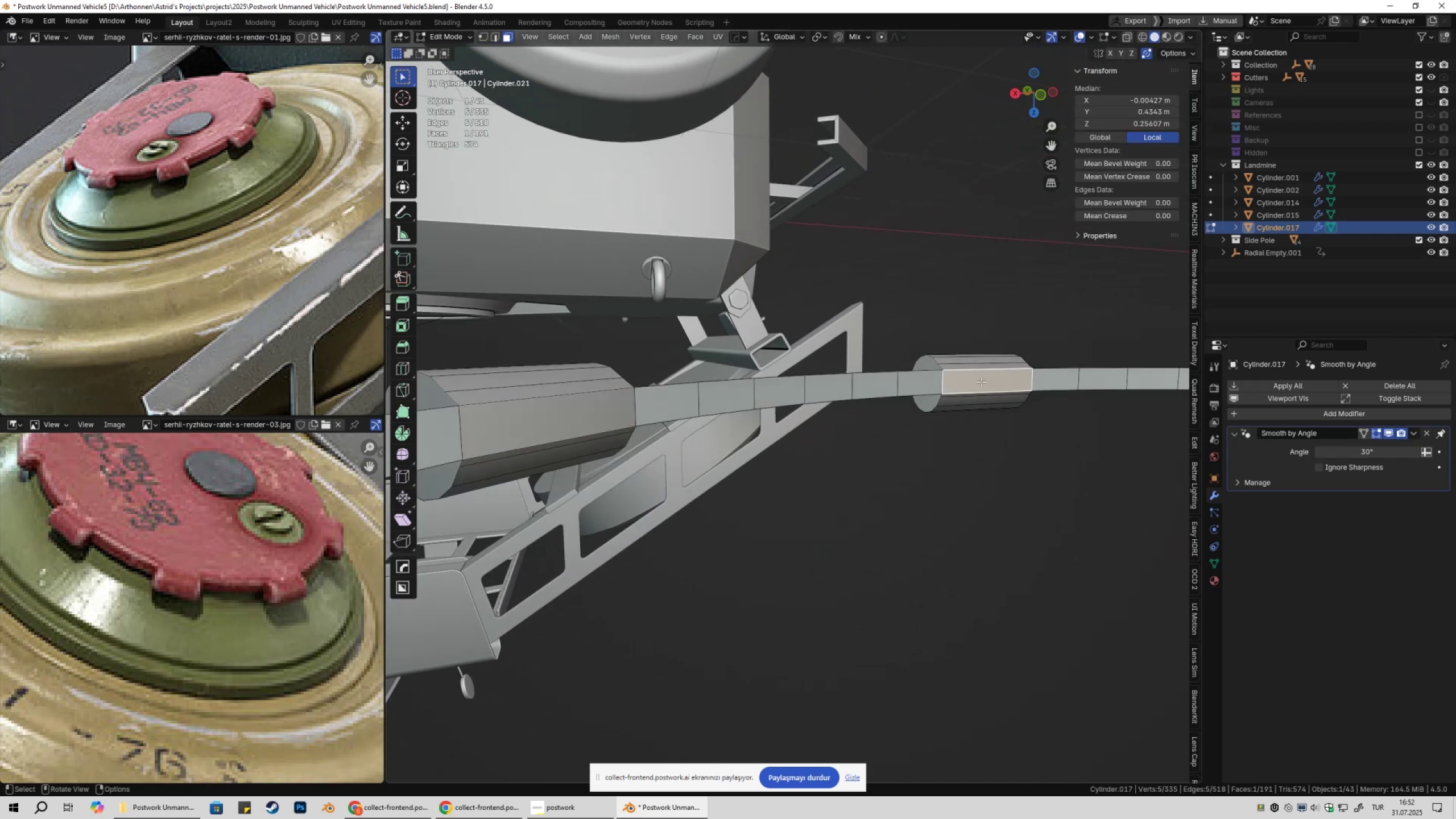 
key(NumpadDecimal)
 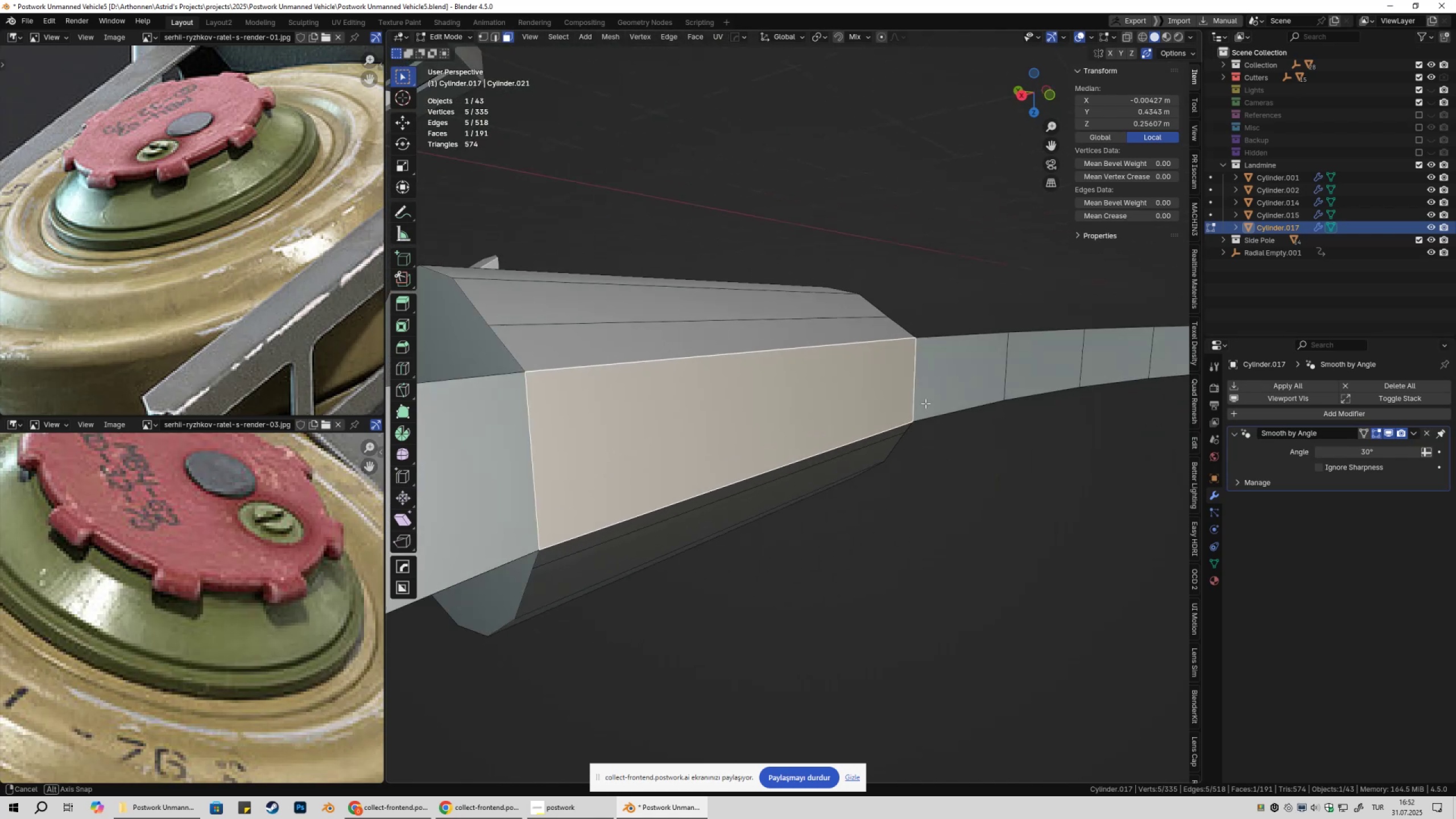 
key(X)
 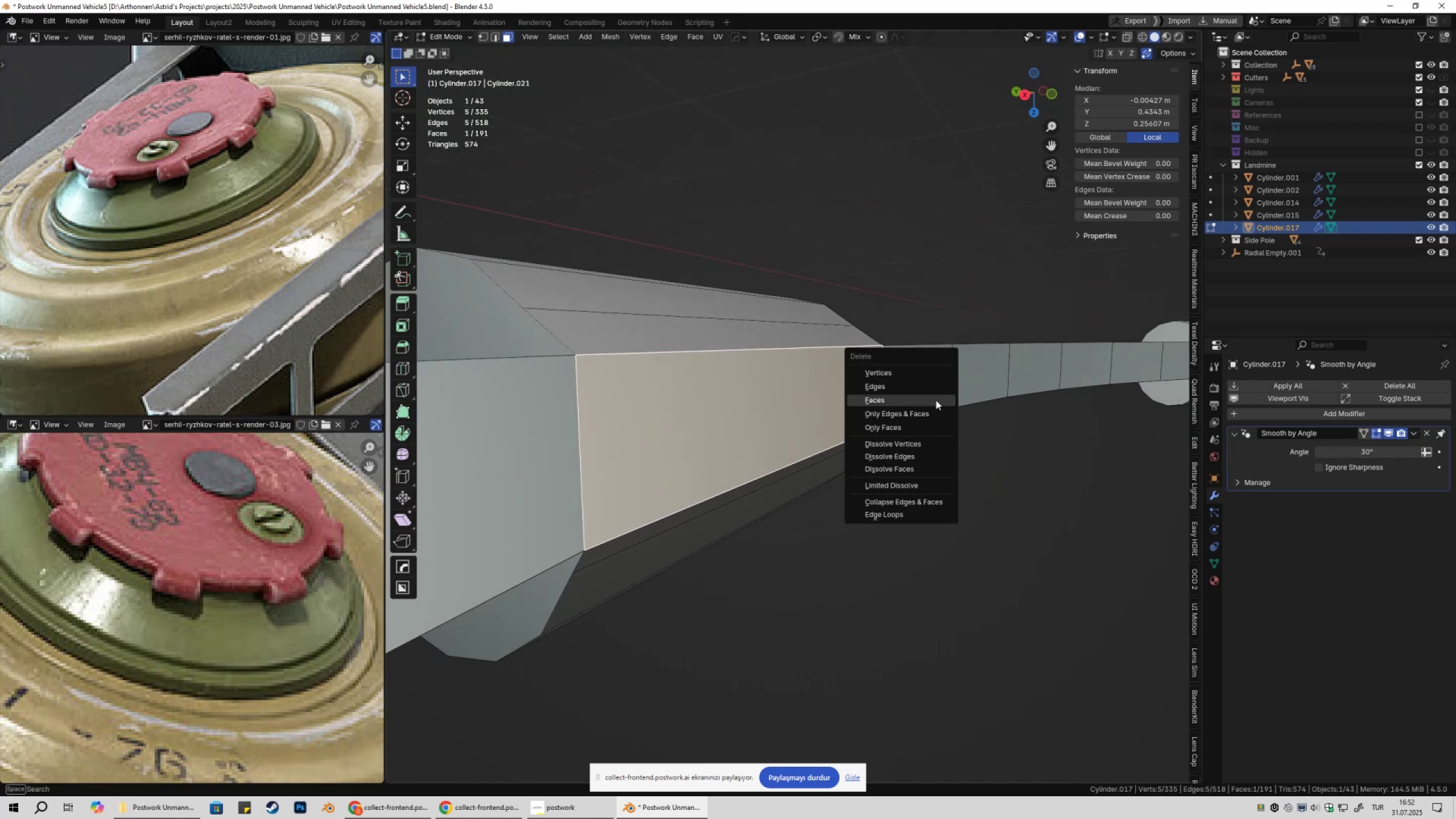 
left_click([936, 400])
 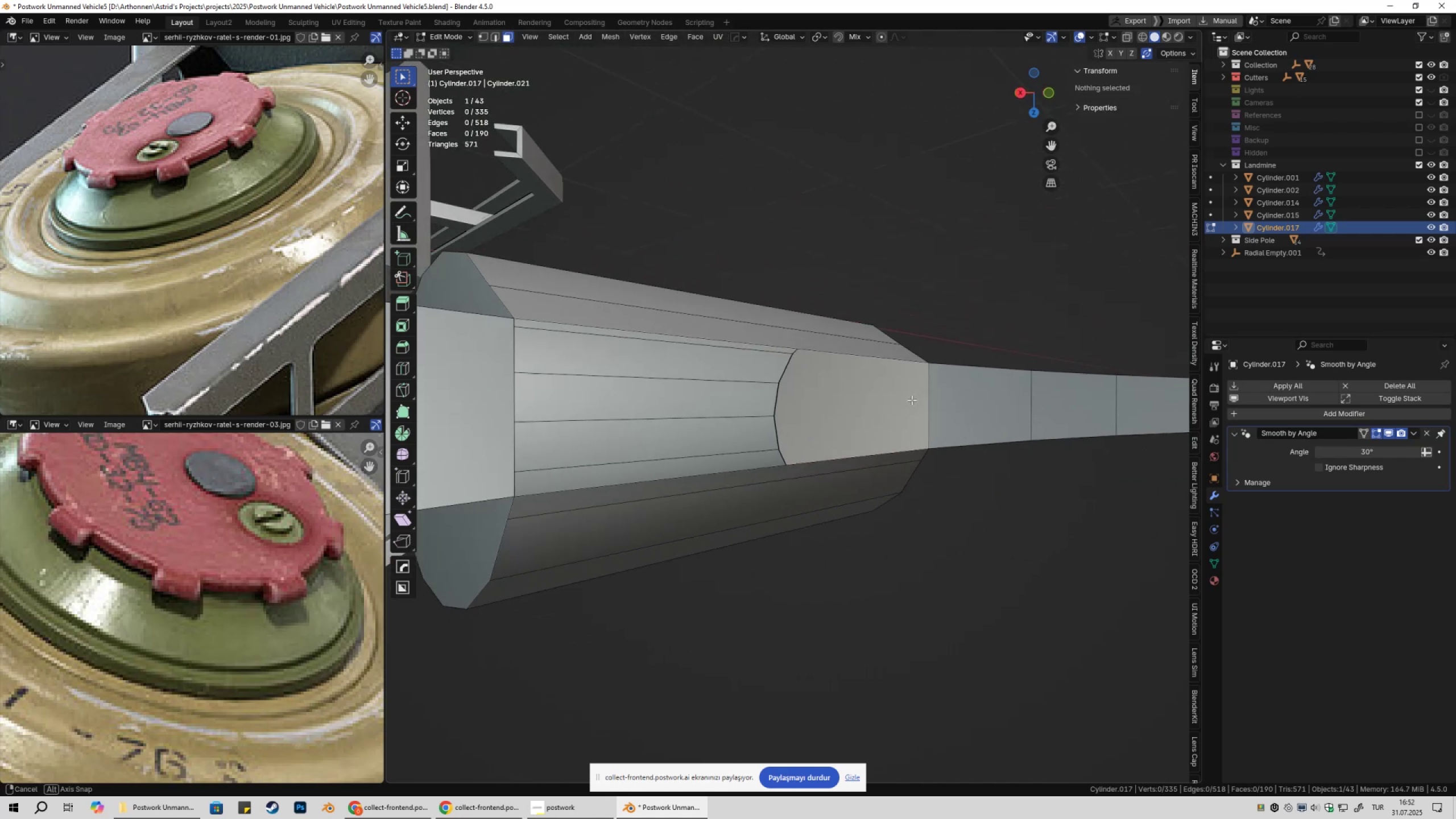 
key(Control+ControlLeft)
 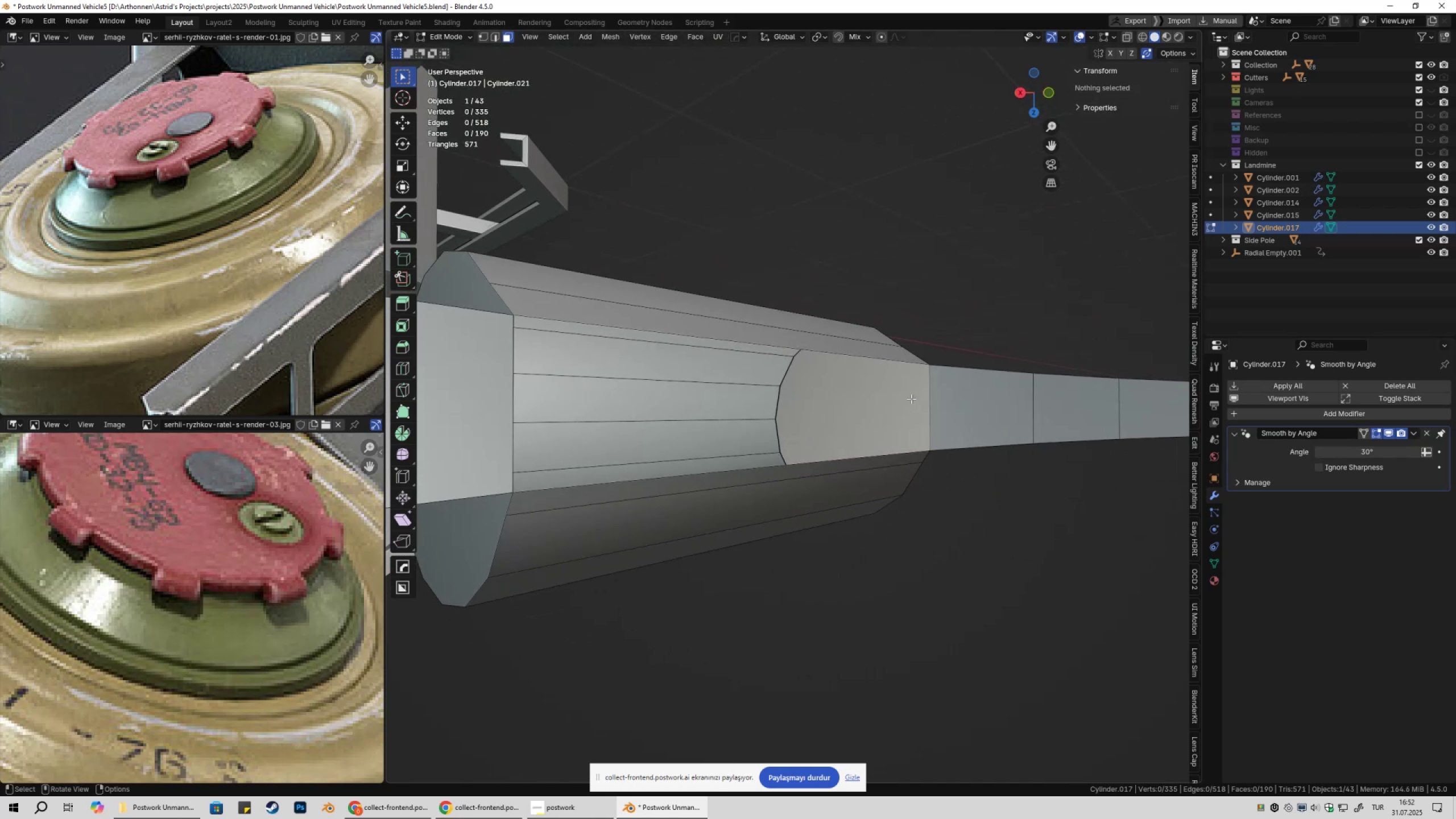 
key(Control+Z)
 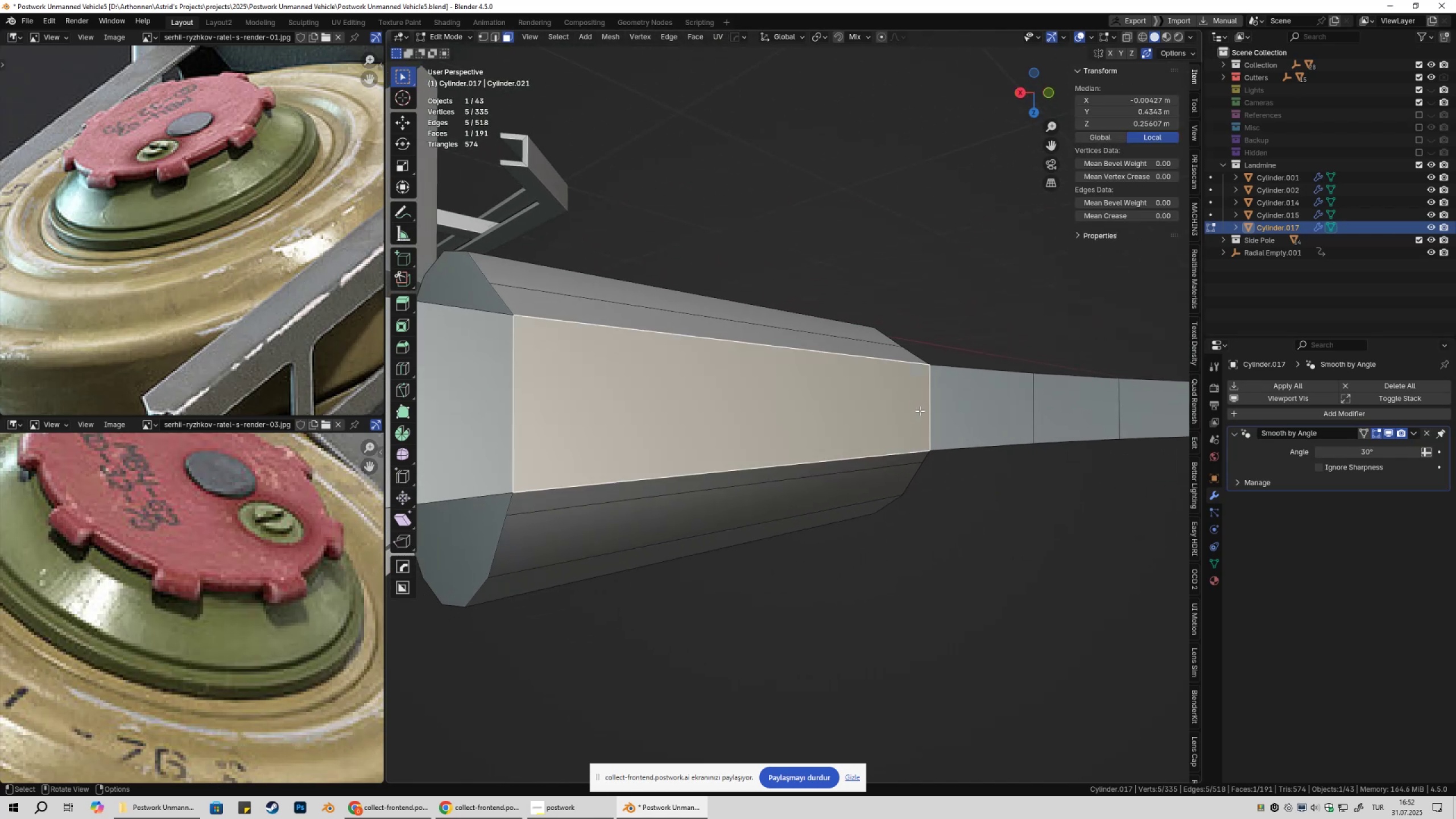 
key(Tab)
key(Tab)
type(1am)
 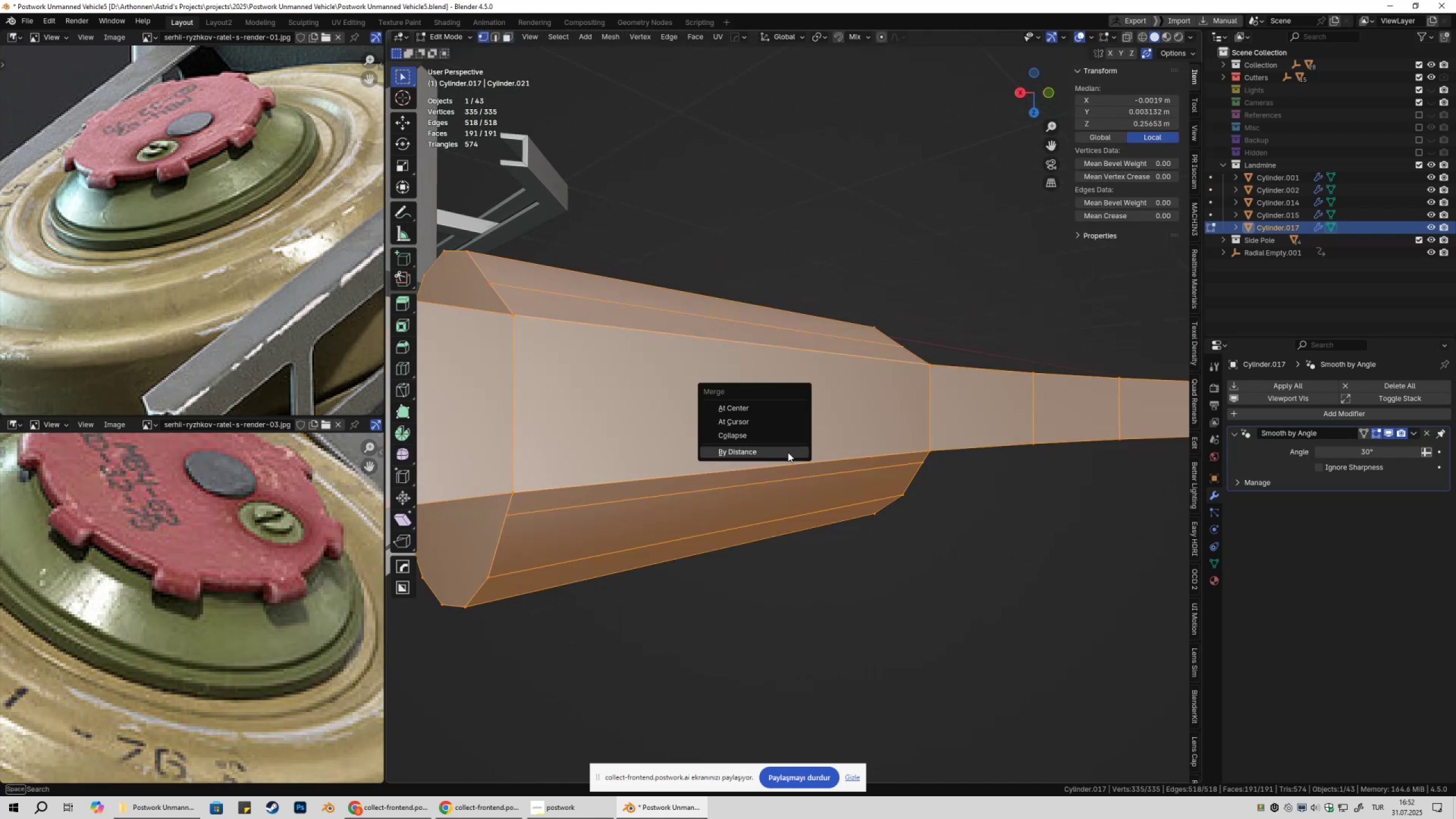 
left_click([788, 452])
 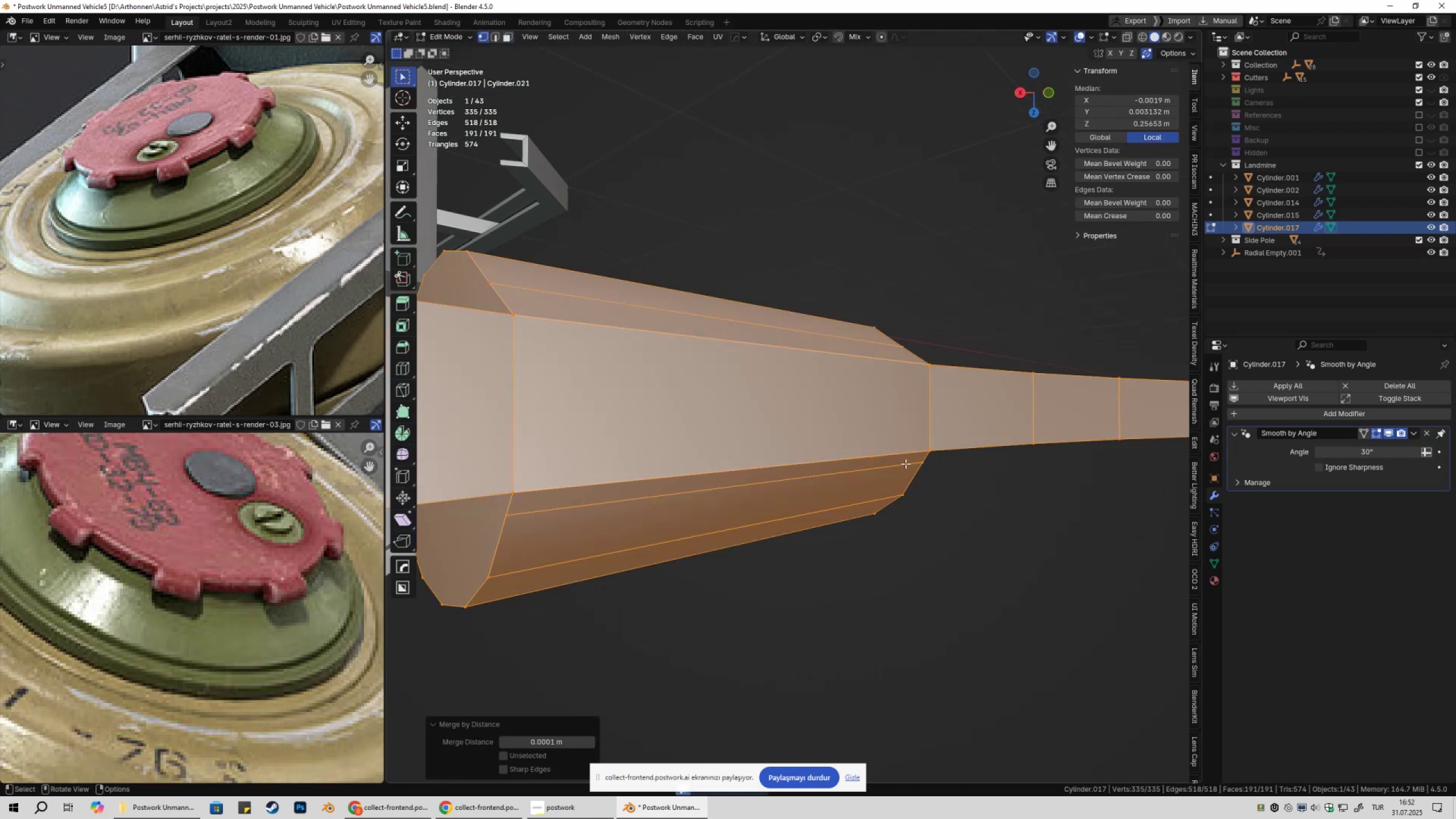 
scroll: coordinate [896, 481], scroll_direction: down, amount: 17.0
 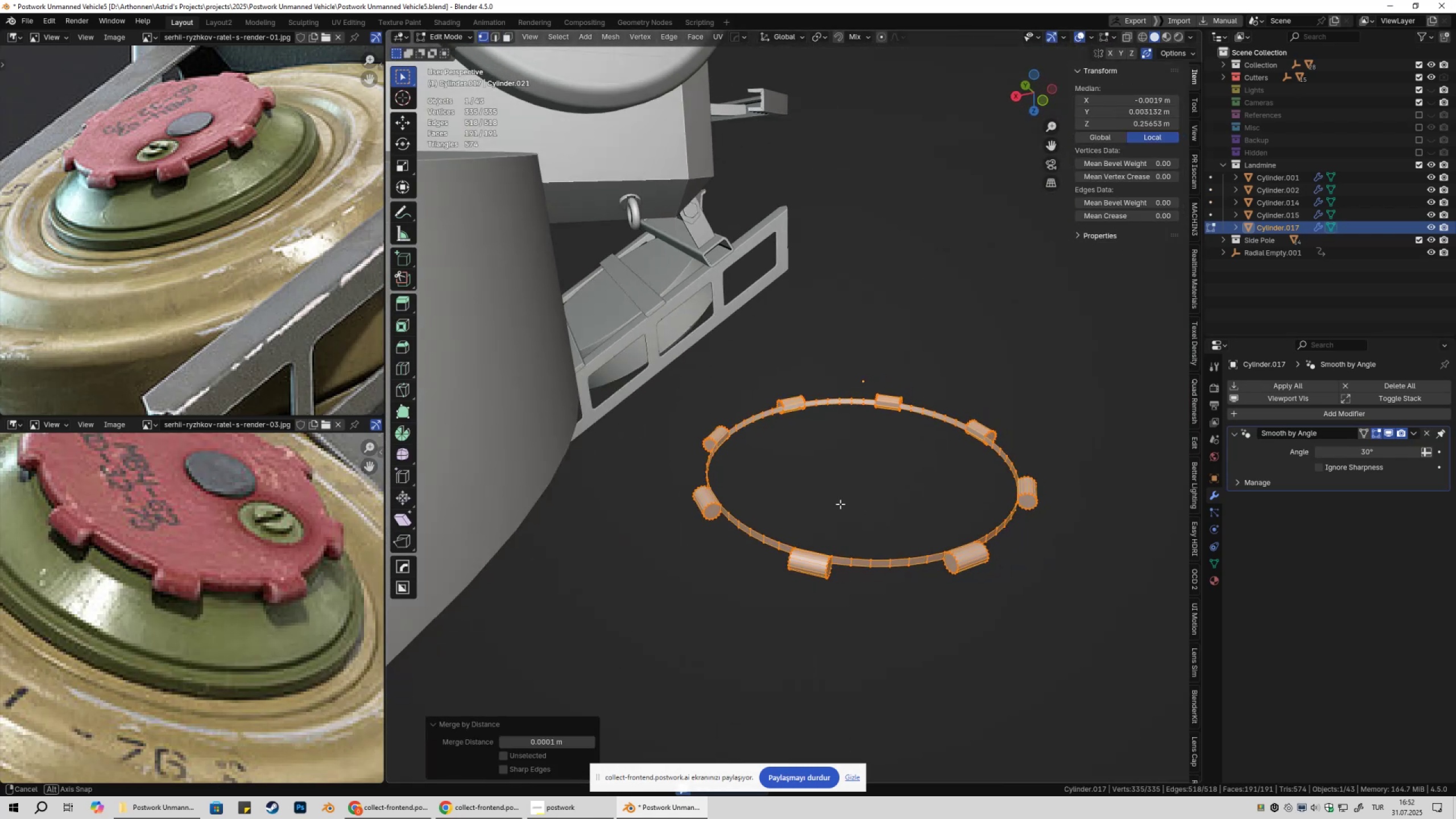 
key(Tab)
 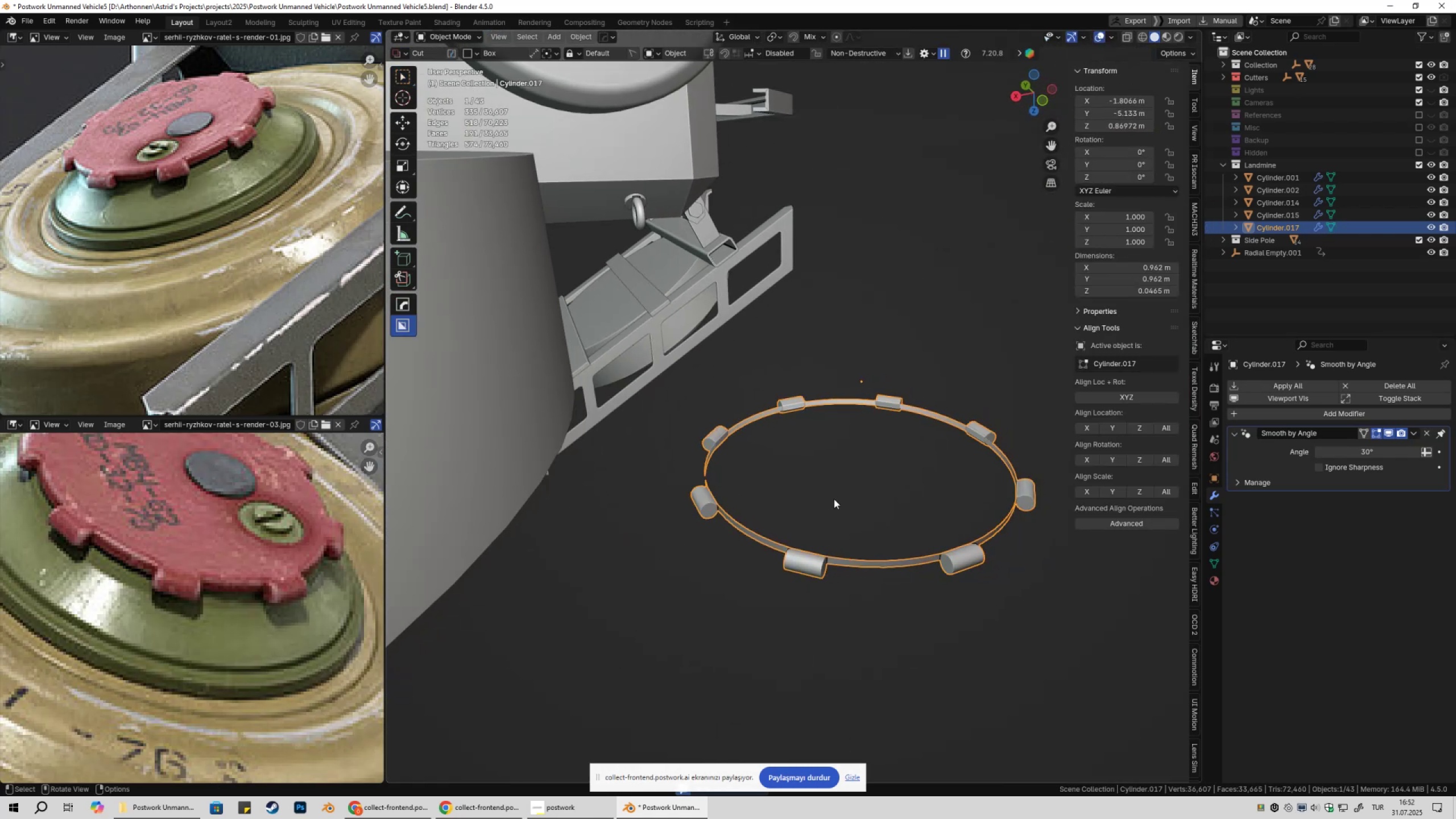 
key(Shift+ShiftLeft)
 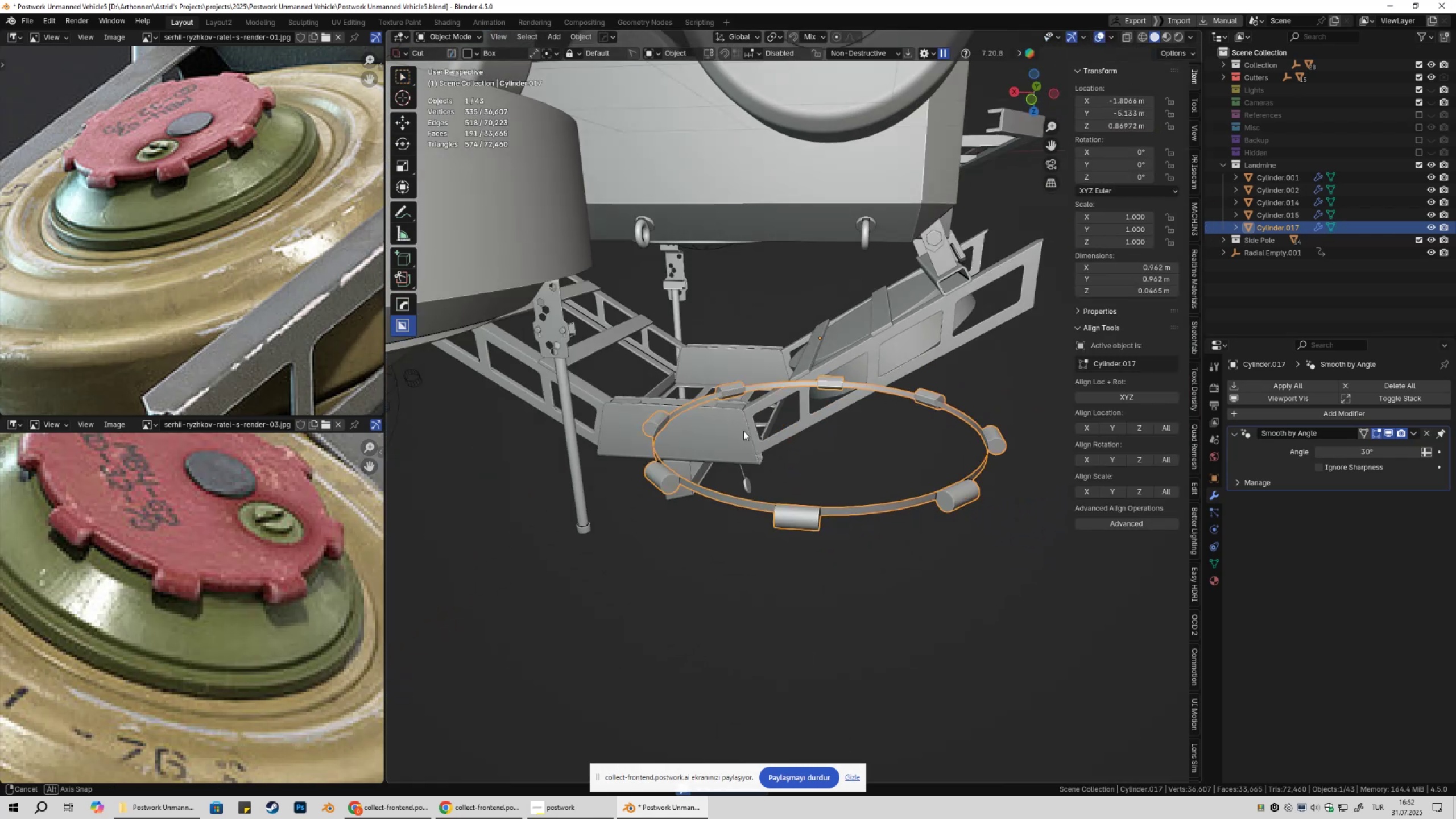 
scroll: coordinate [729, 432], scroll_direction: up, amount: 3.0
 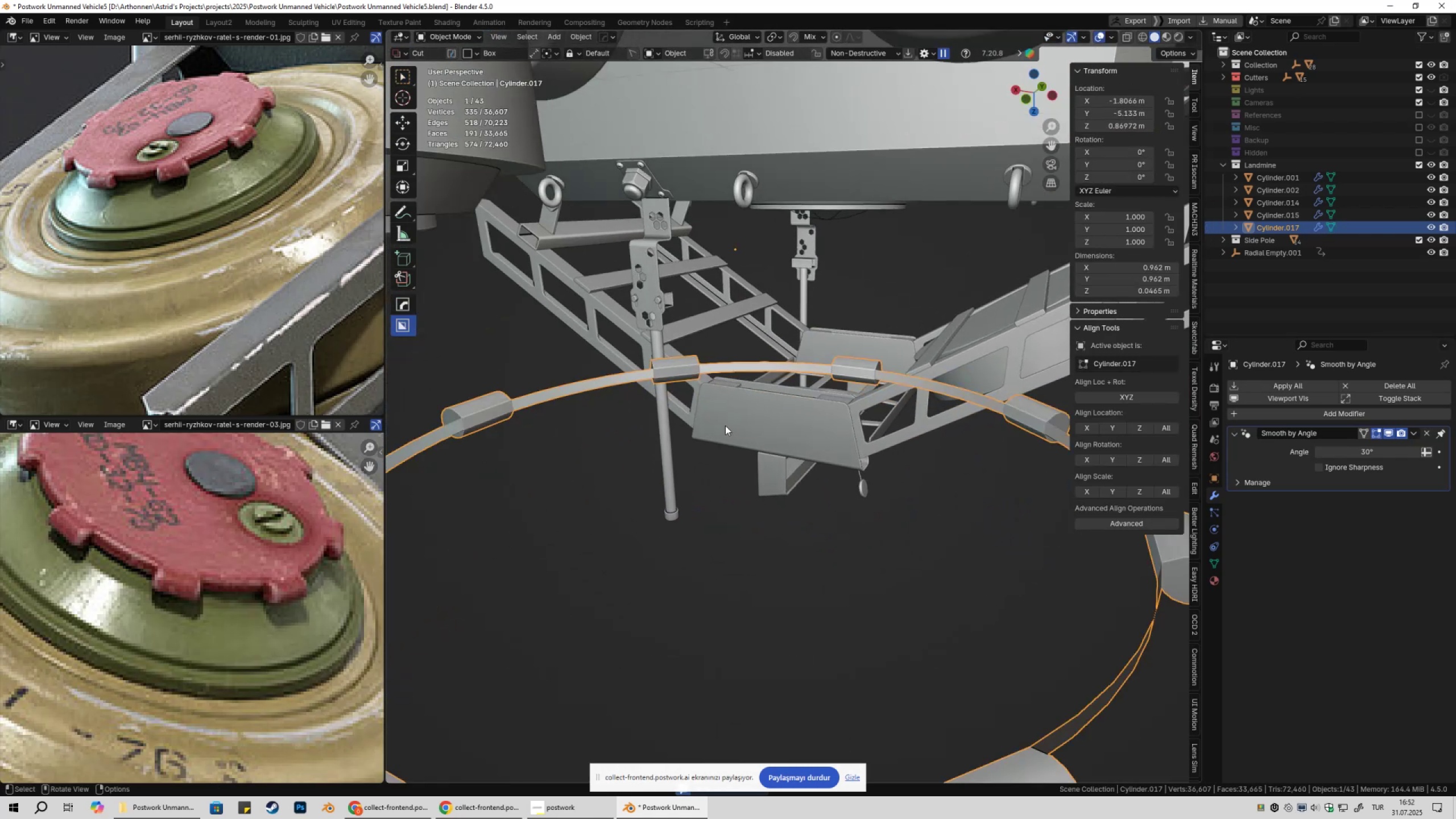 
hold_key(key=ShiftLeft, duration=0.87)
 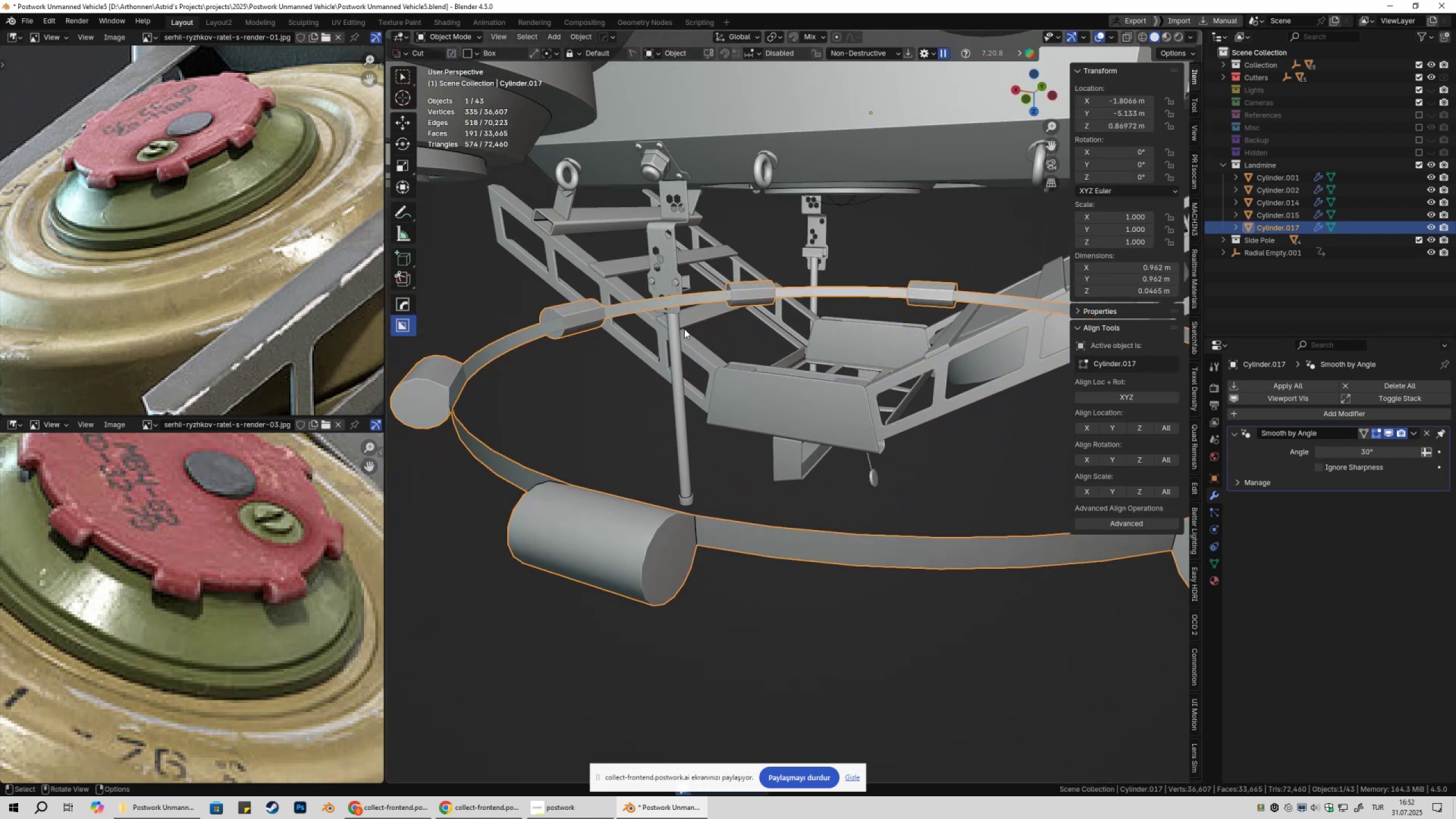 
key(Tab)
 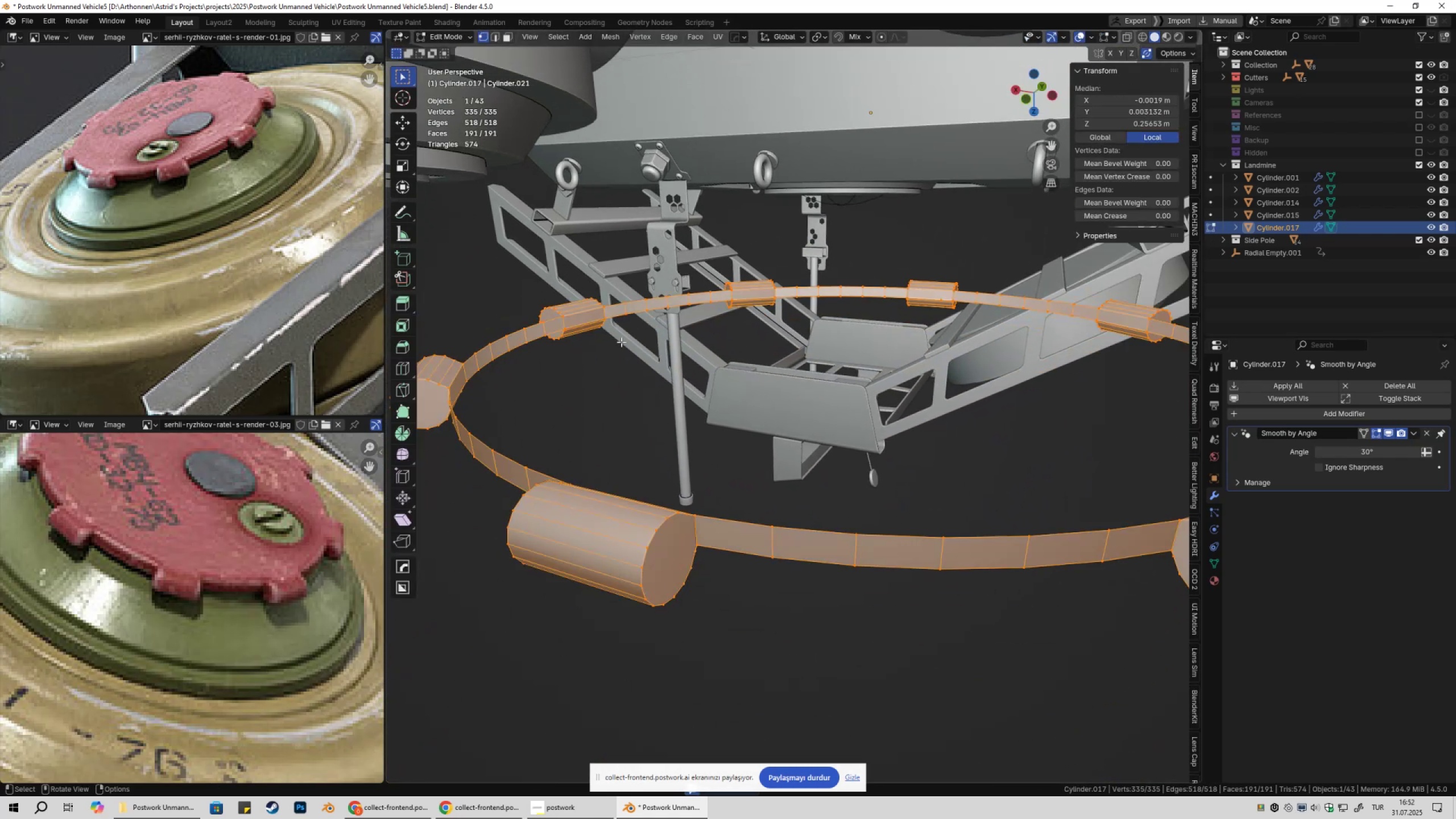 
hold_key(key=ShiftLeft, duration=0.36)
 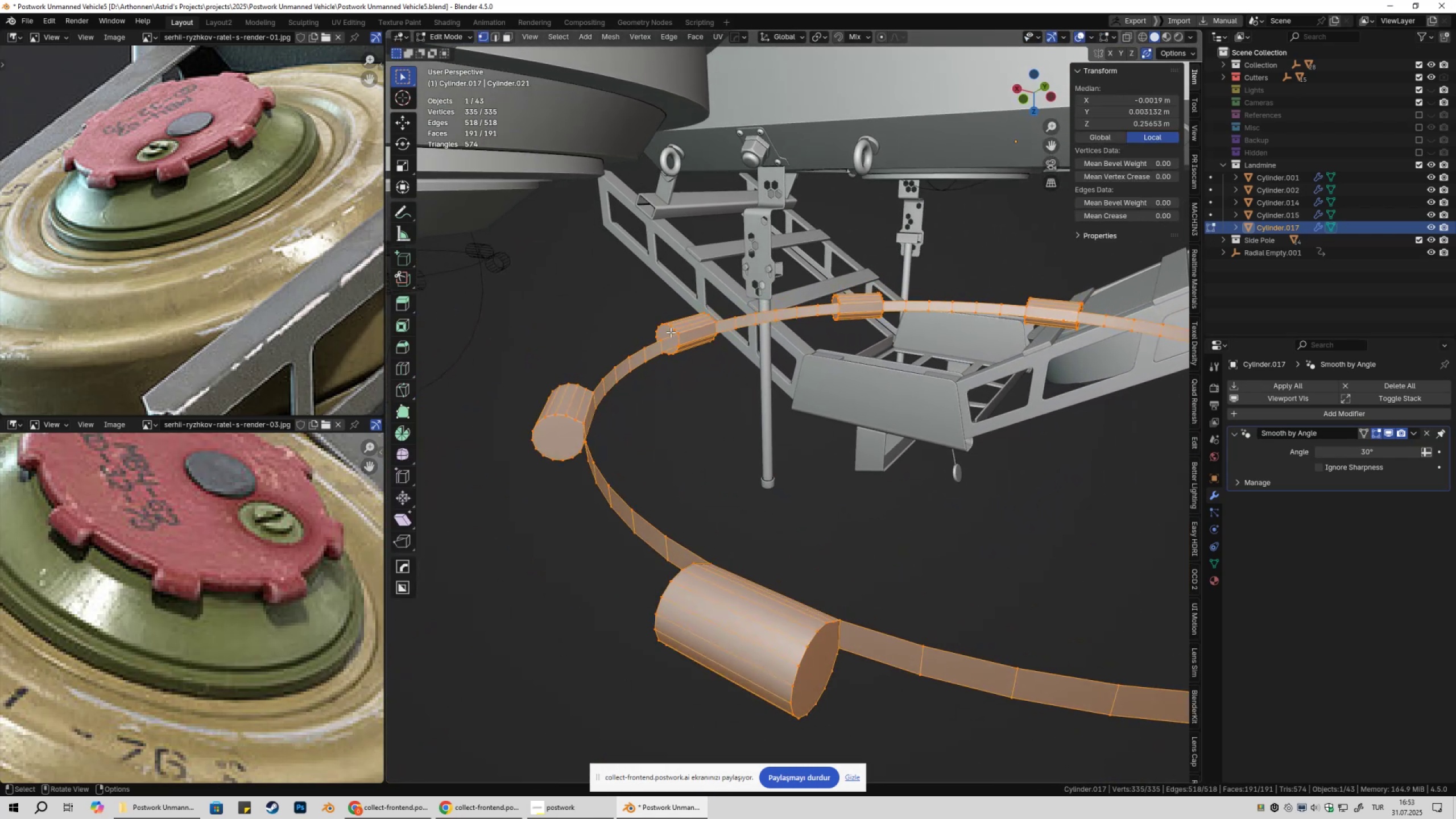 
left_click([664, 338])
 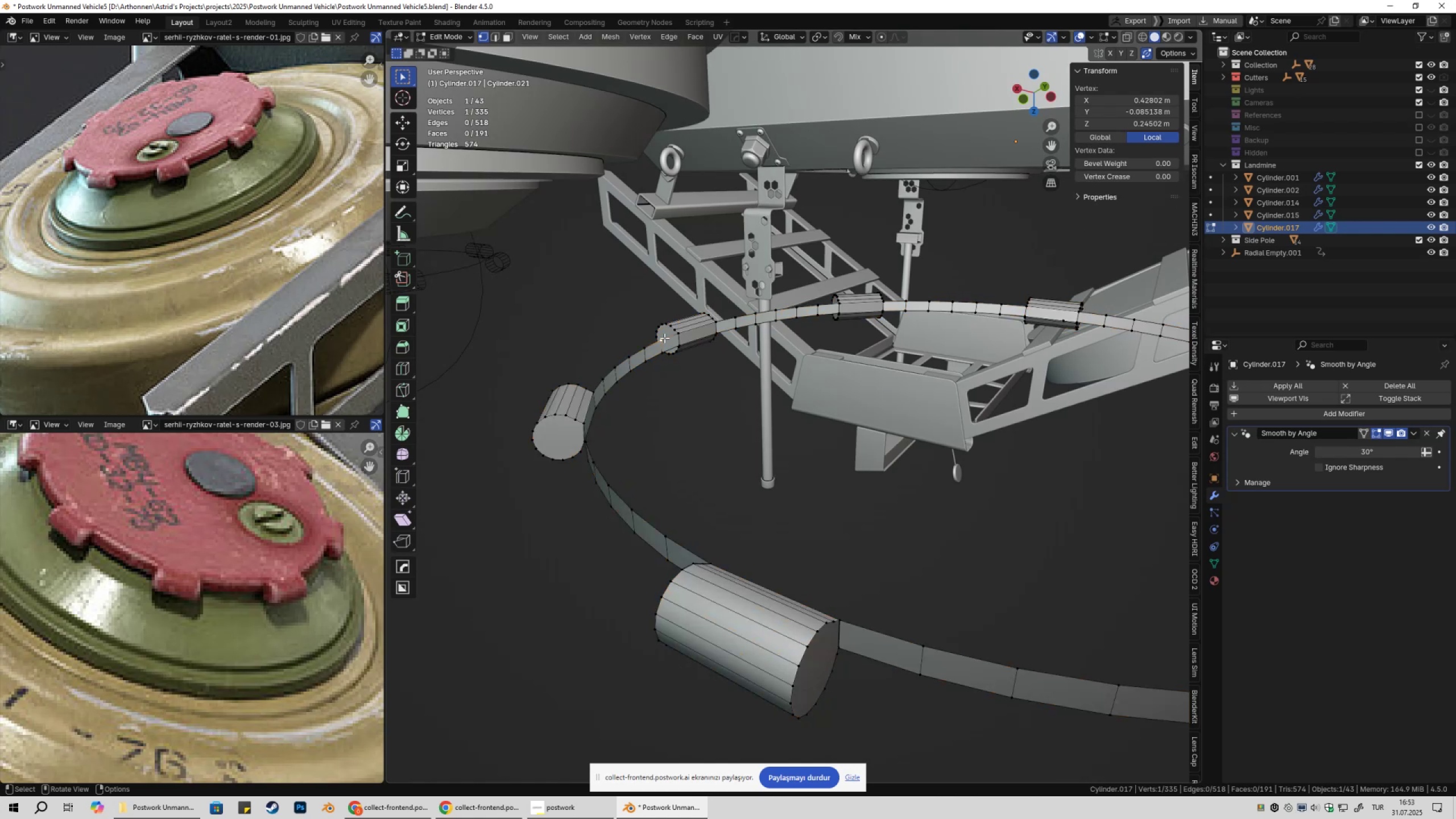 
hold_key(key=AltLeft, duration=1.24)
left_click([661, 337])
 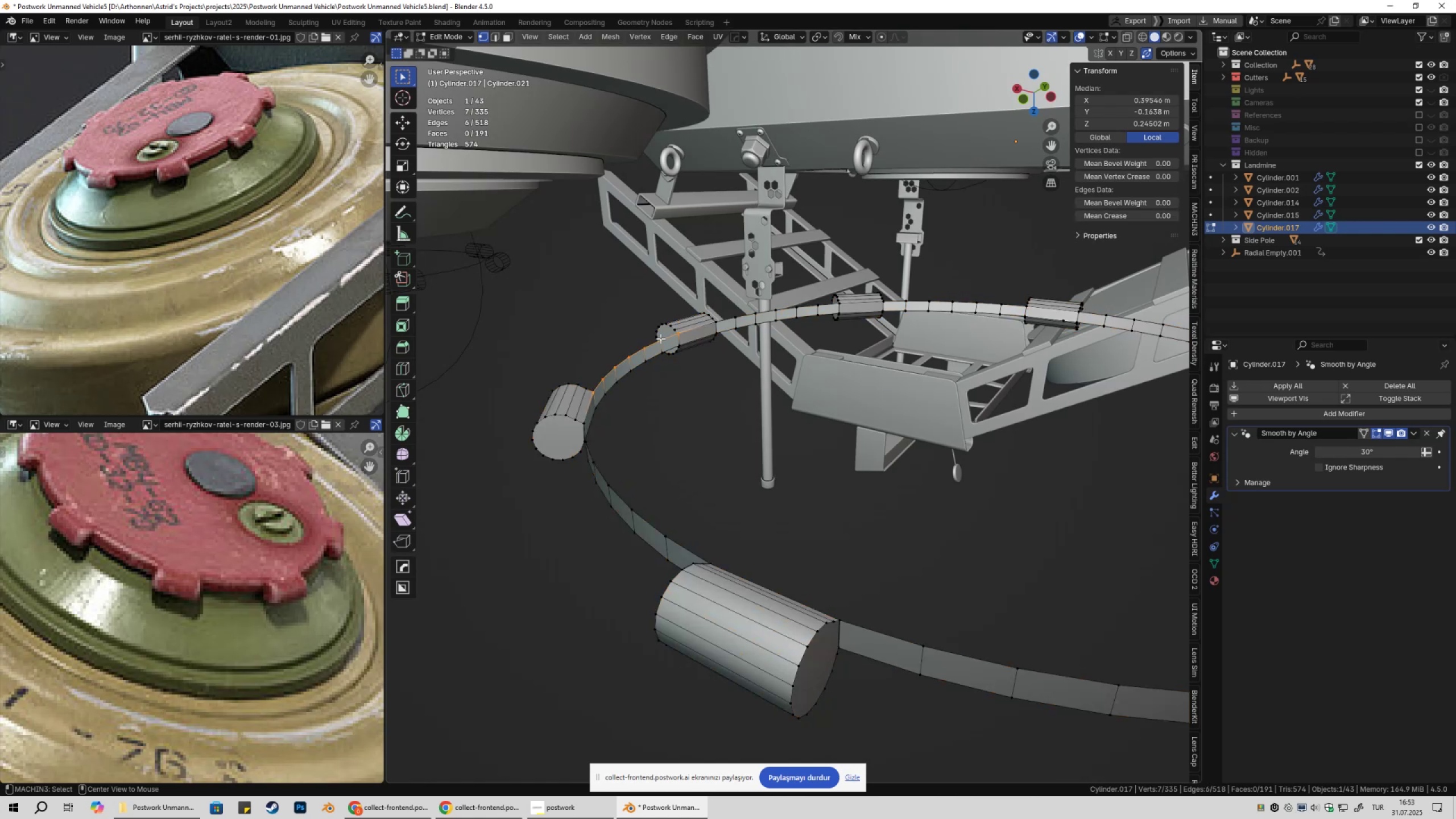 
left_click([660, 338])
 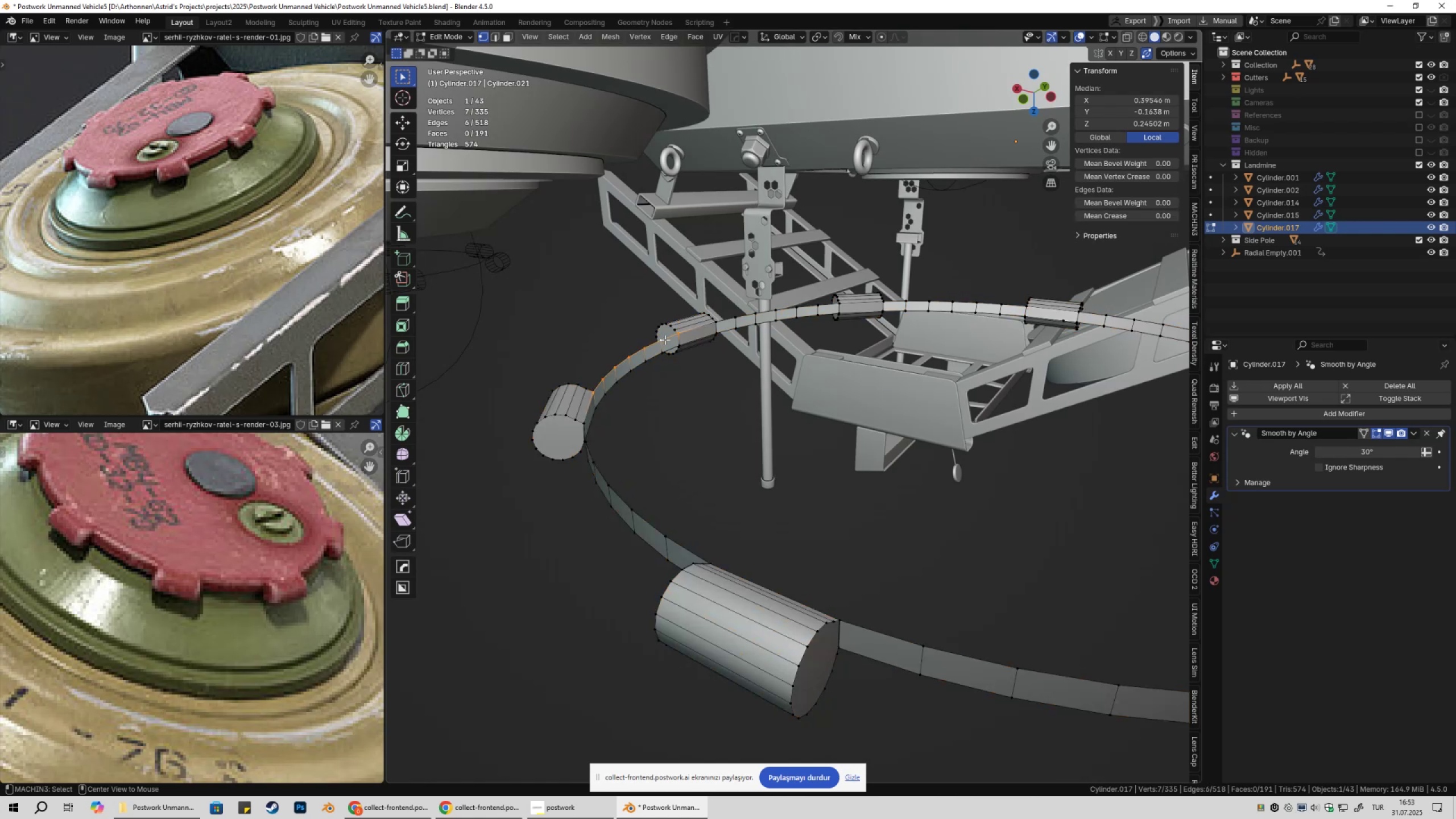 
key(2)
 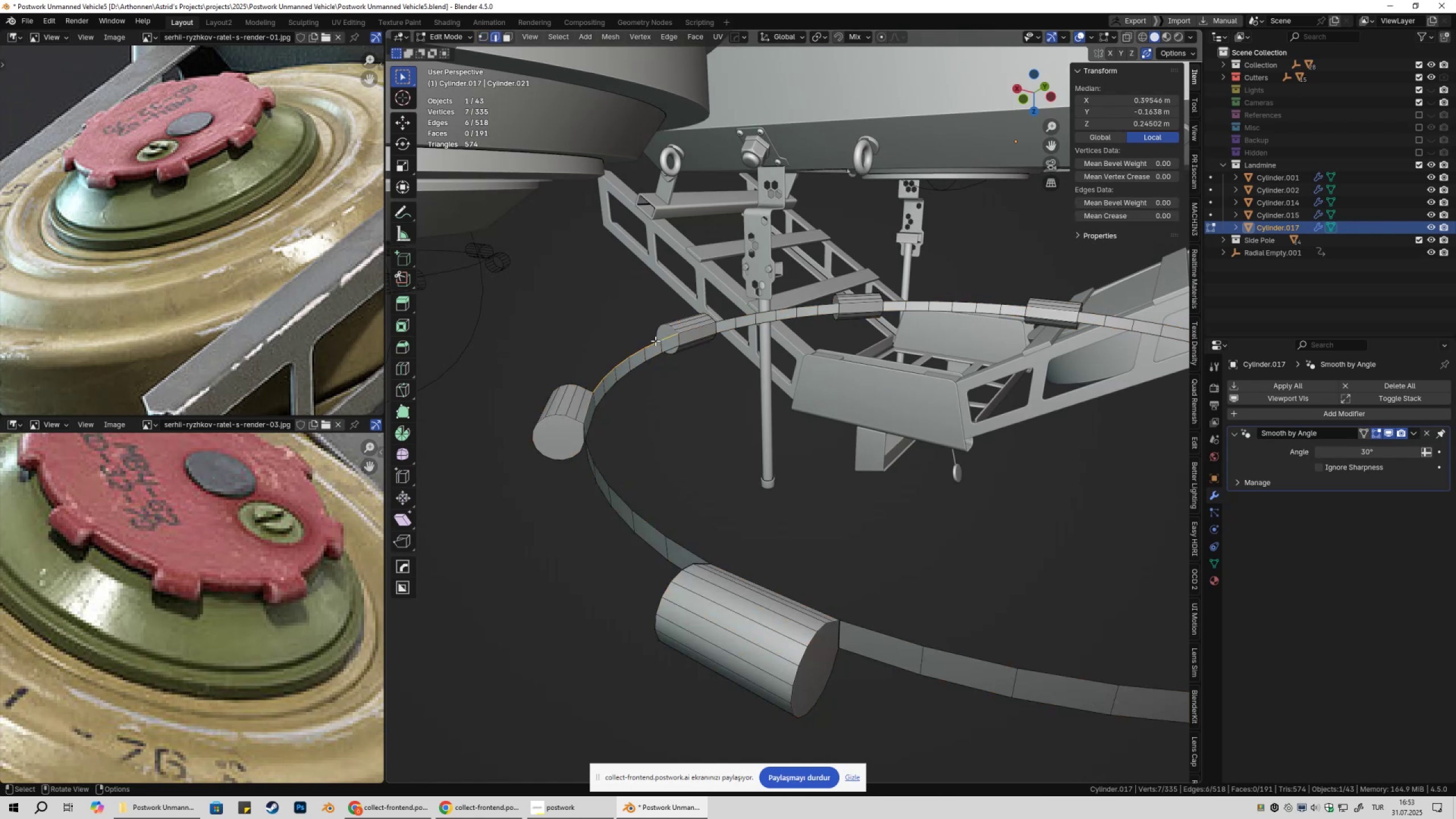 
left_click([655, 341])
 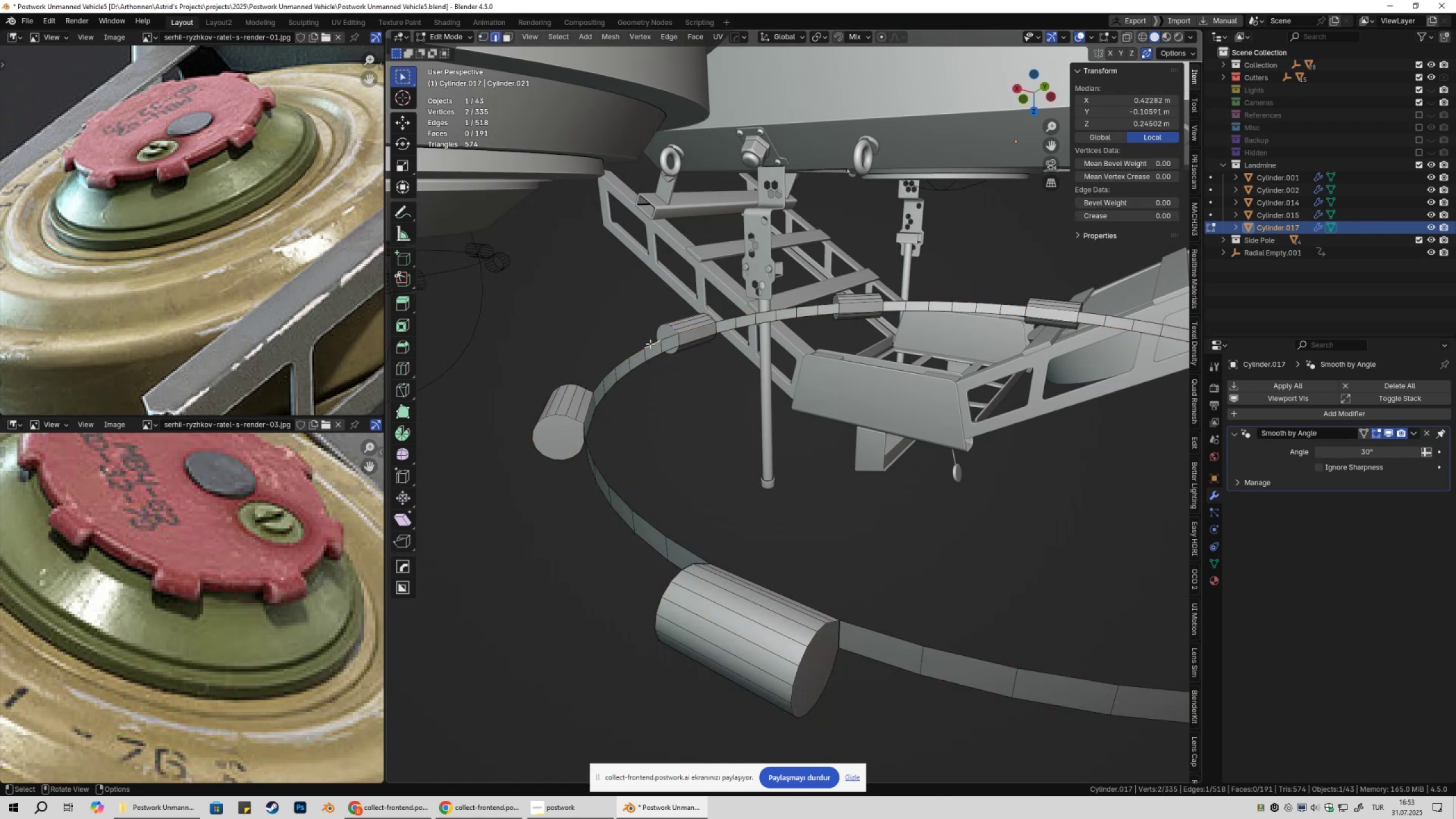 
hold_key(key=AltLeft, duration=0.67)
double_click([648, 344])
 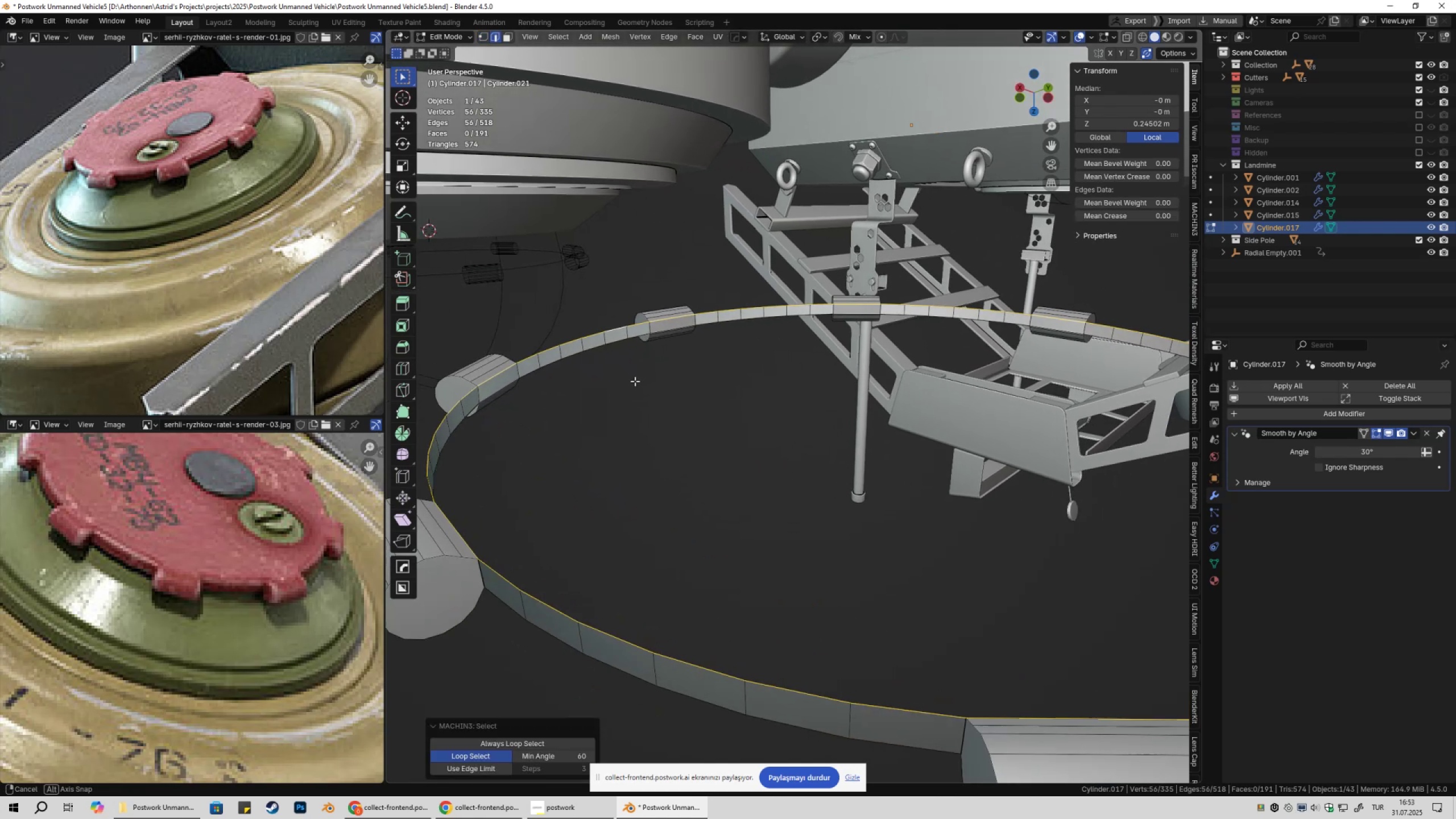 
hold_key(key=ShiftLeft, duration=0.63)
 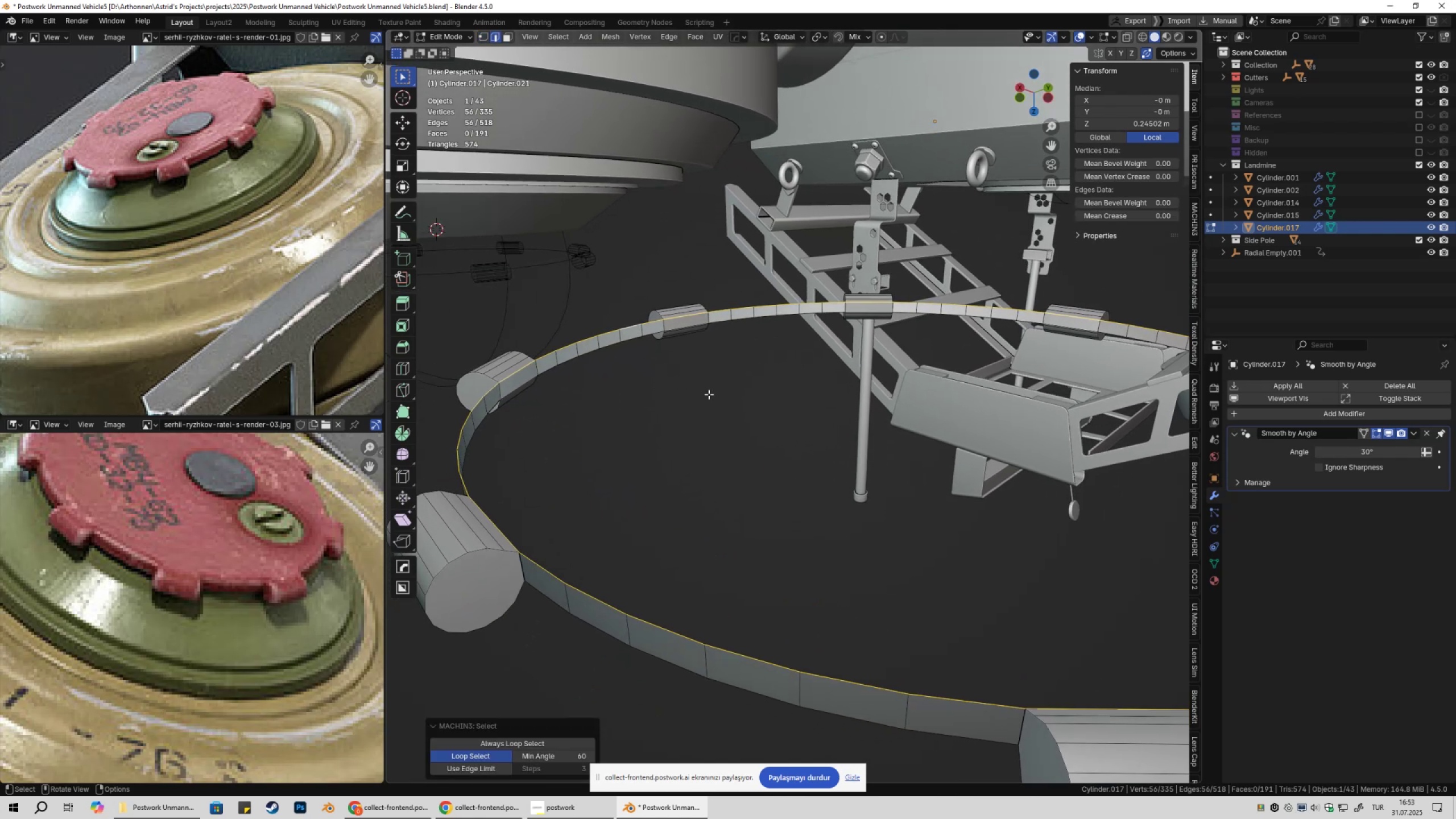 
key(Tab)
 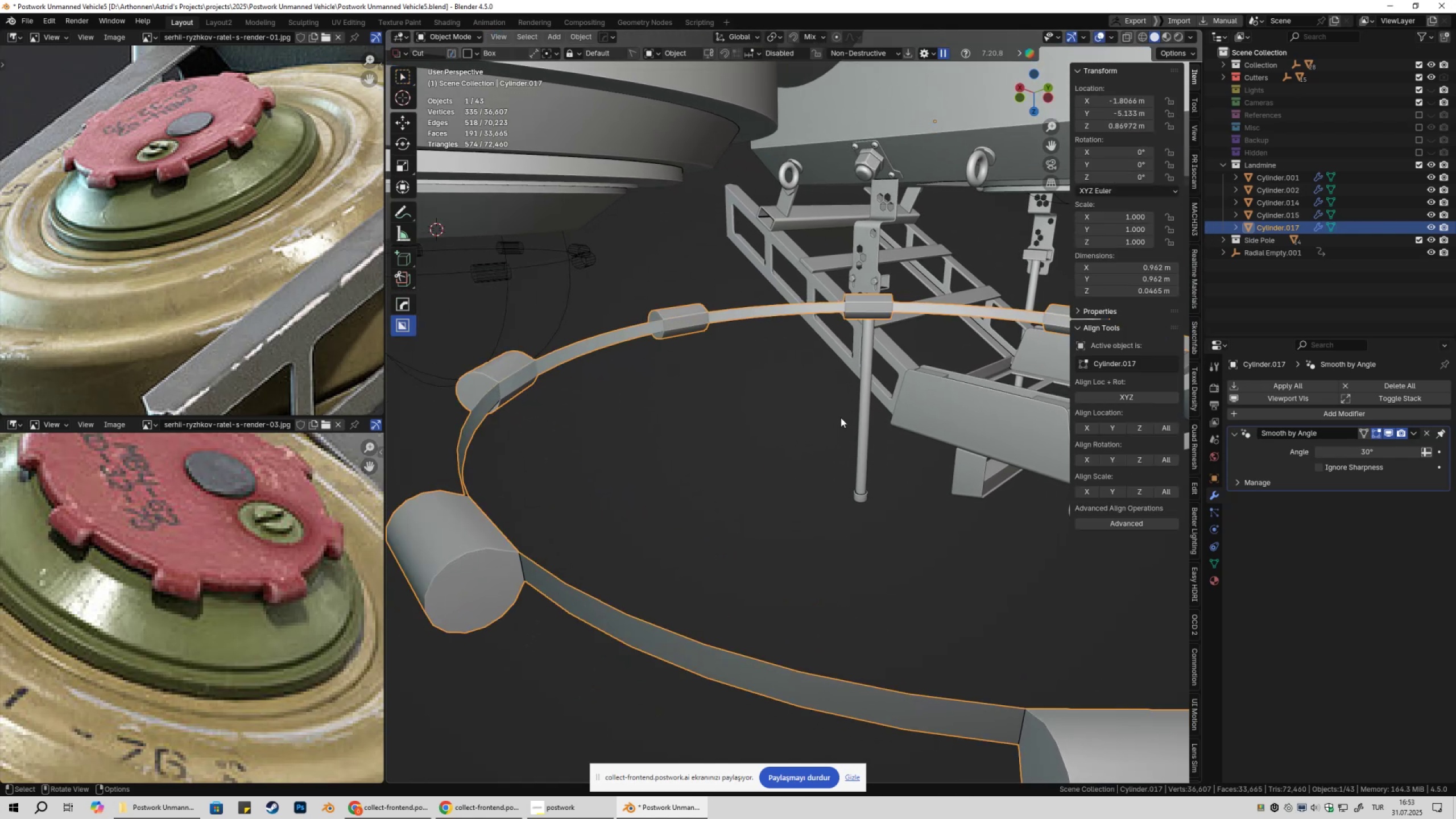 
key(Tab)
 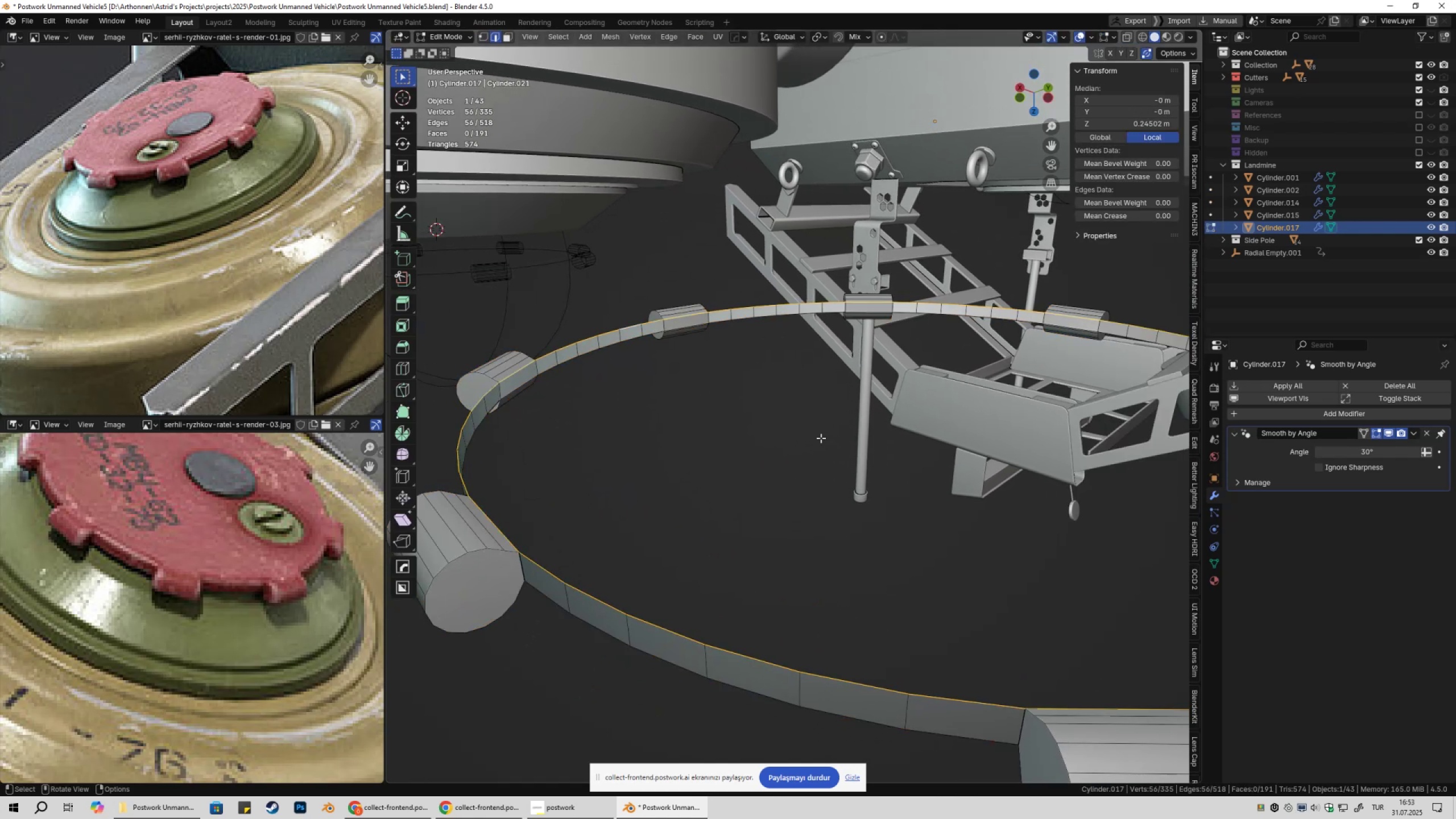 
 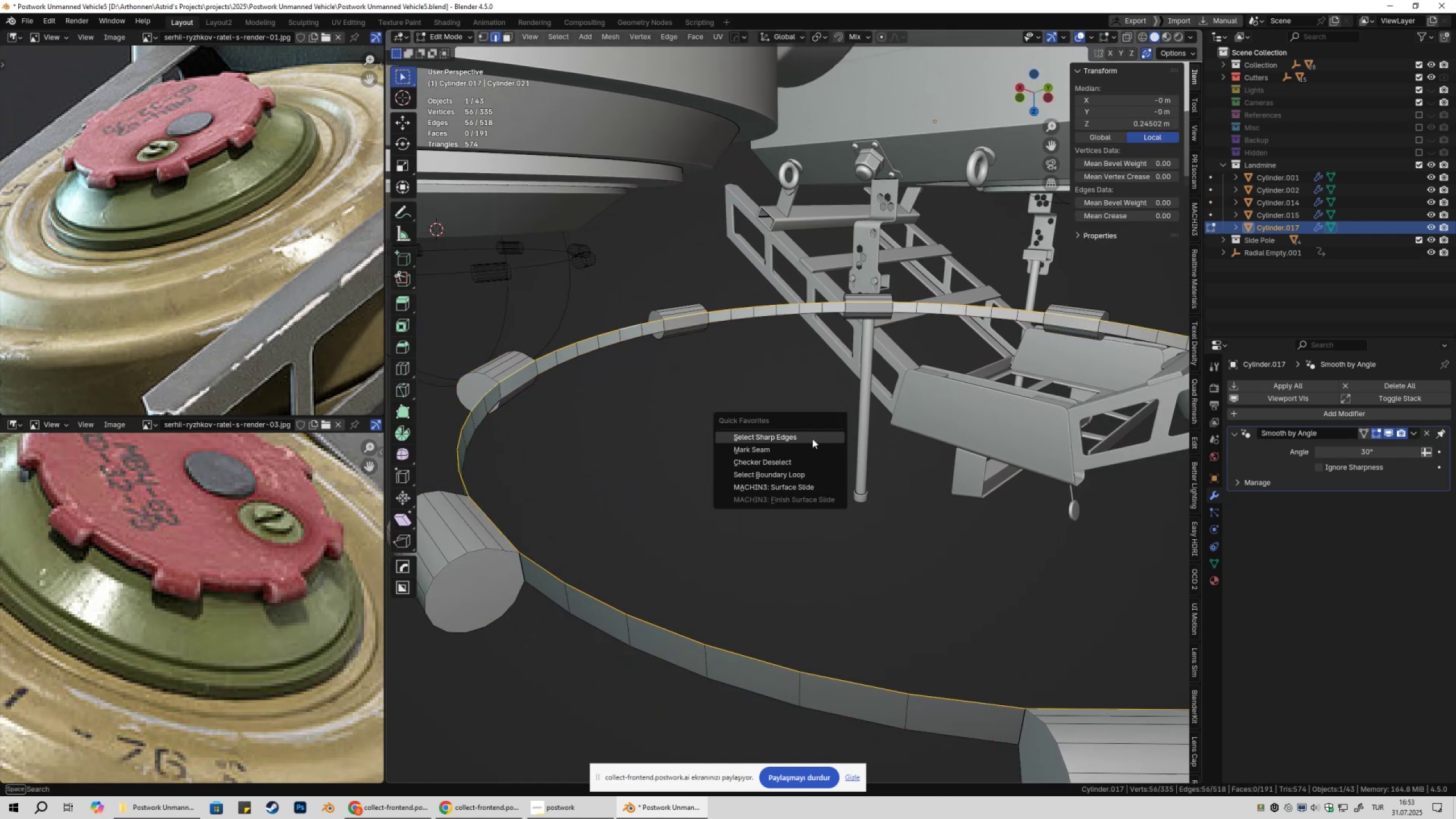 
key(Tab)
 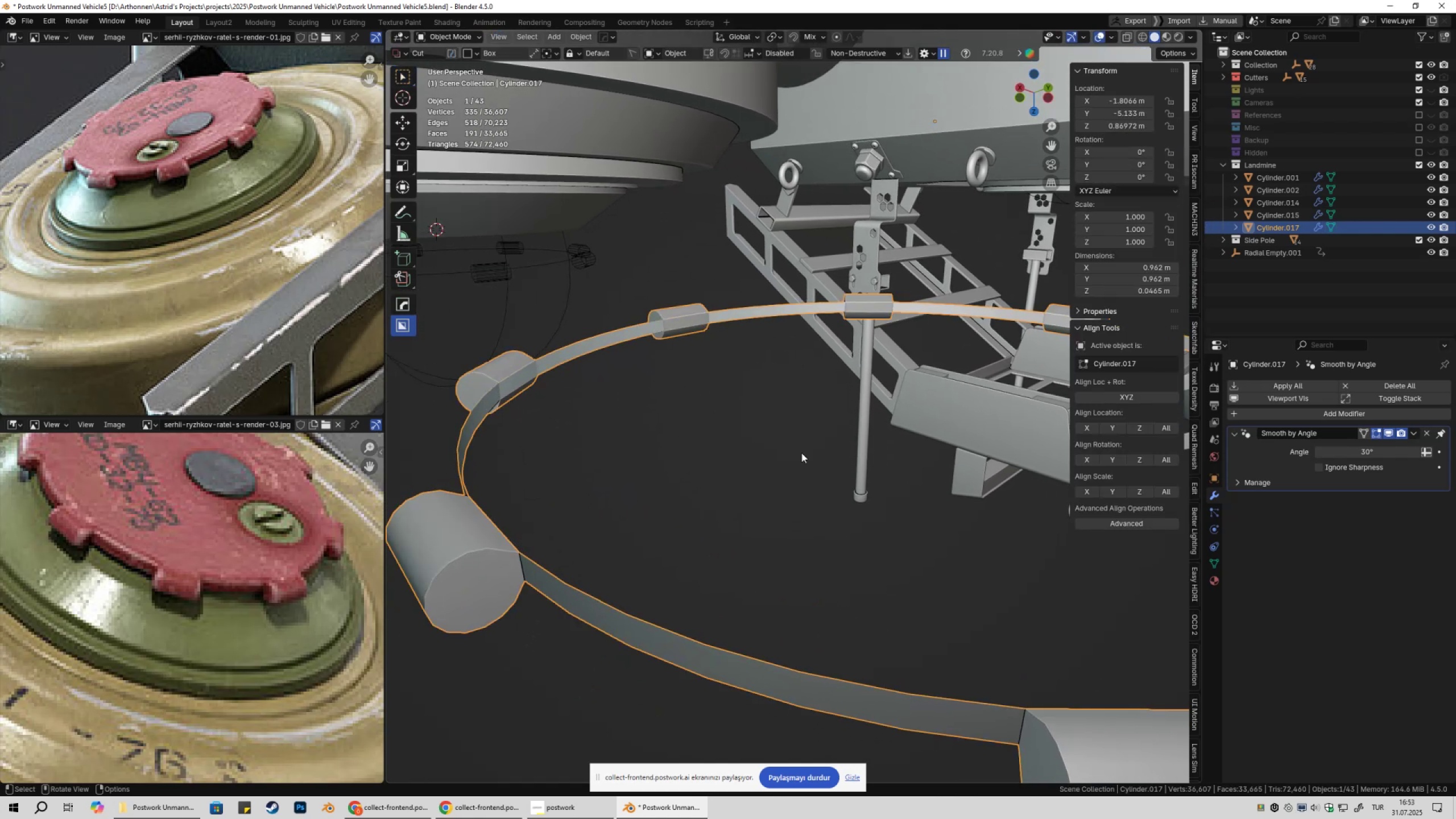 
 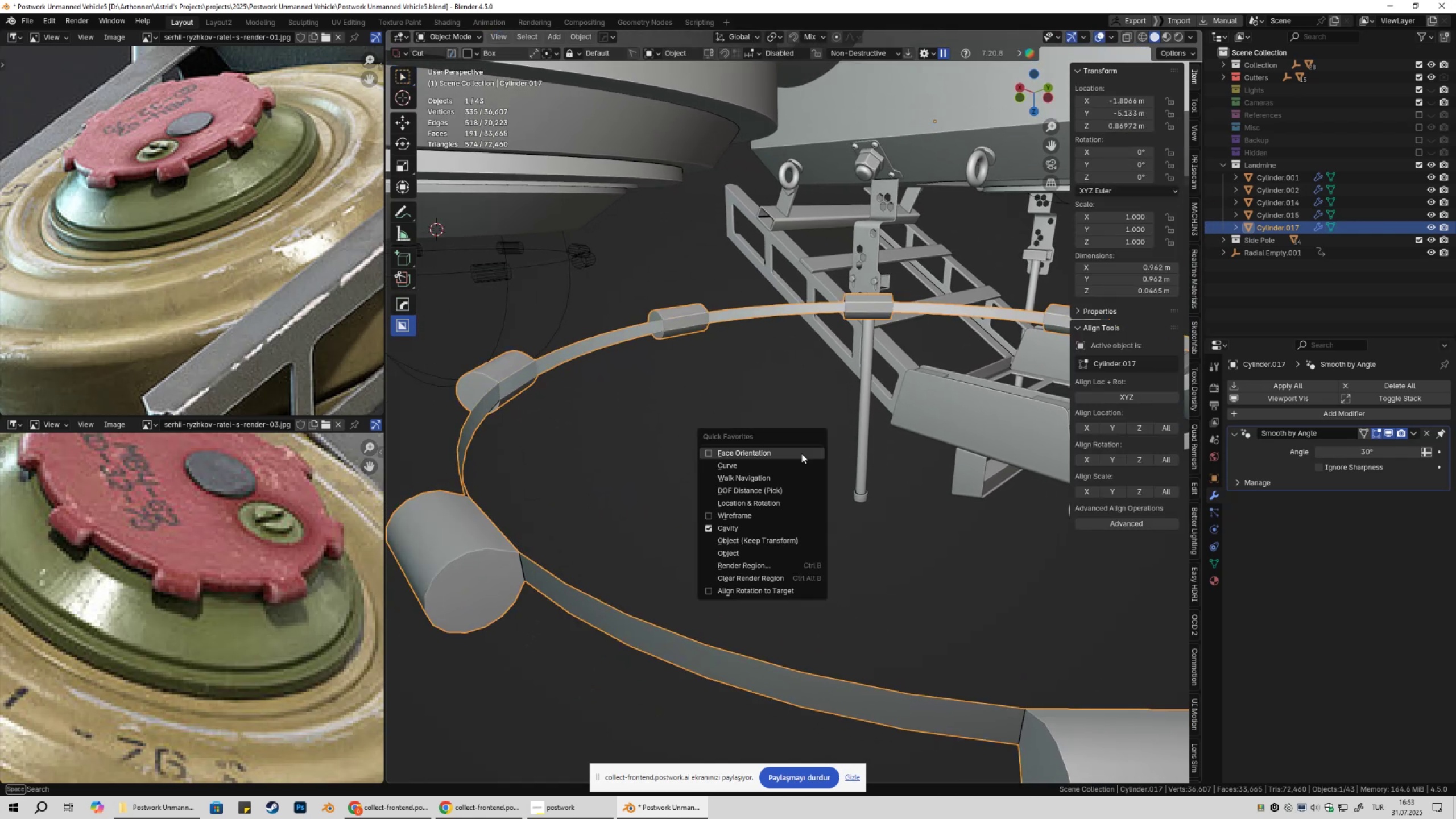 
left_click([801, 453])
 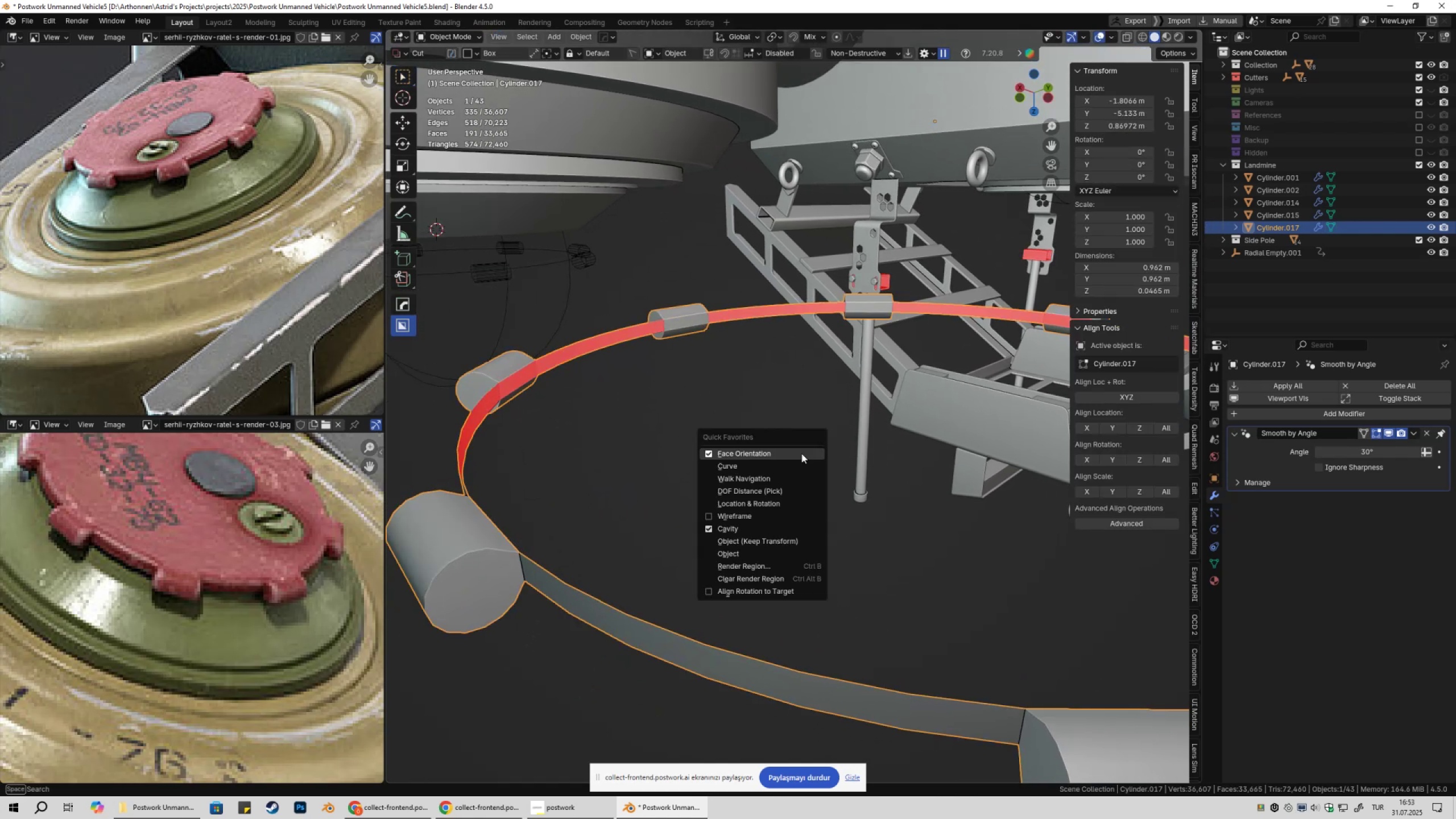 
 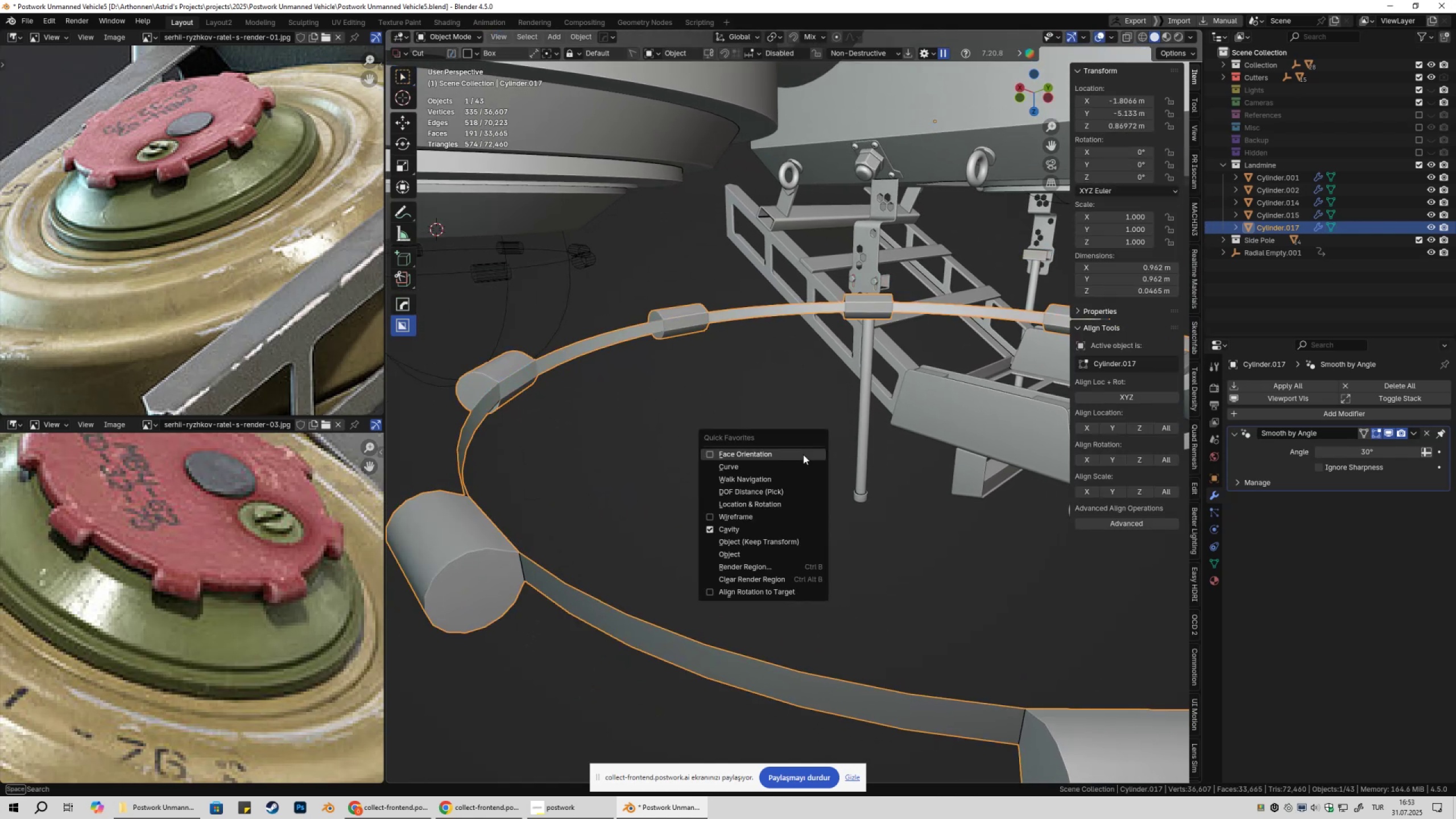 
left_click([803, 454])
 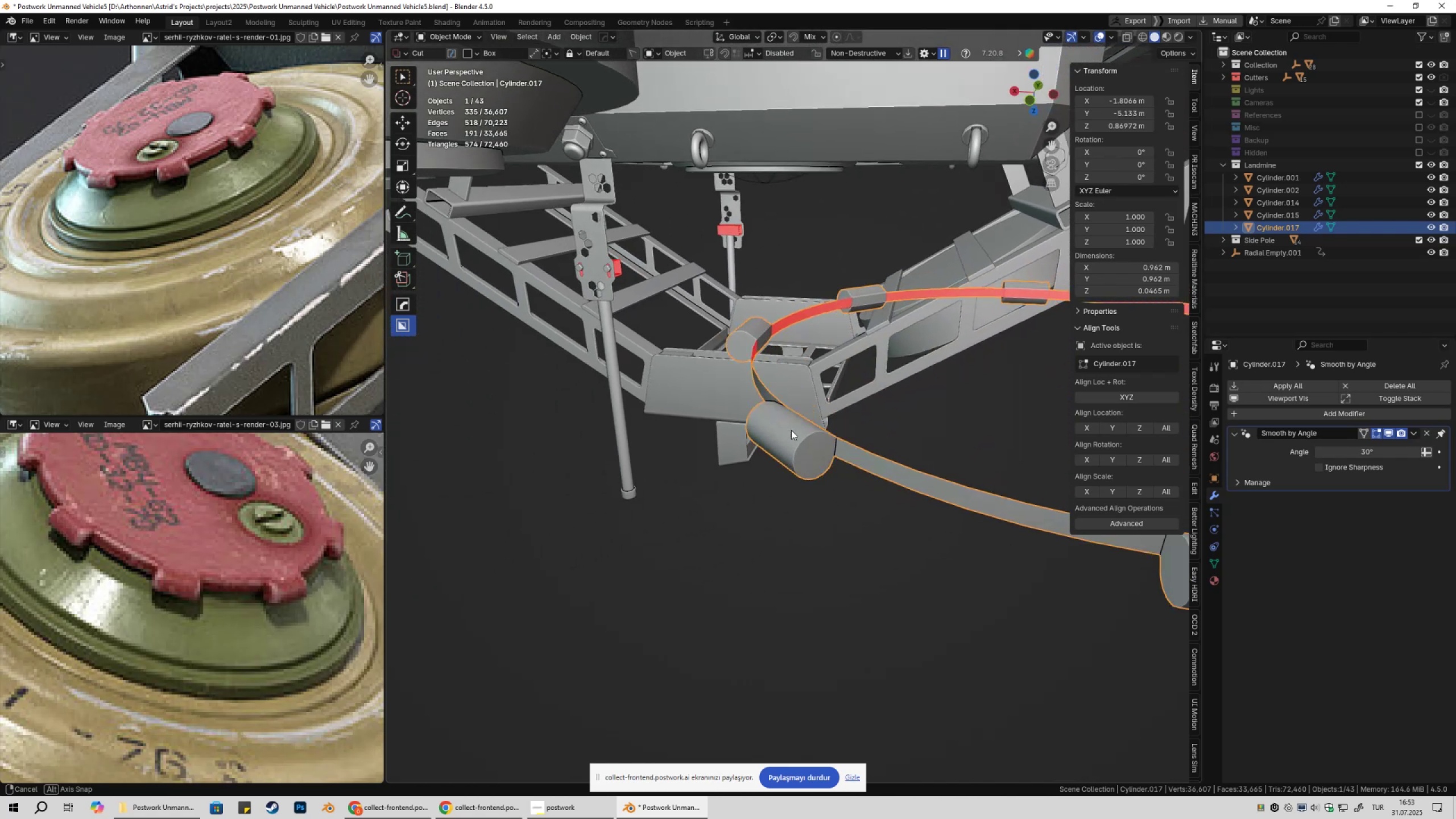 
scroll: coordinate [764, 431], scroll_direction: up, amount: 1.0
 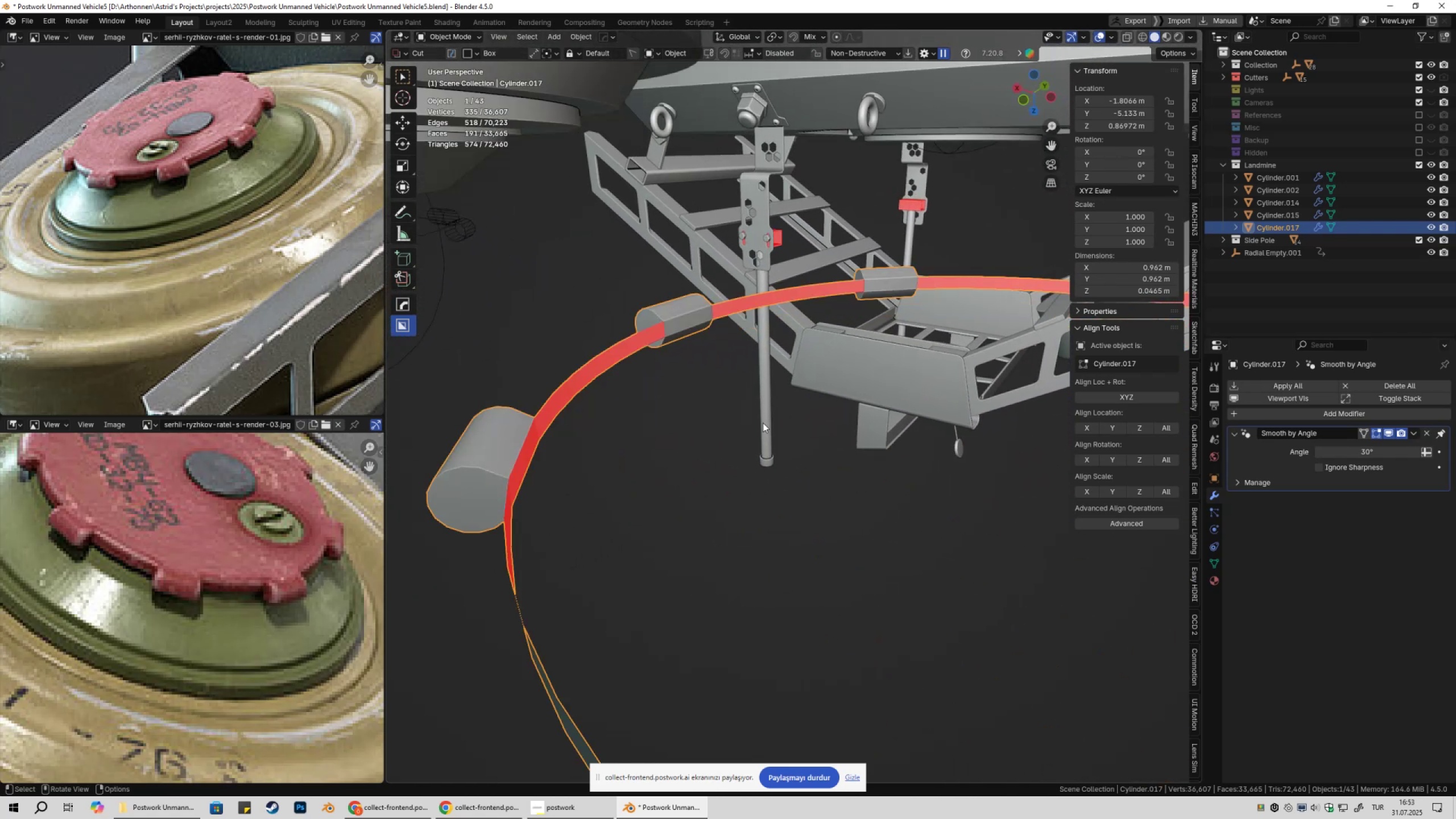 
hold_key(key=ShiftLeft, duration=0.31)
 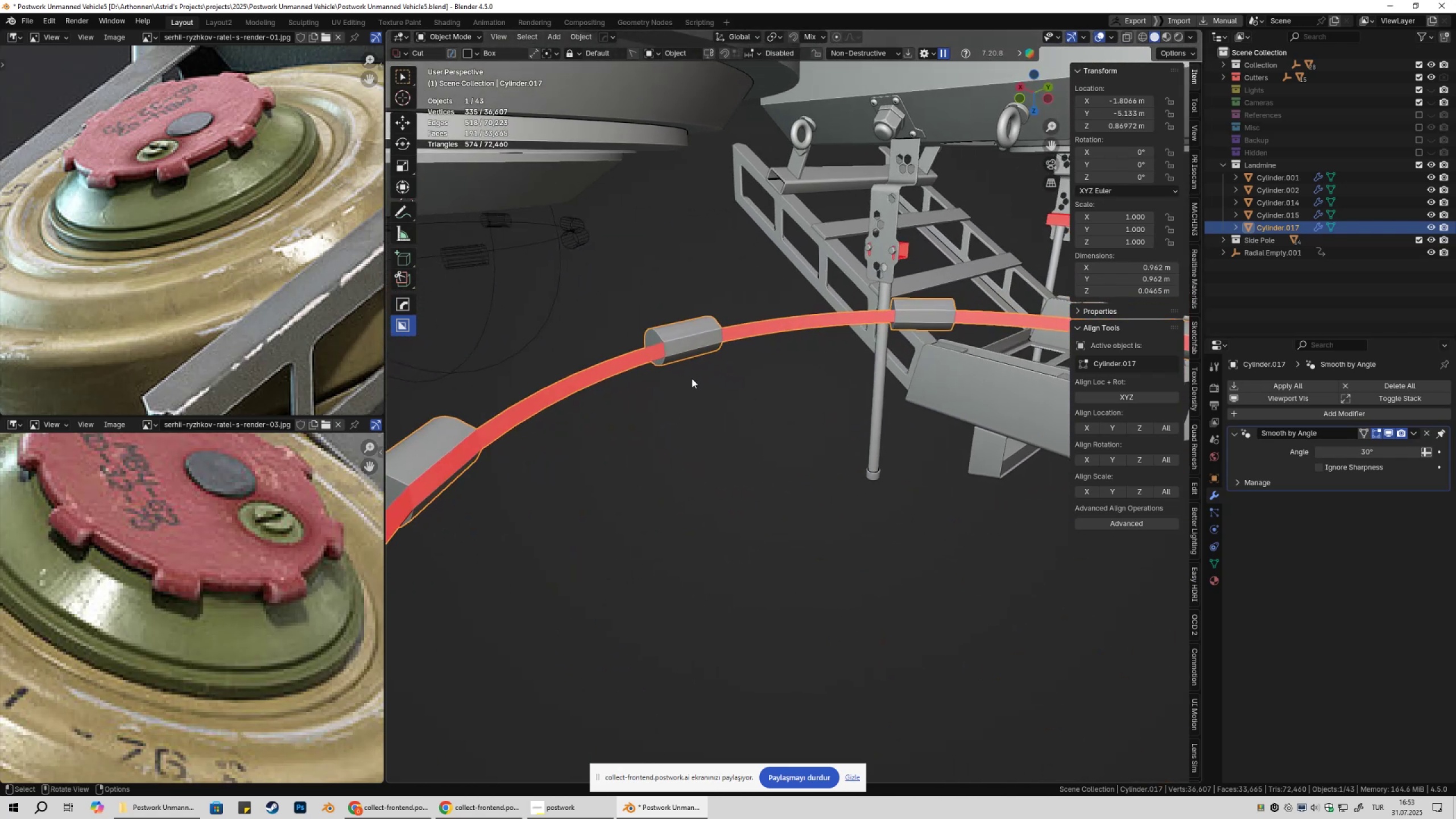 
key(Tab)
 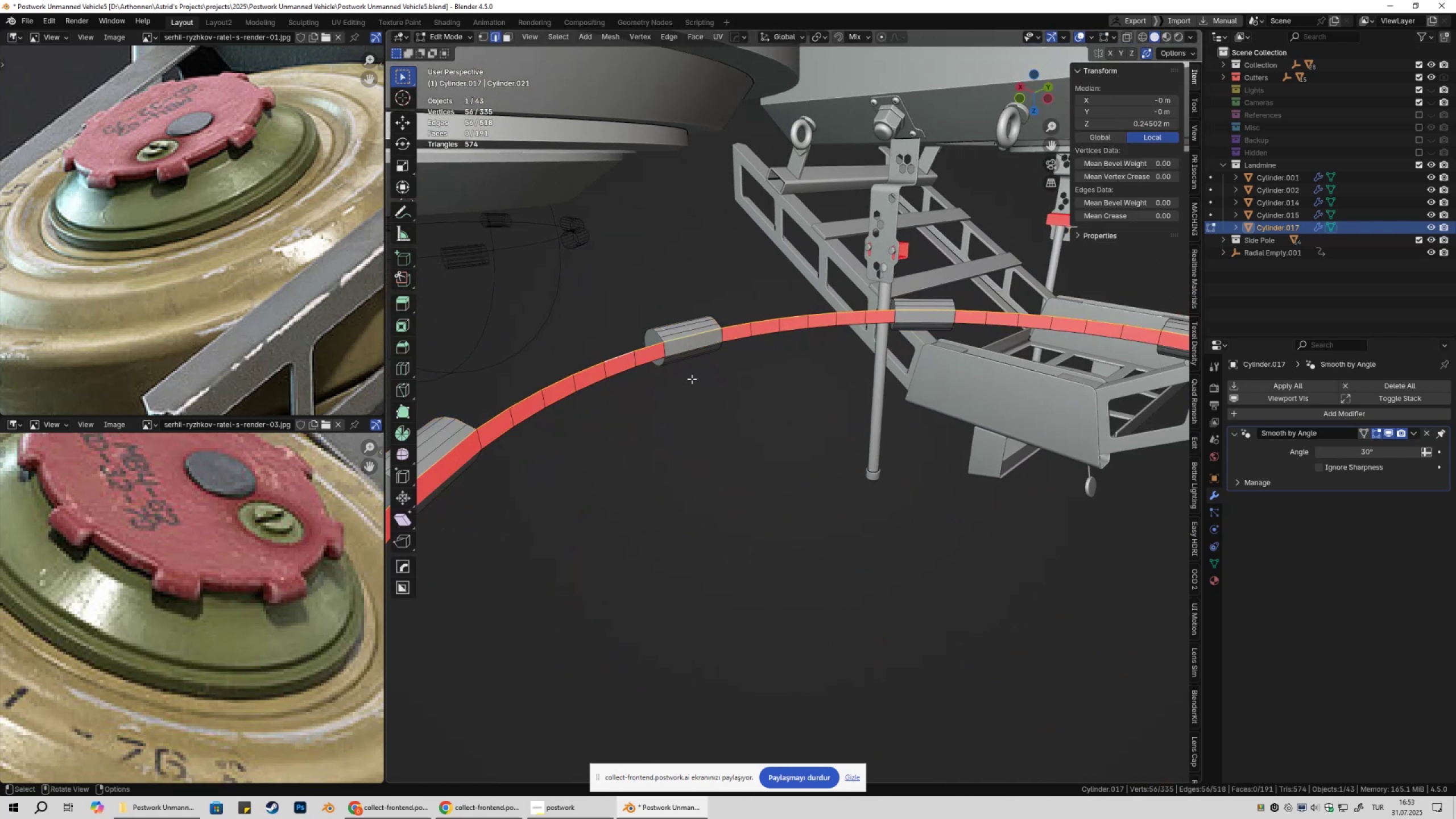 
scroll: coordinate [685, 380], scroll_direction: up, amount: 2.0
 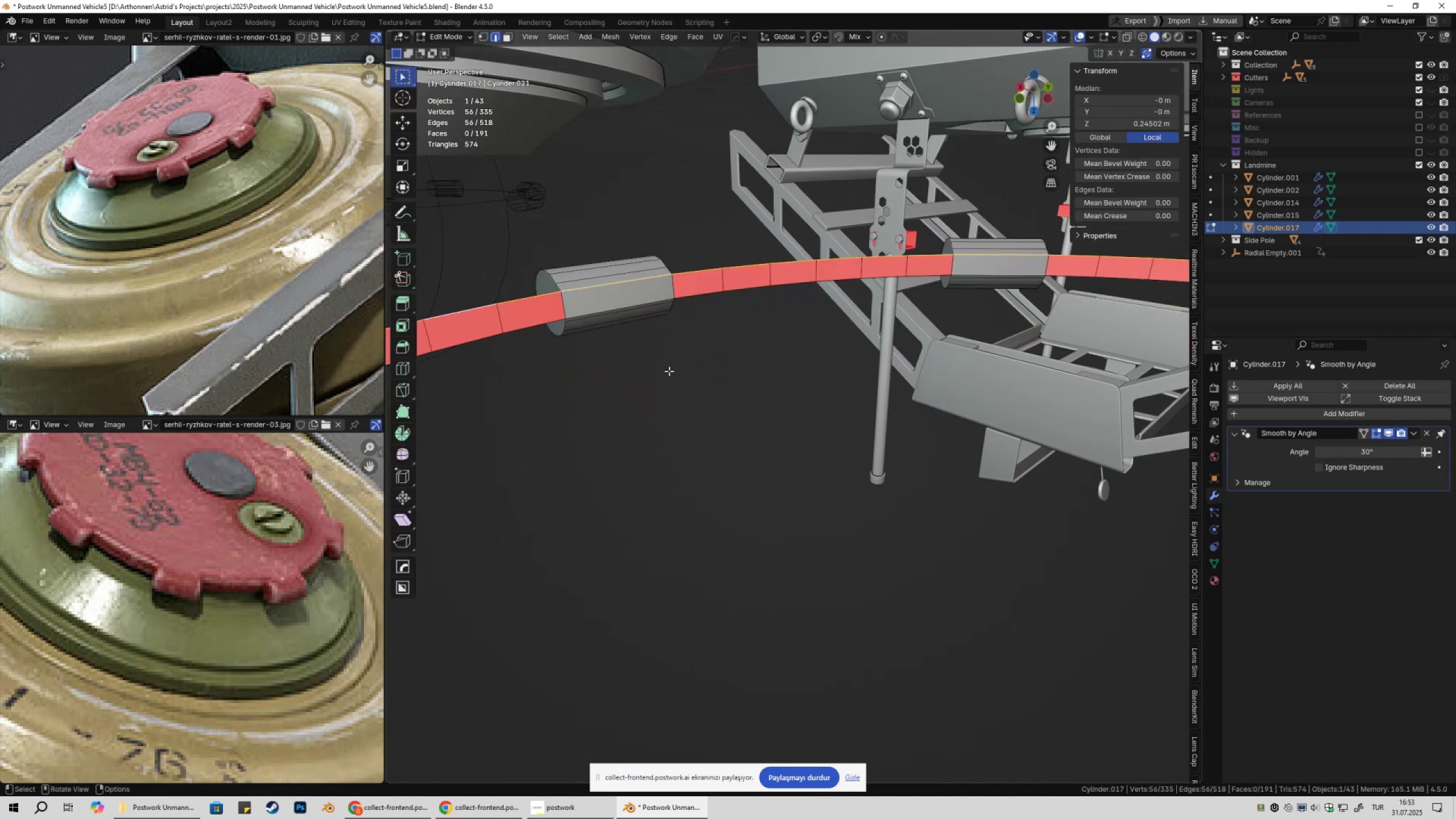 
hold_key(key=ShiftLeft, duration=0.43)
 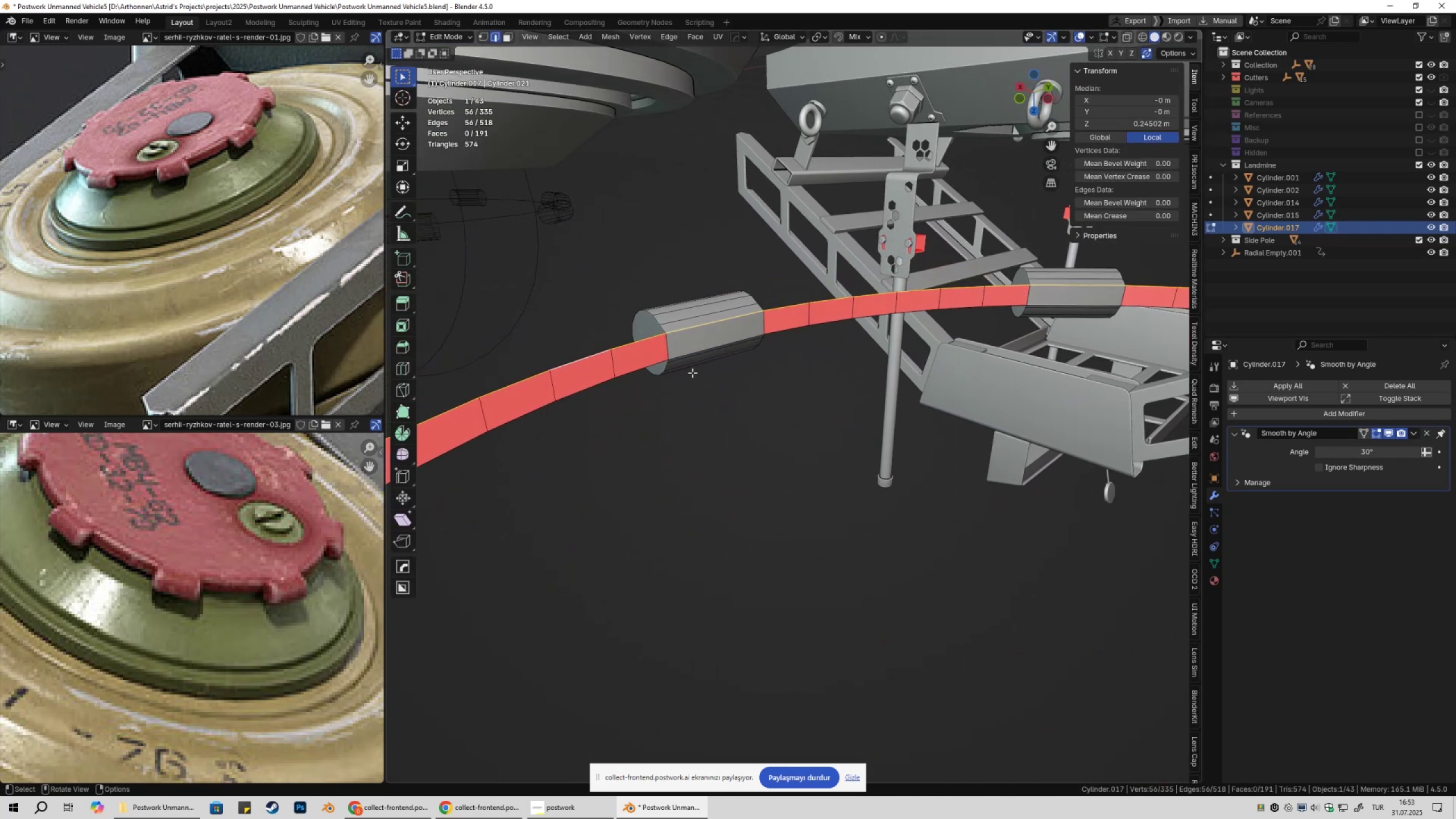 
key(3)
 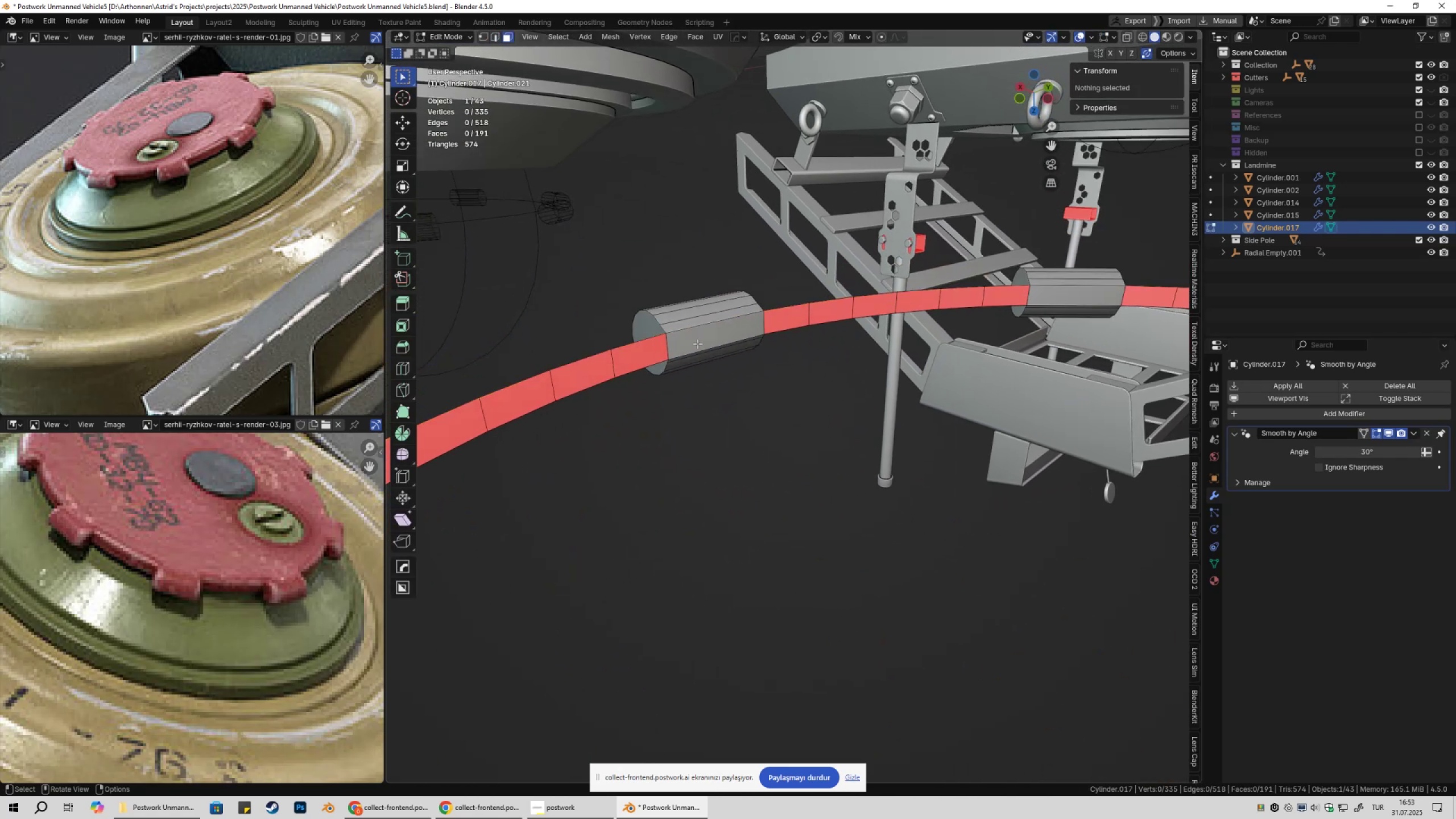 
left_click([697, 344])
 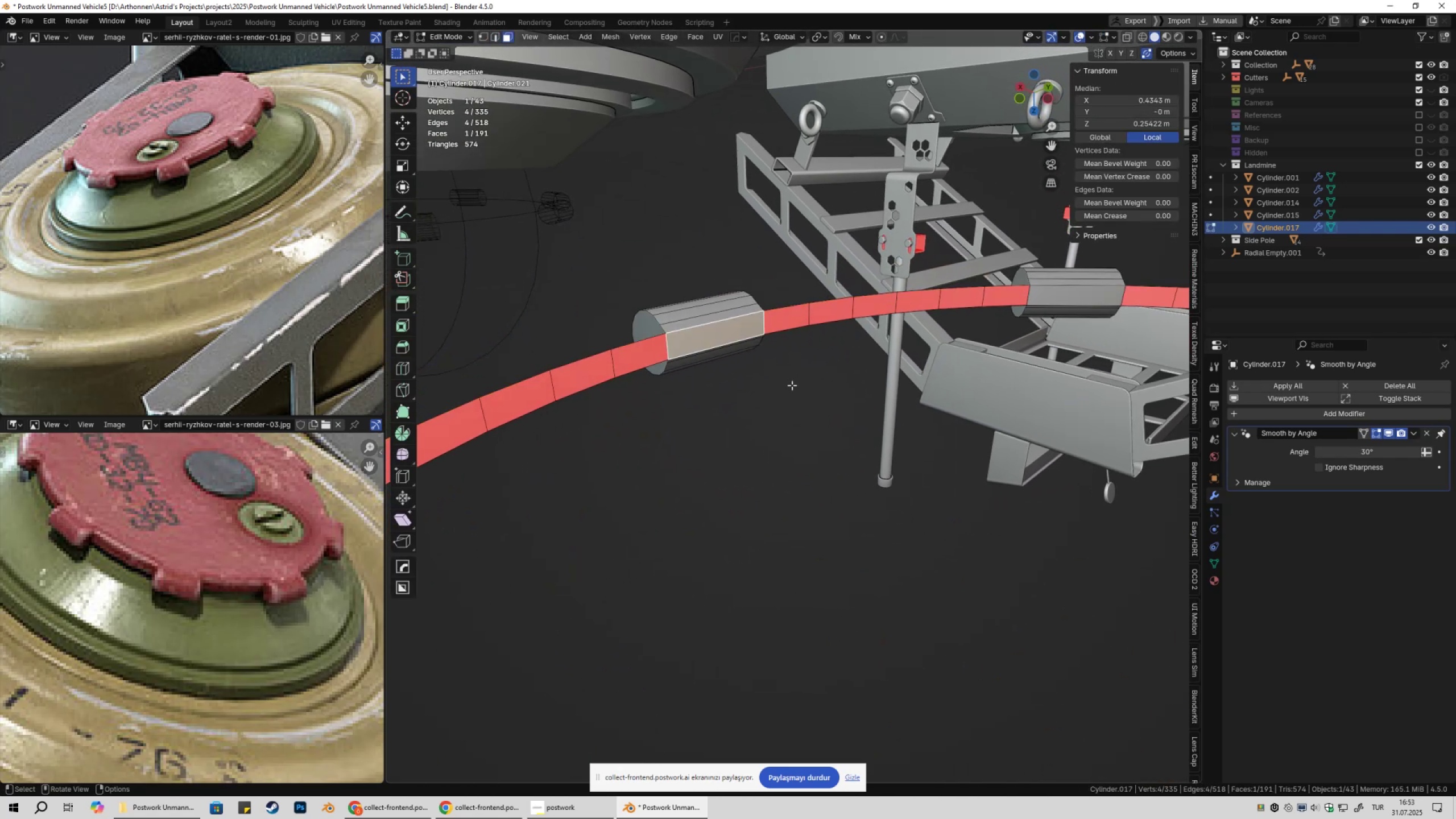 
key(Alt+AltLeft)
 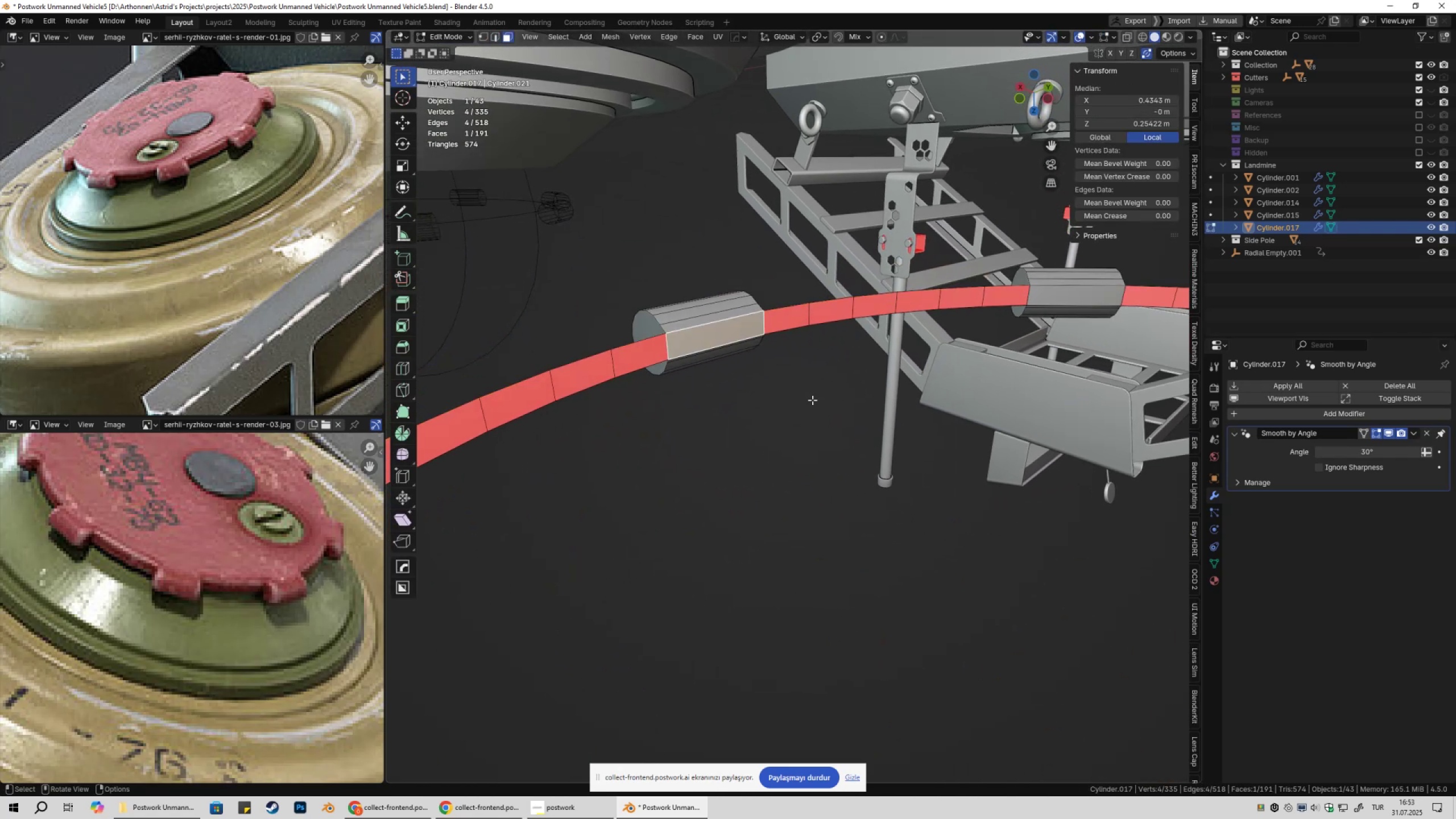 
key(Alt+N)
 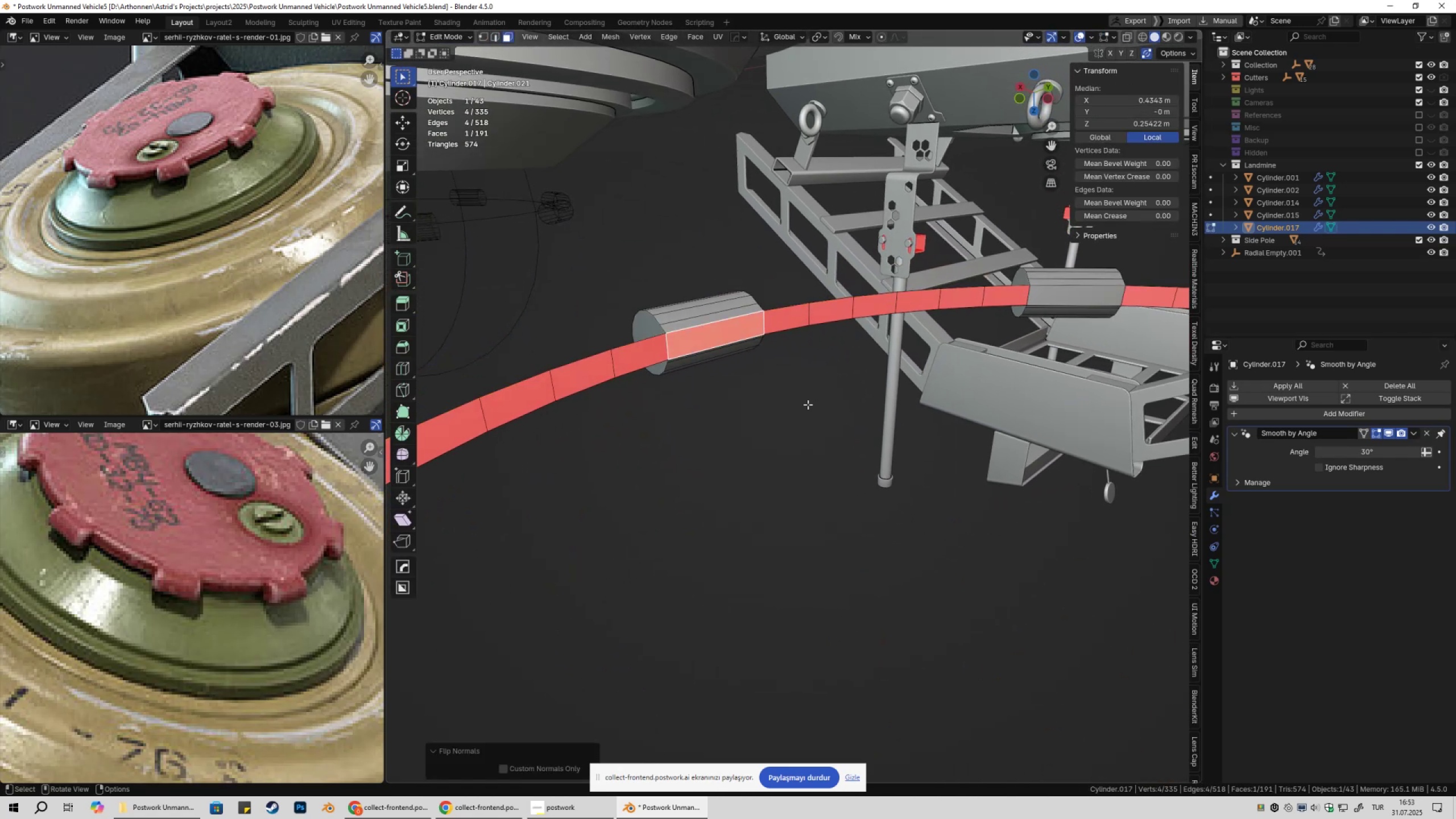 
double_click([776, 412])
 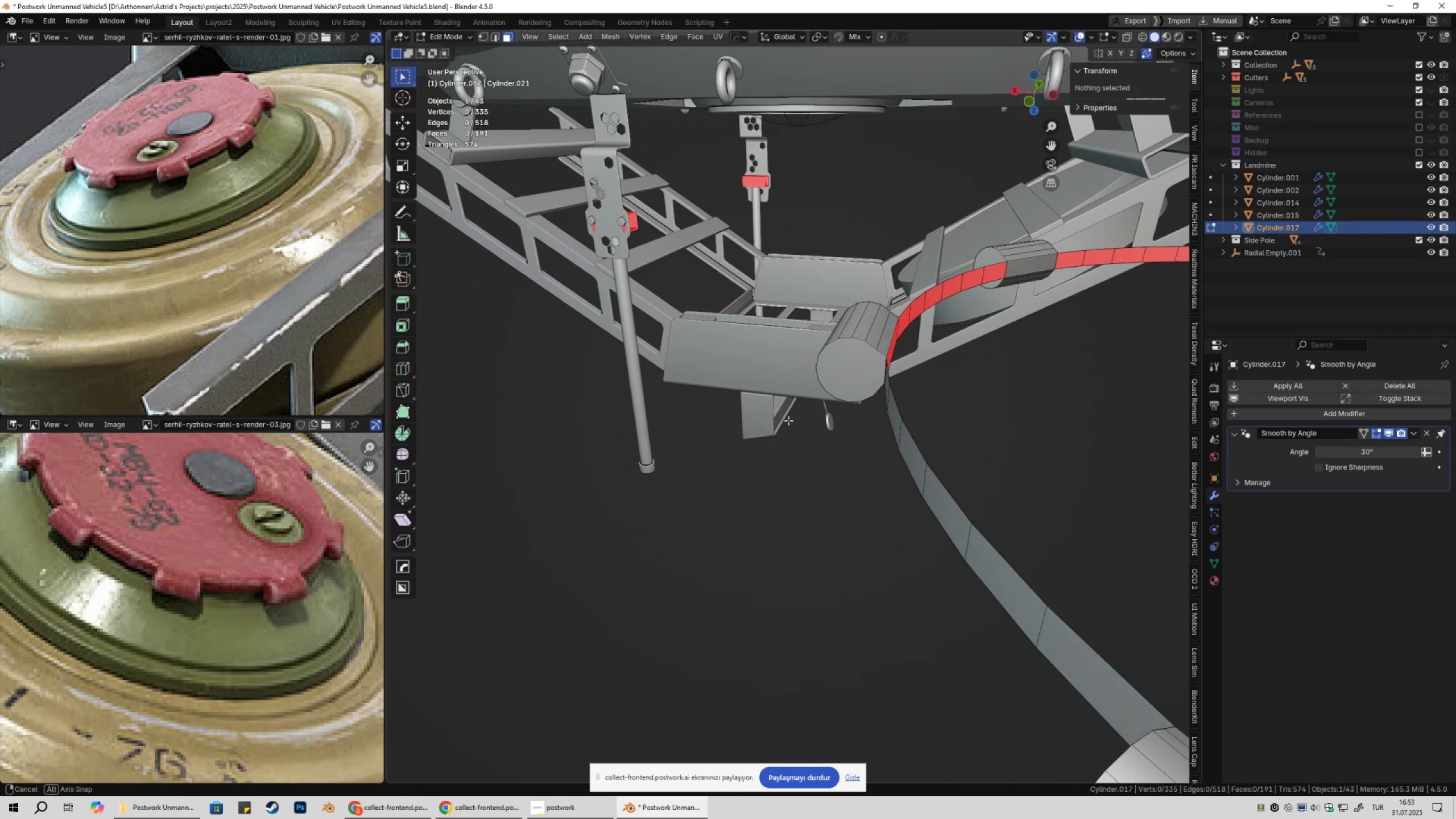 
left_click([851, 375])
 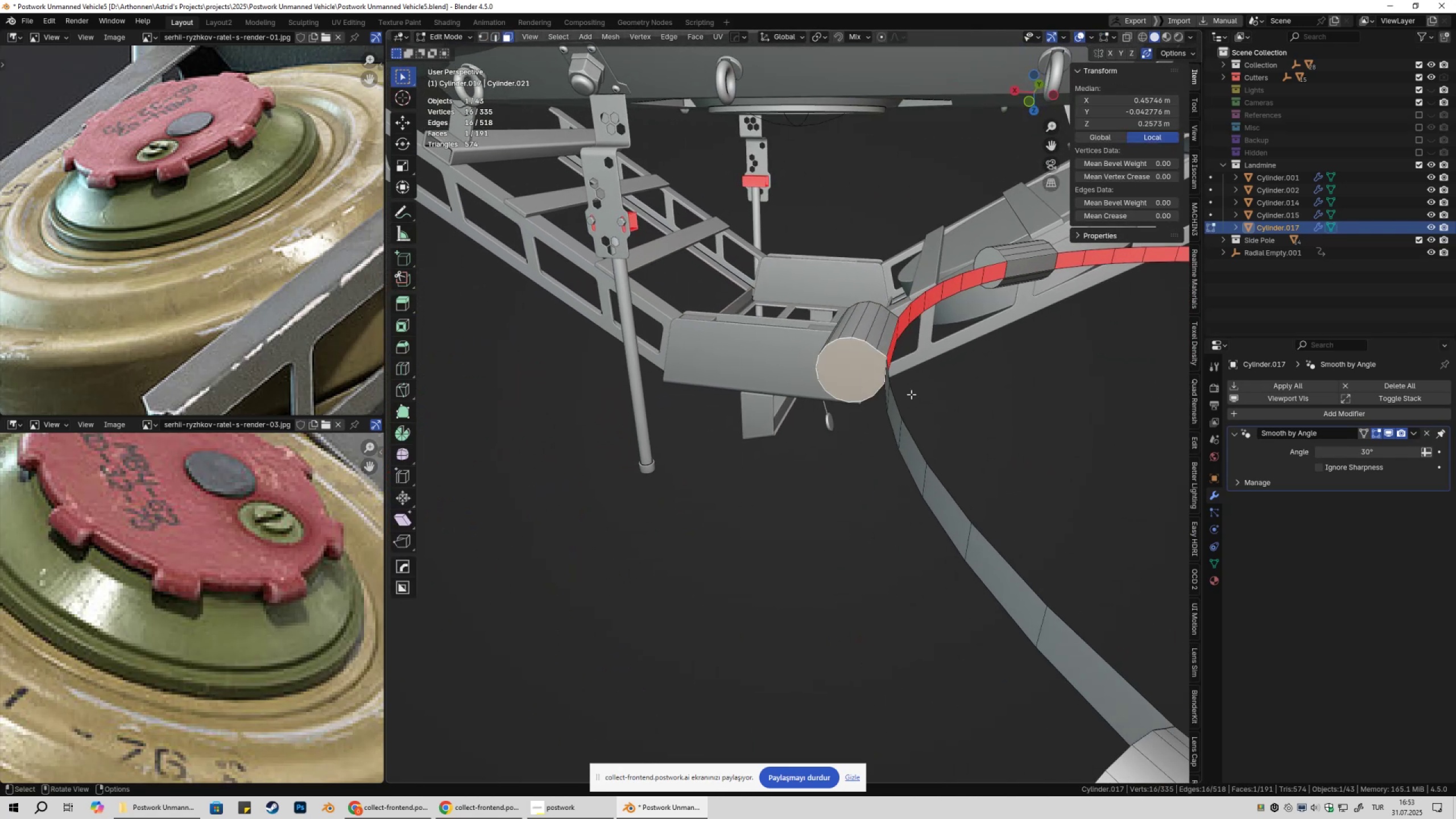 
key(X)
 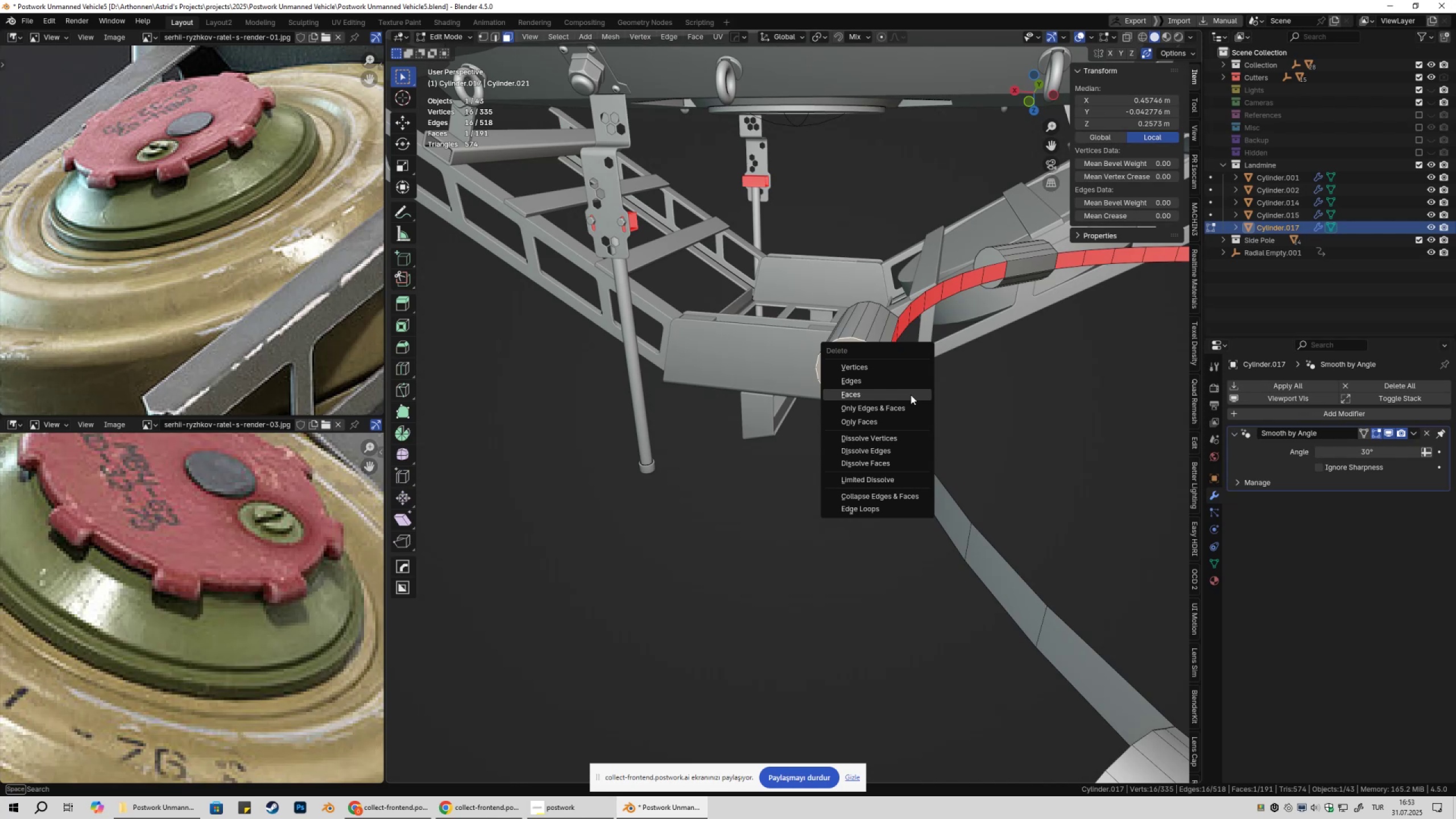 
key(Shift+ShiftLeft)
 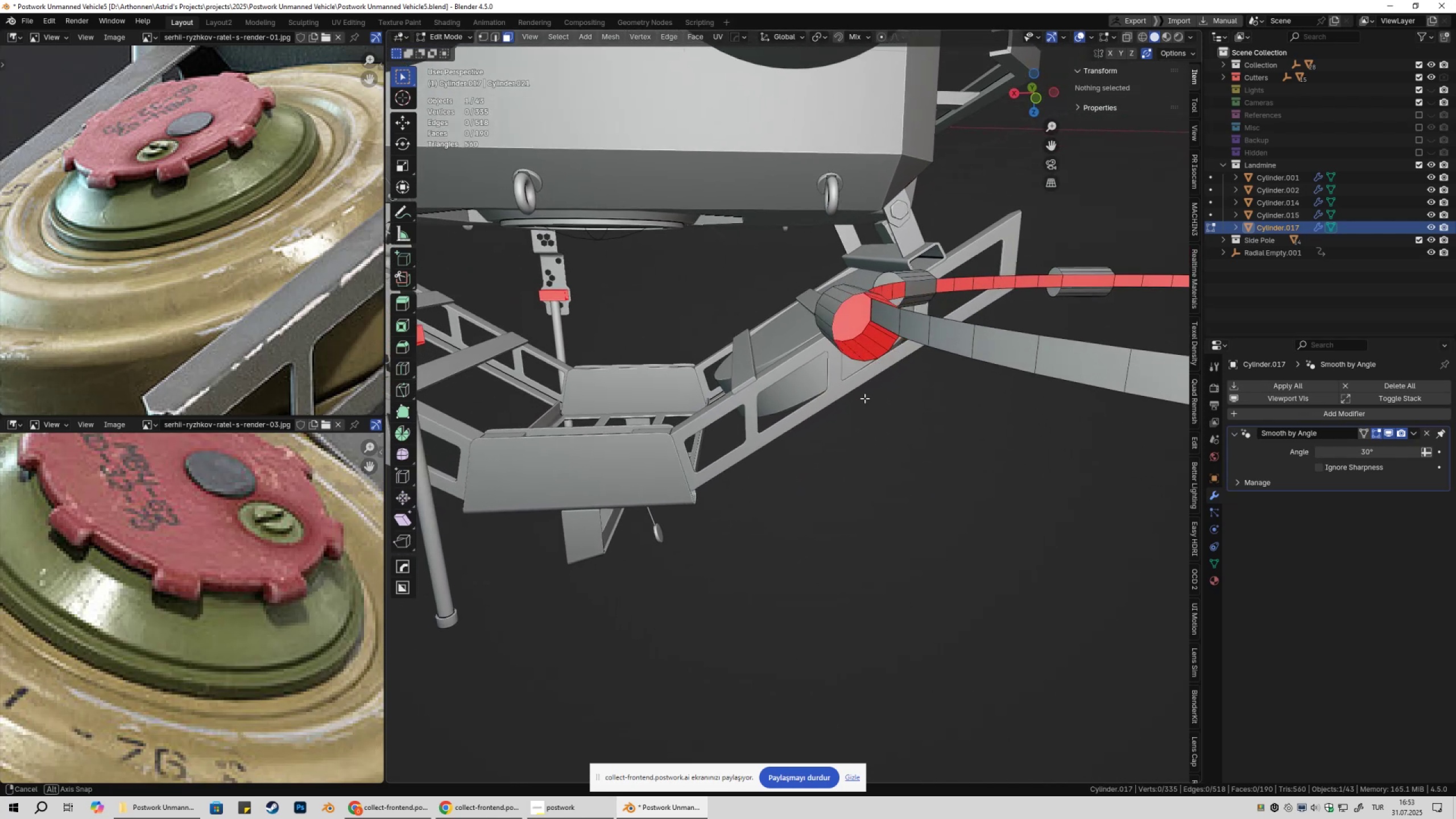 
left_click([885, 316])
 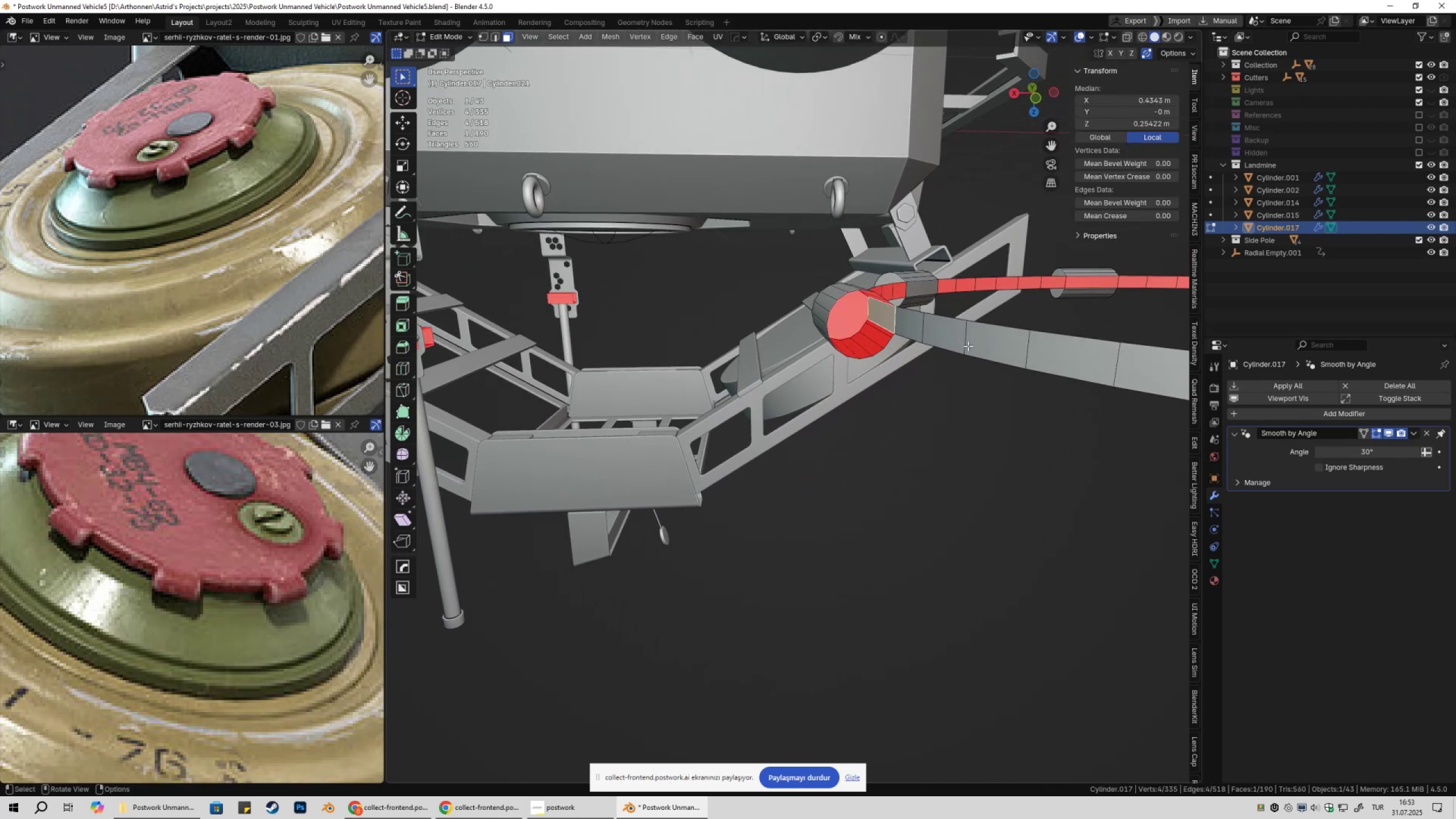 
key(Alt+N)
 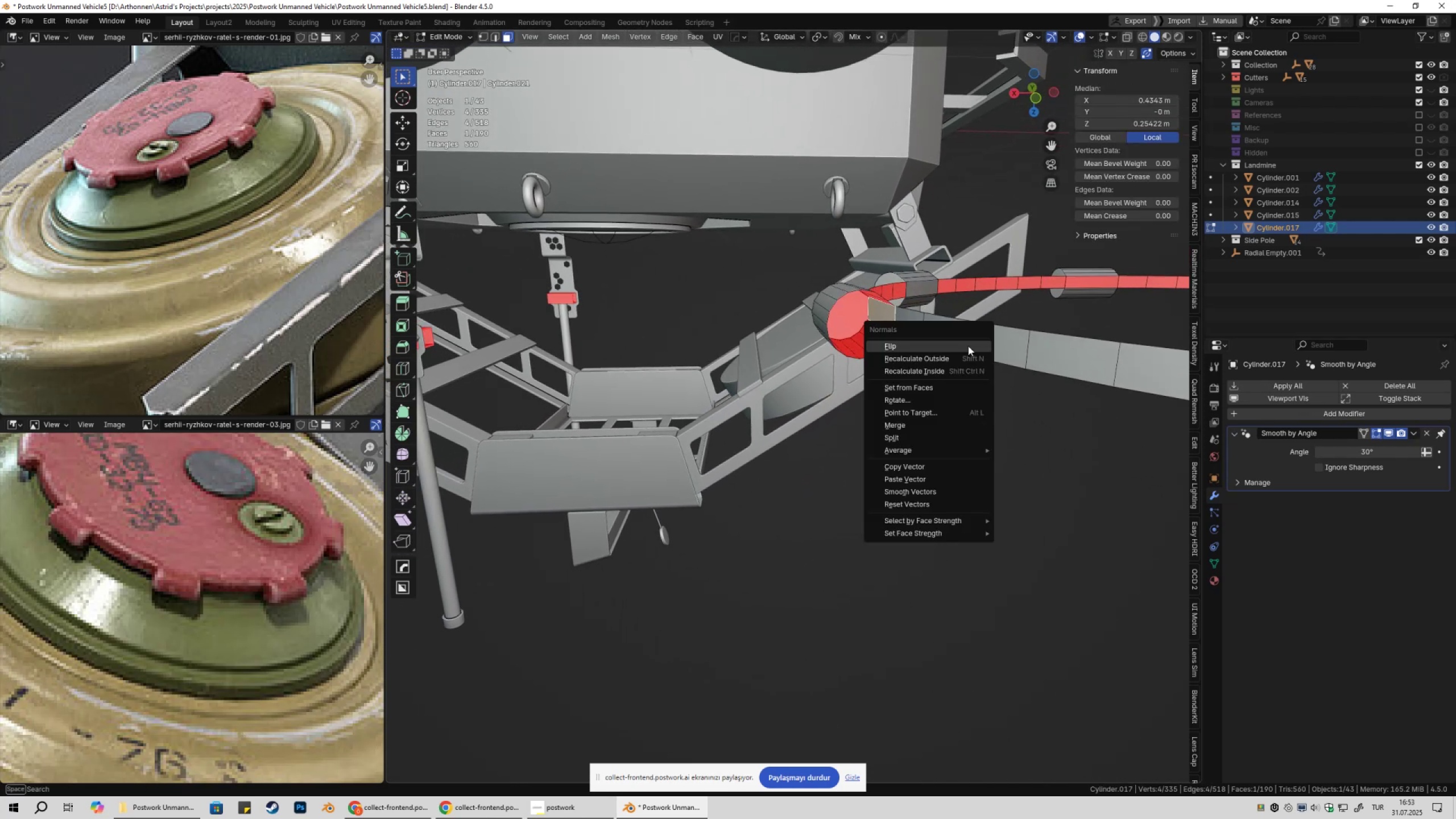 
left_click([968, 346])
 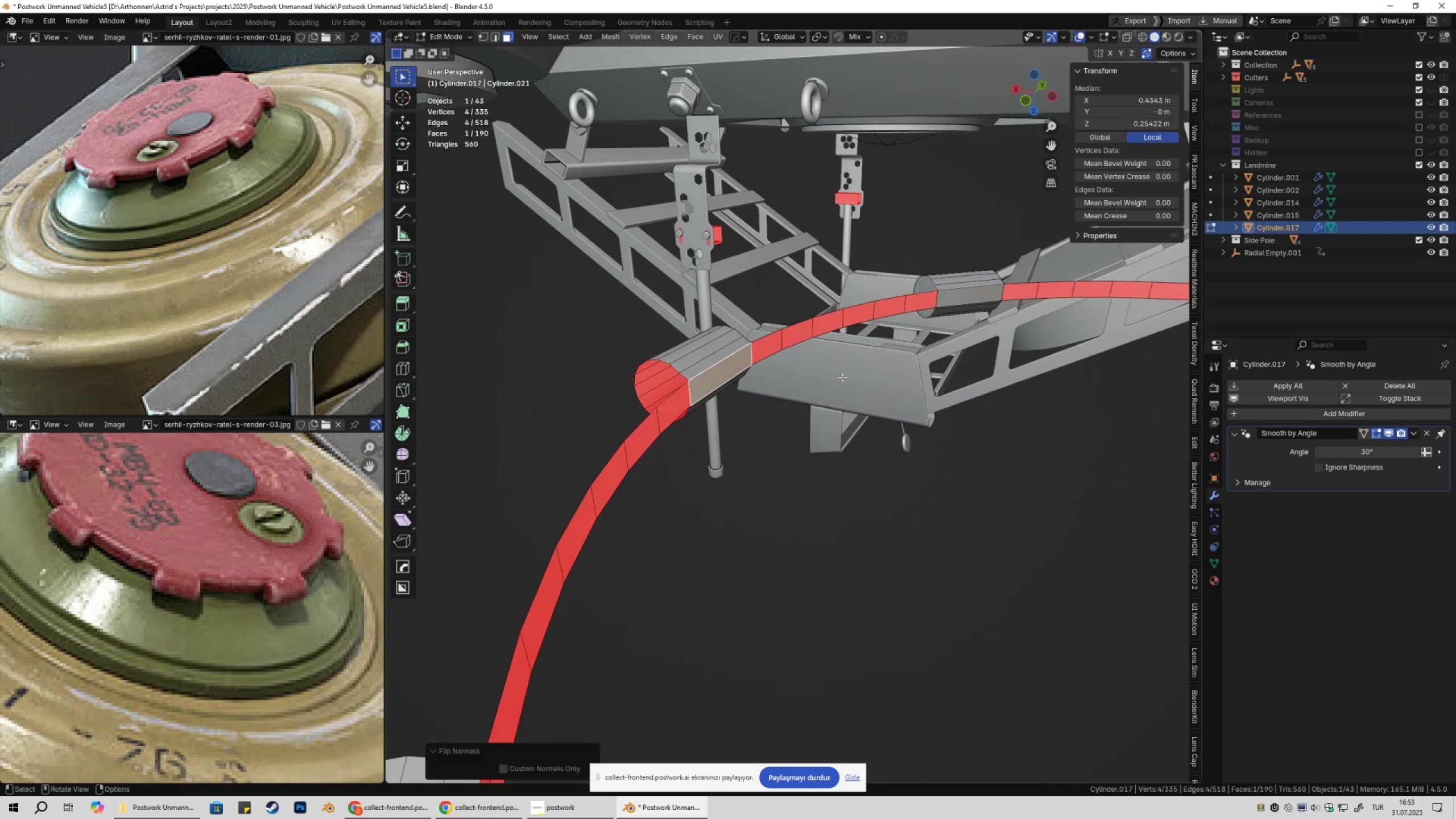 
key(Tab)
 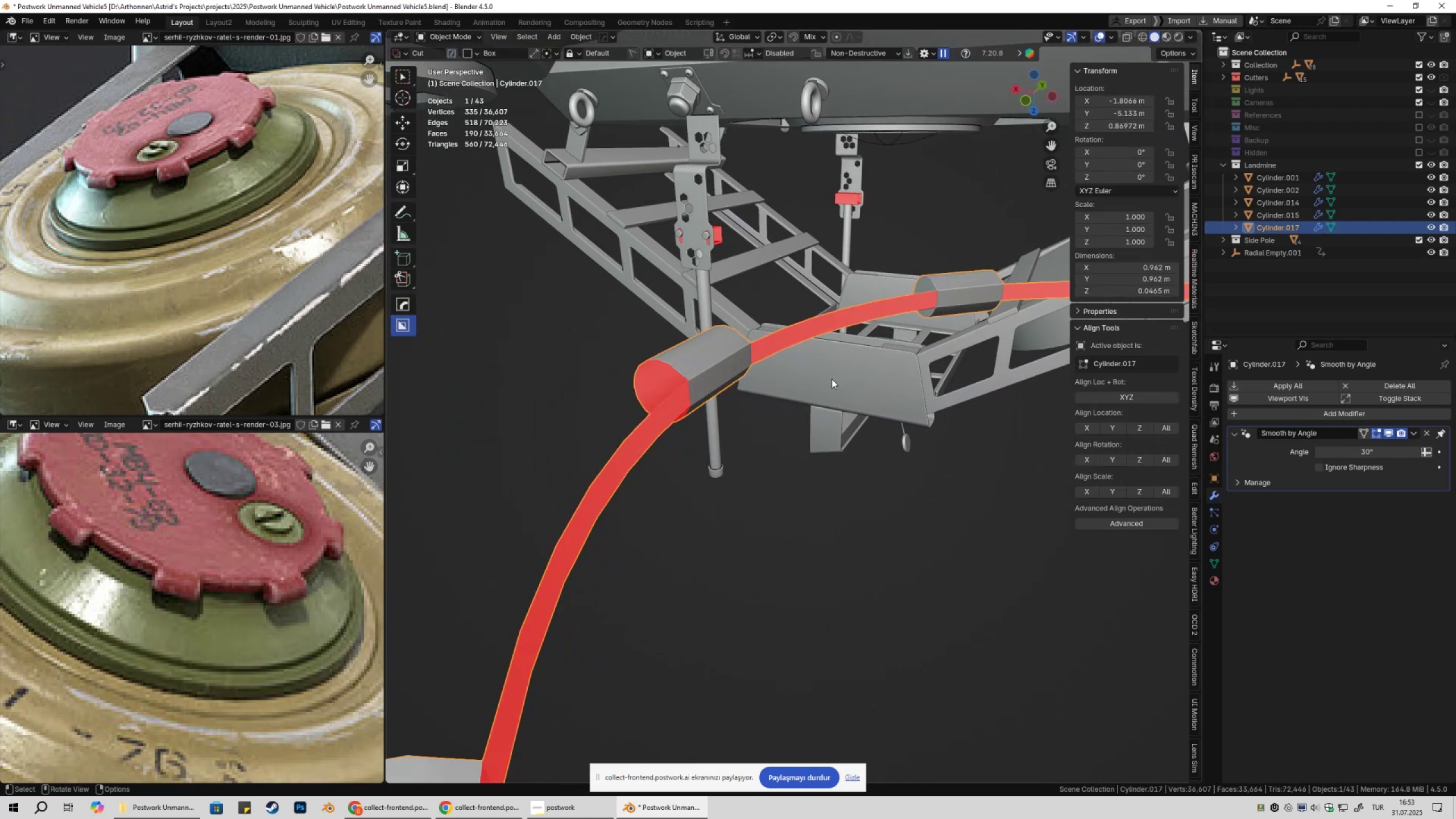 
key(Tab)
 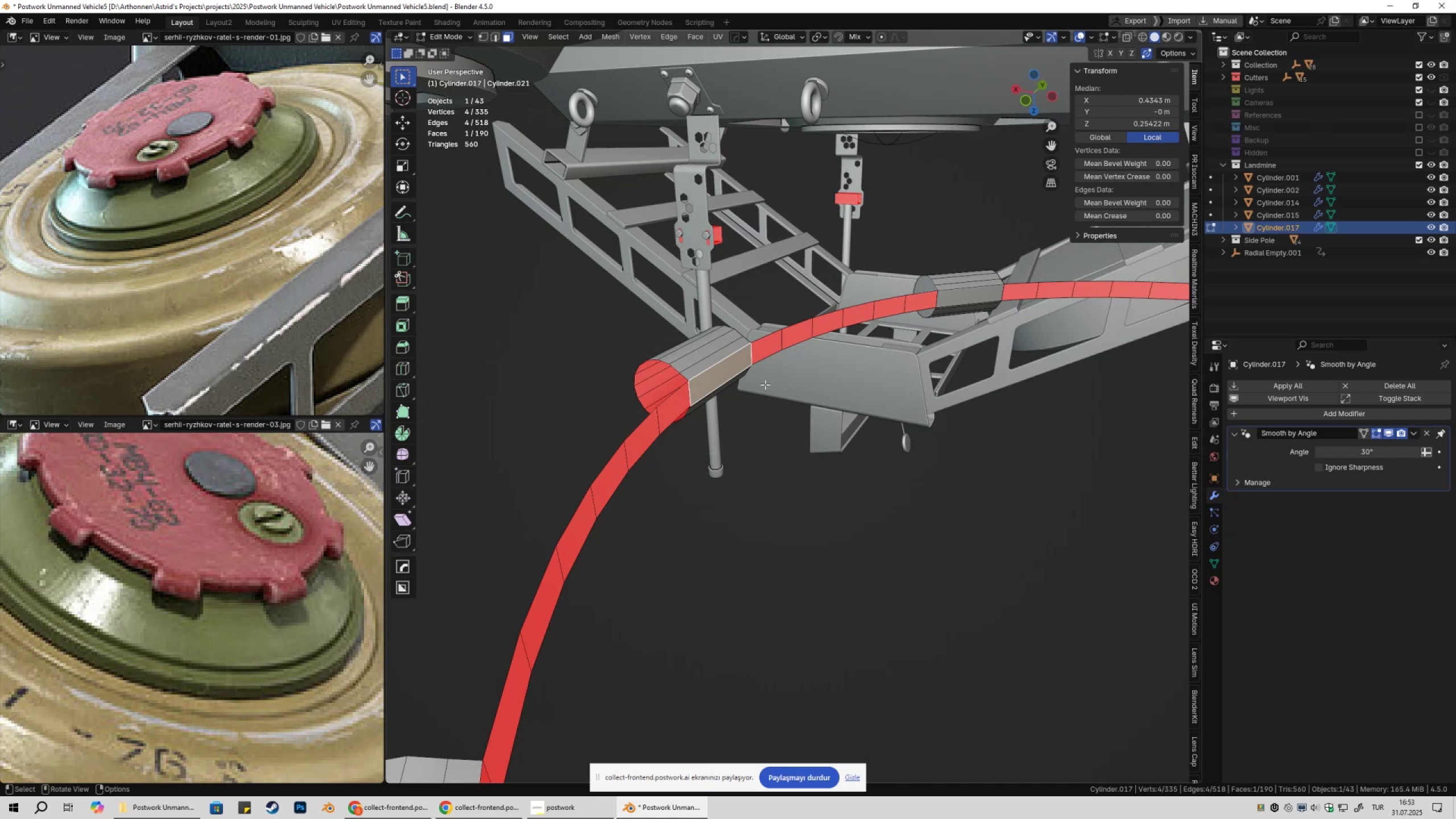 
key(3)
 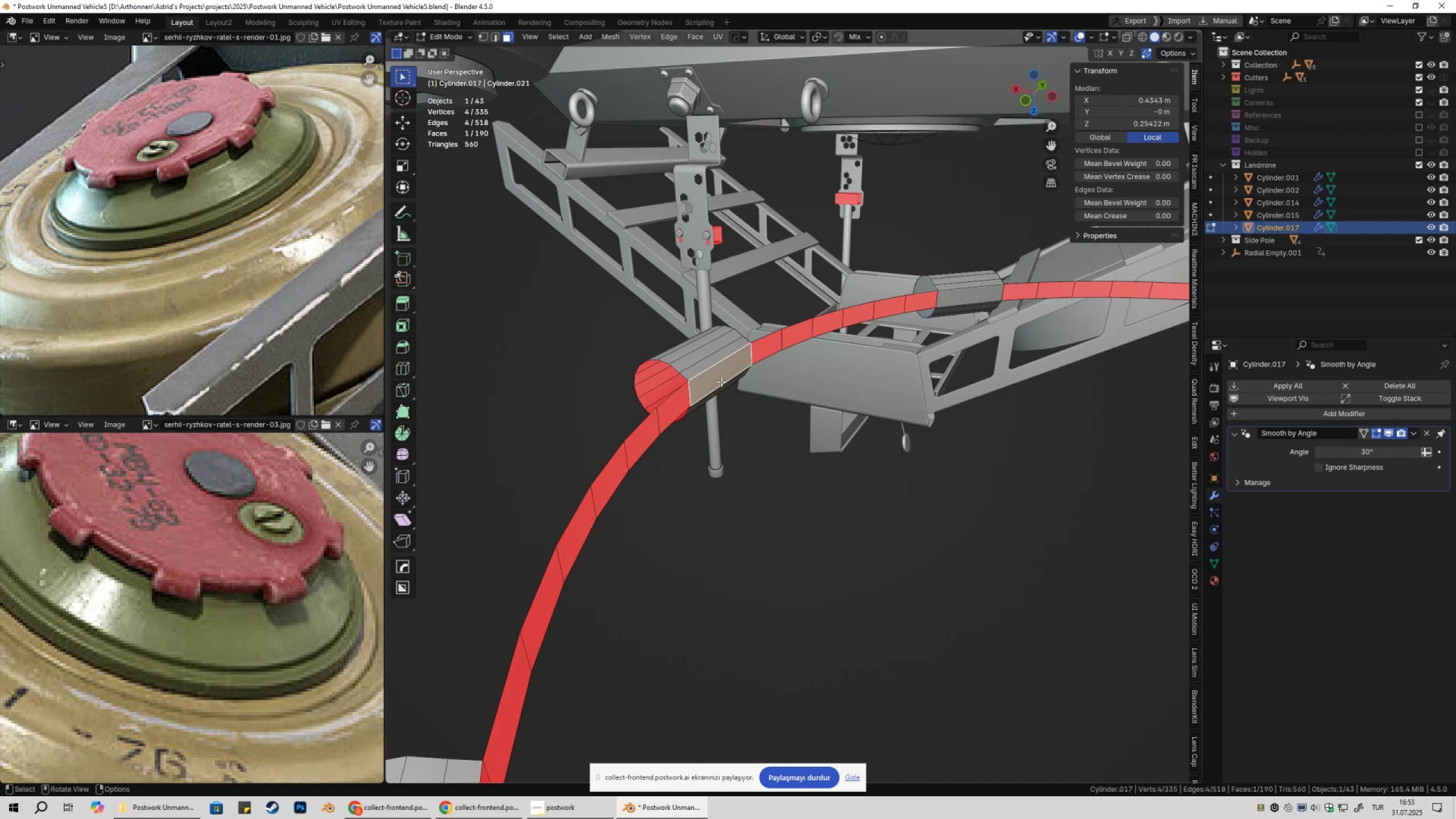 
left_click([721, 382])
 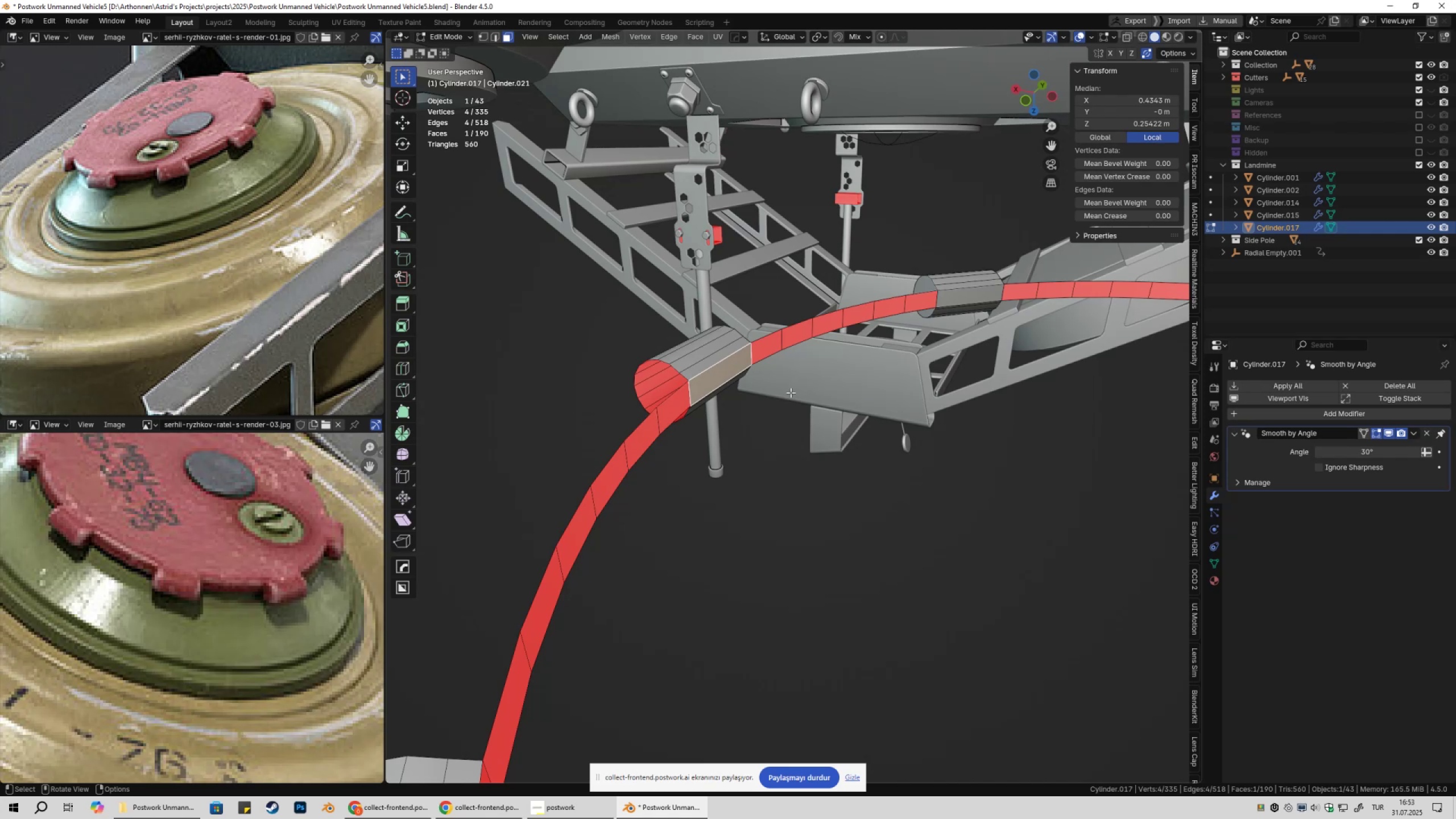 
key(X)
 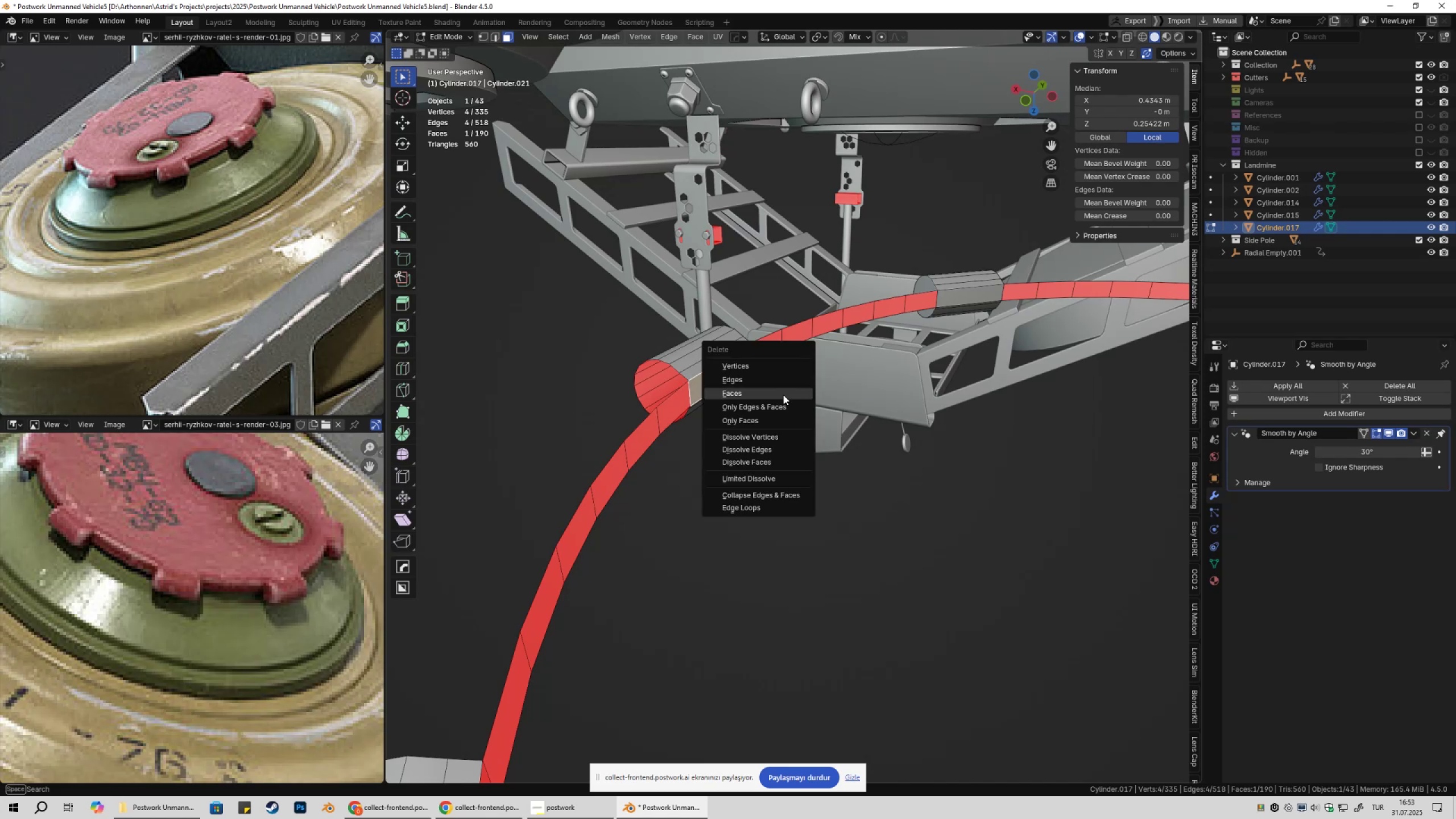 
left_click([783, 395])
 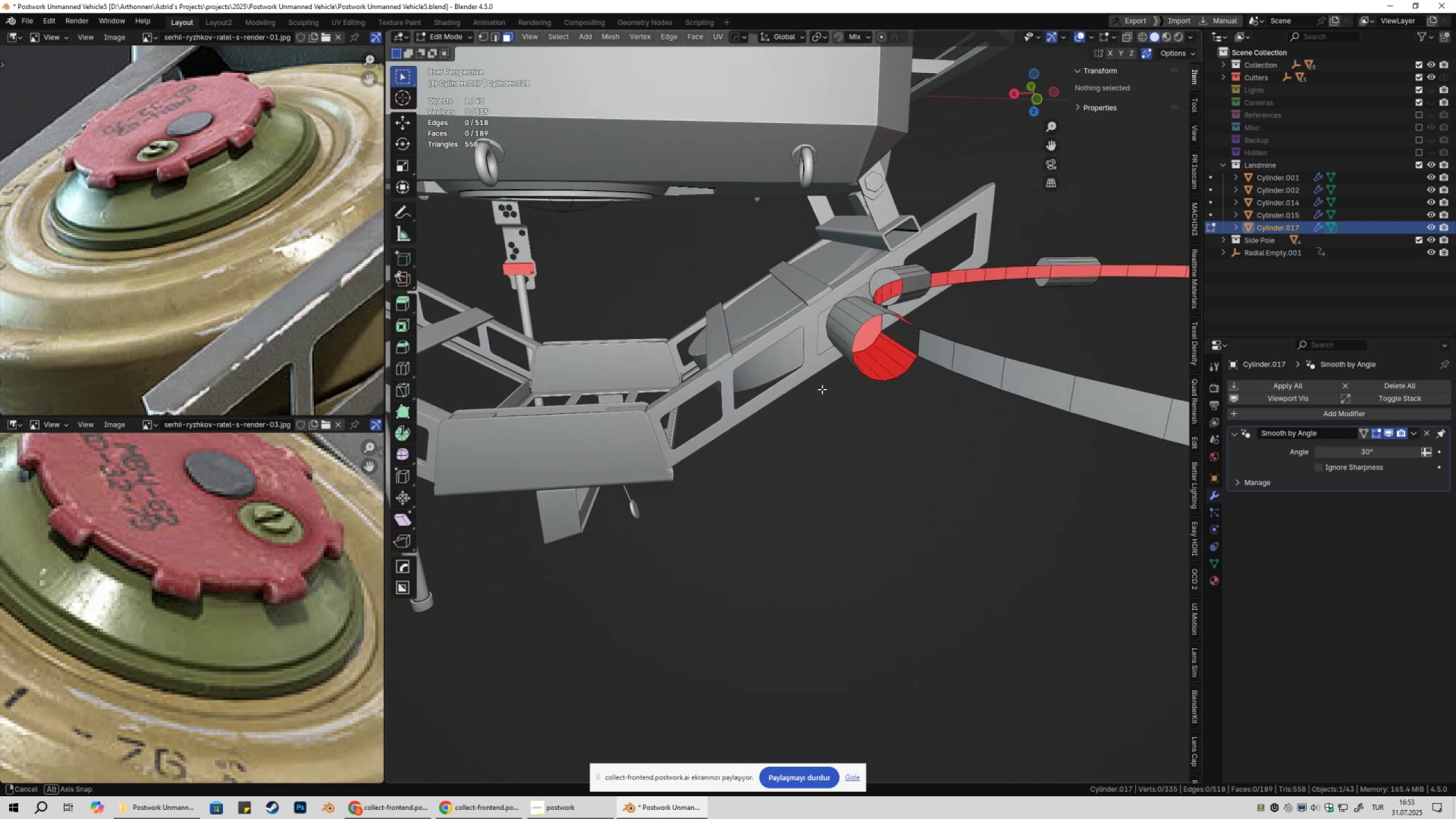 
wait(5.12)
 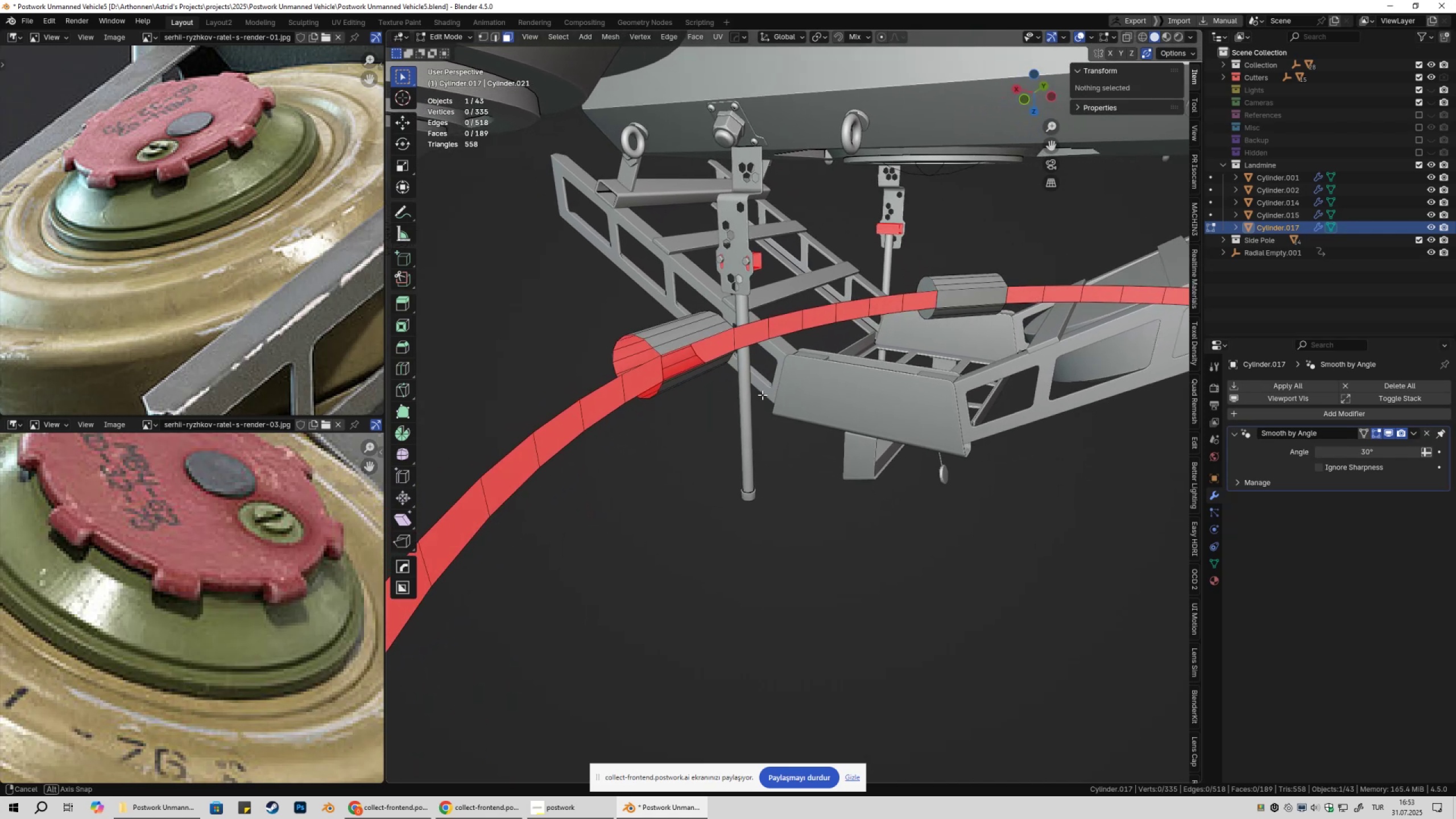 
left_click([953, 293])
 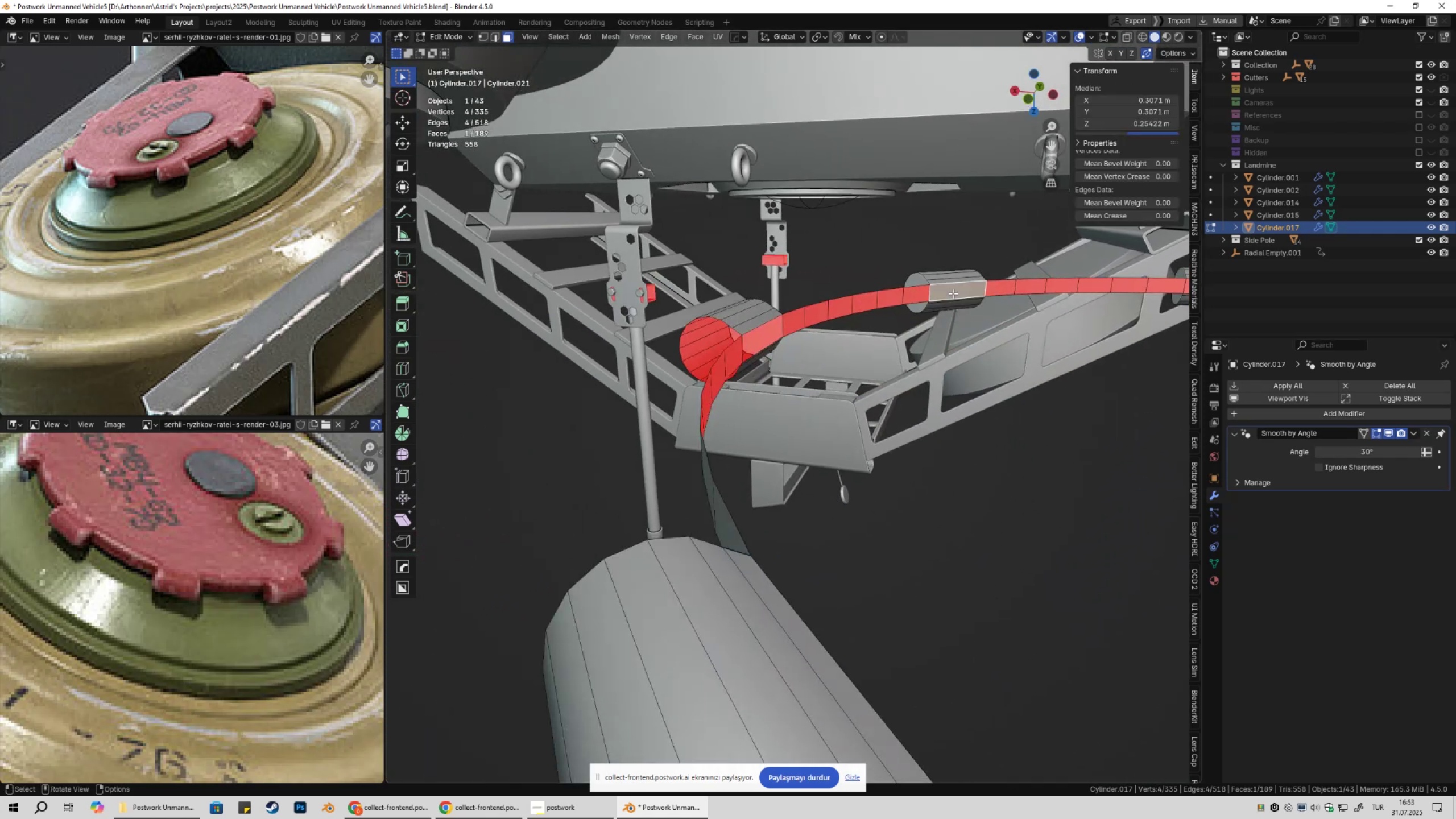 
key(X)
 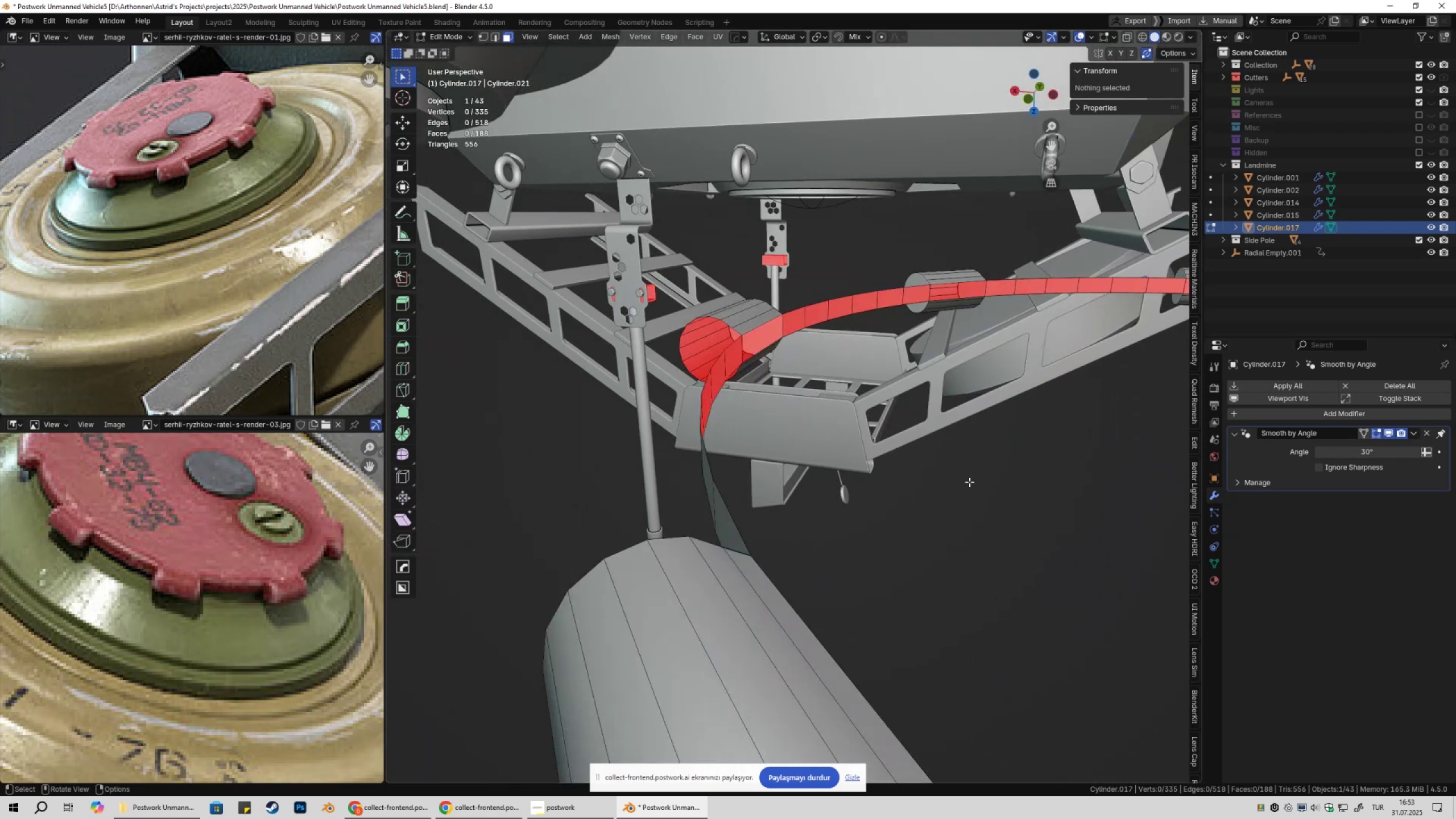 
key(Tab)
 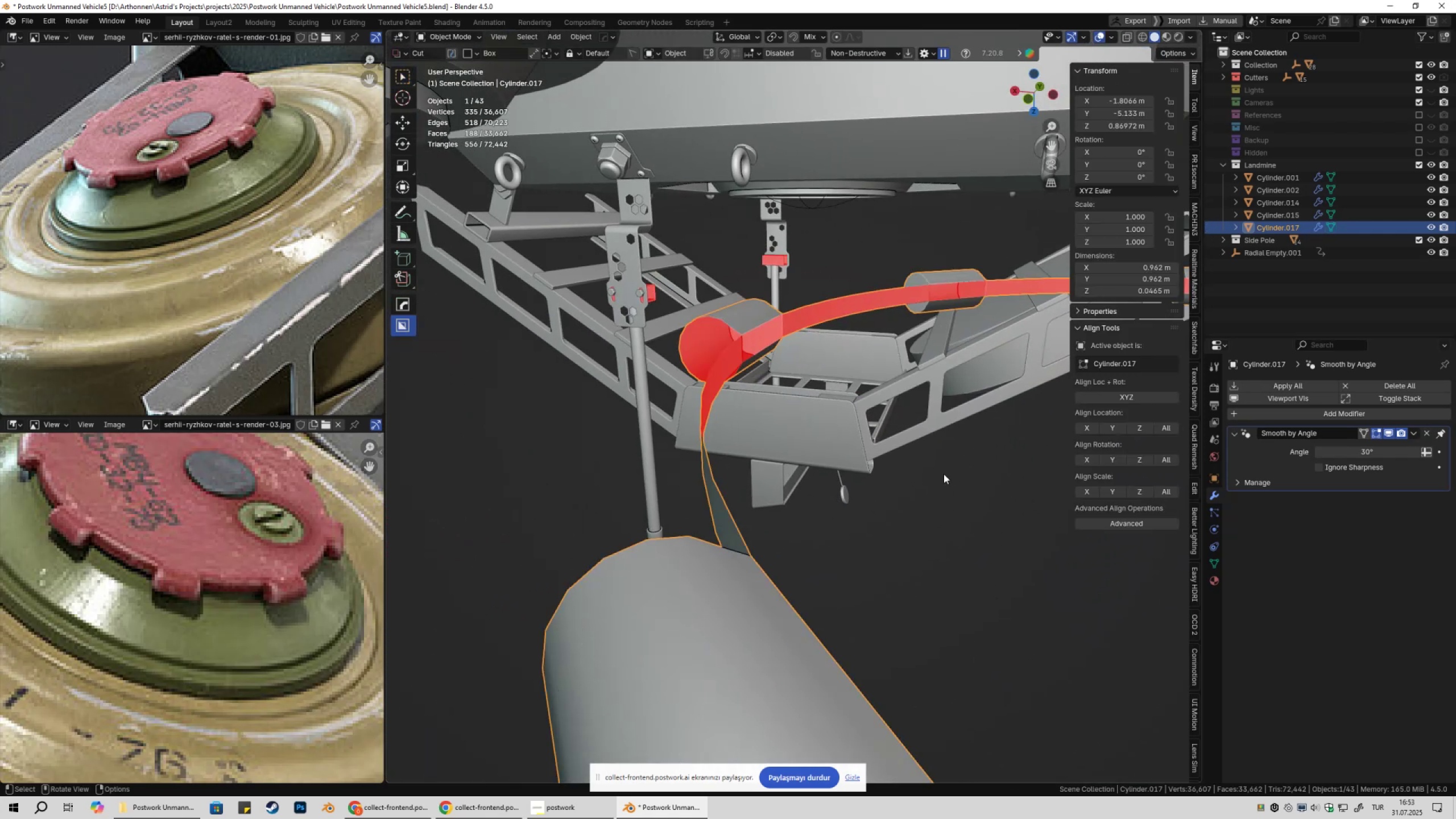 
 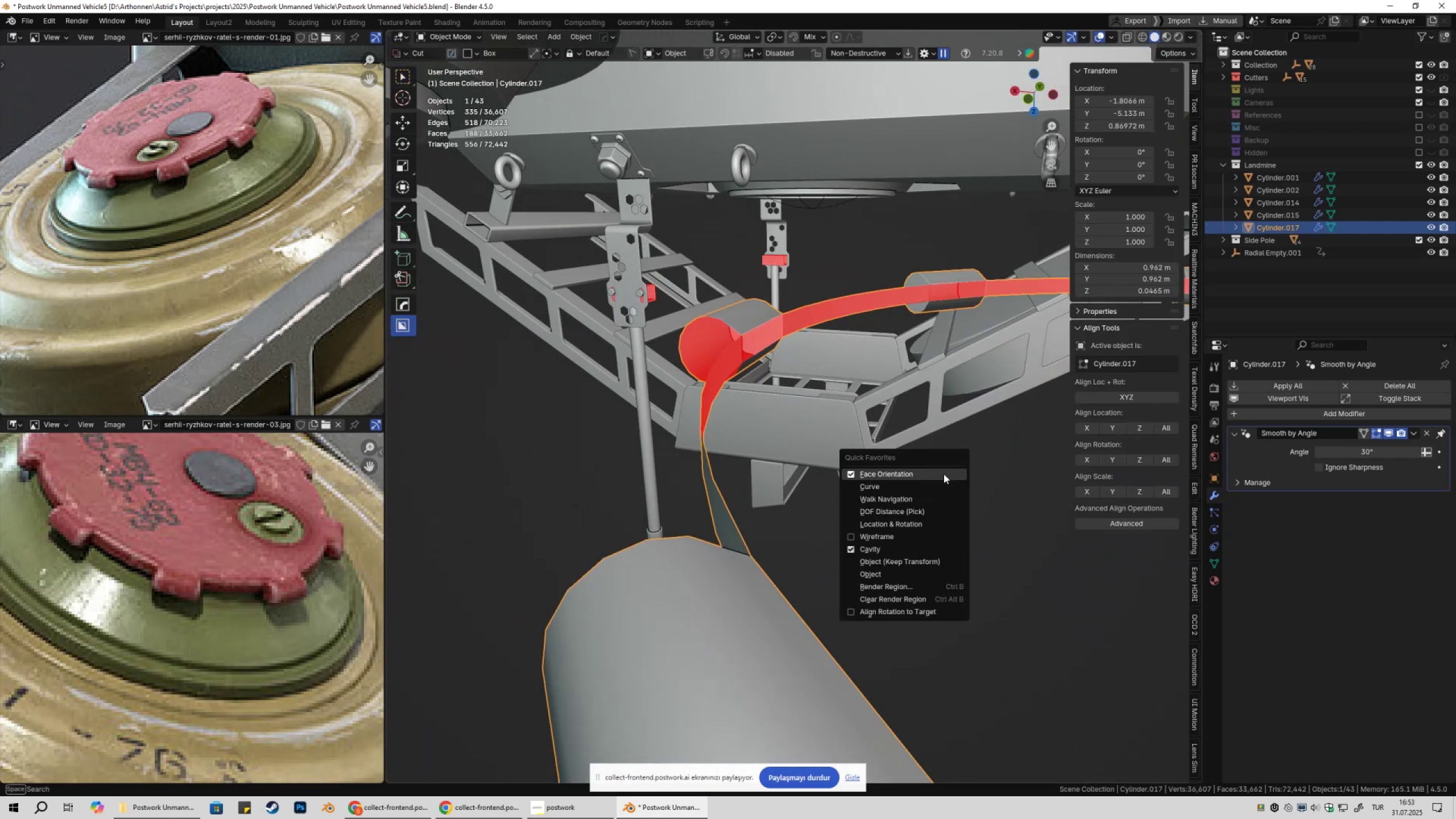 
left_click([944, 474])
 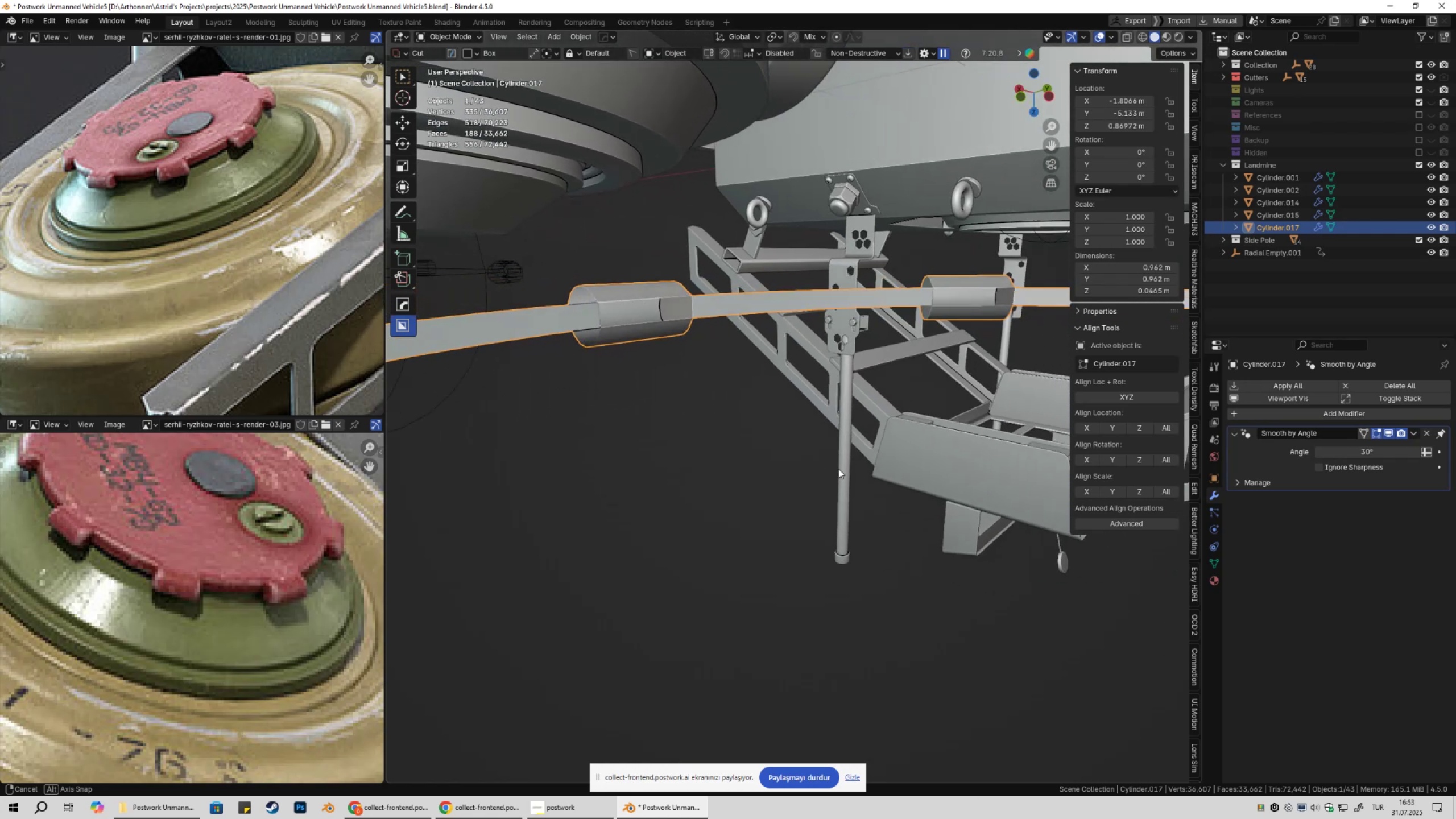 
wait(8.0)
 